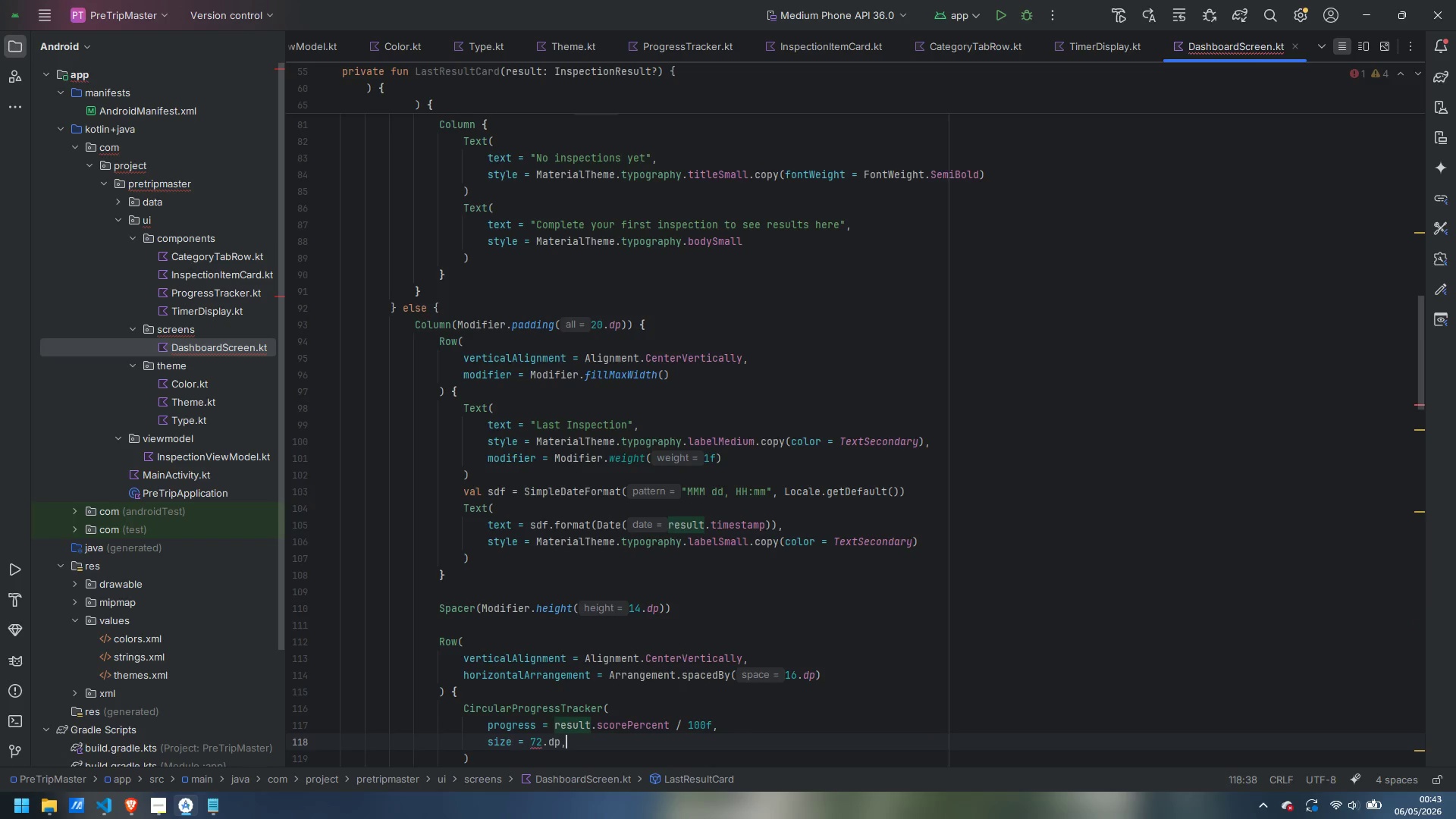 
key(Enter)
 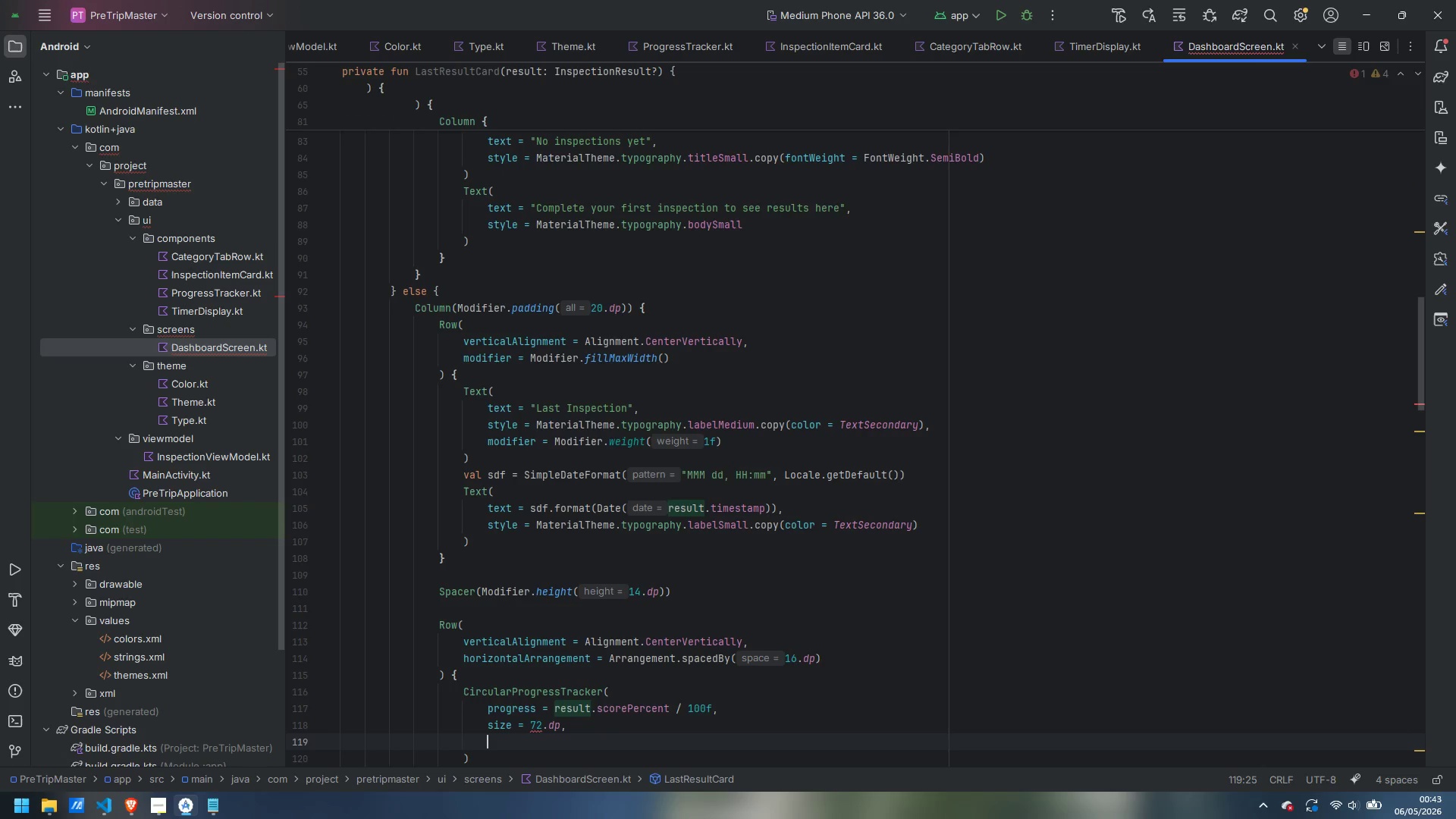 
type(progressColor = 1)
key(Backspace)
type(if (result.passed )
key(Backspace)
 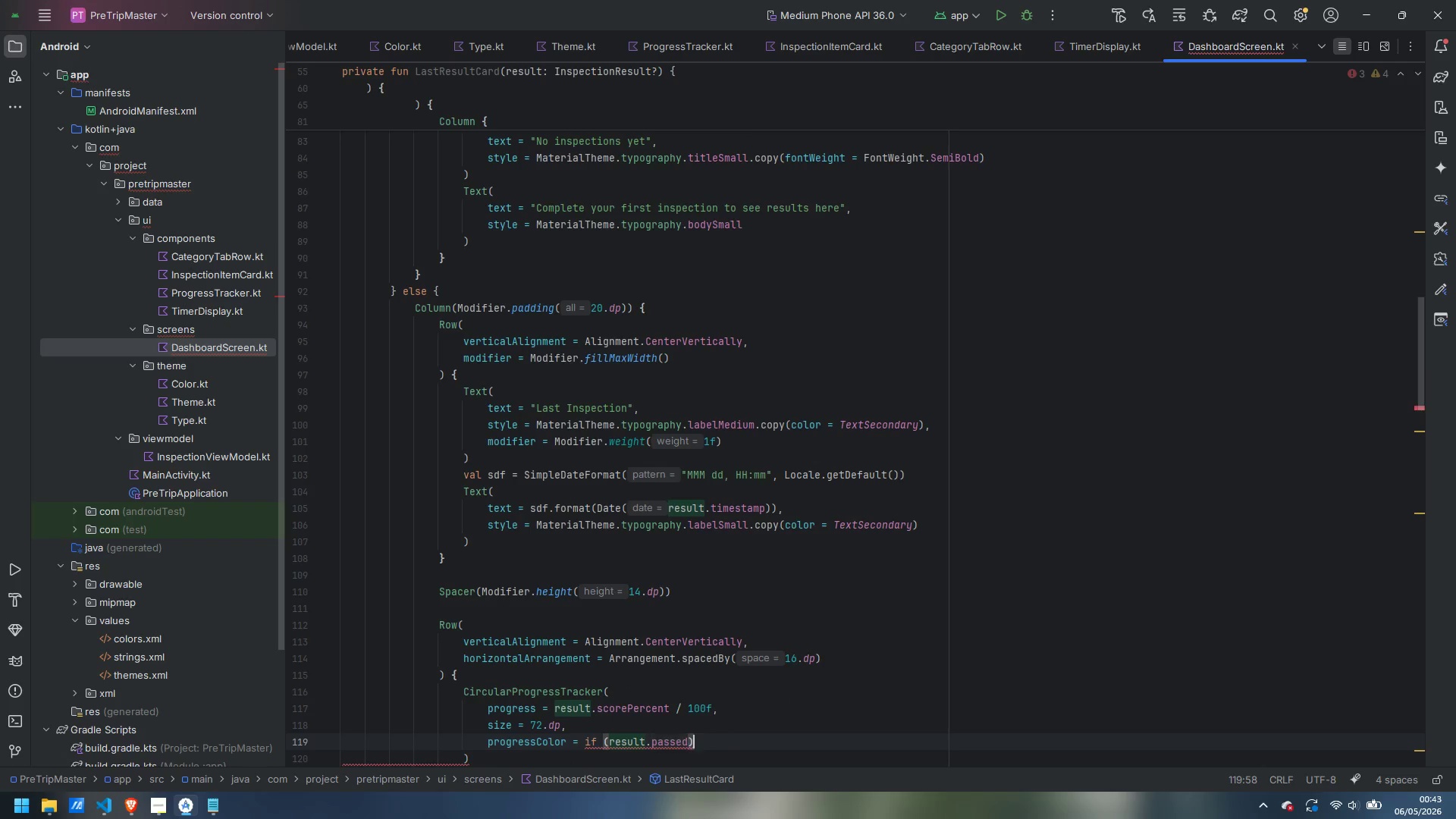 
 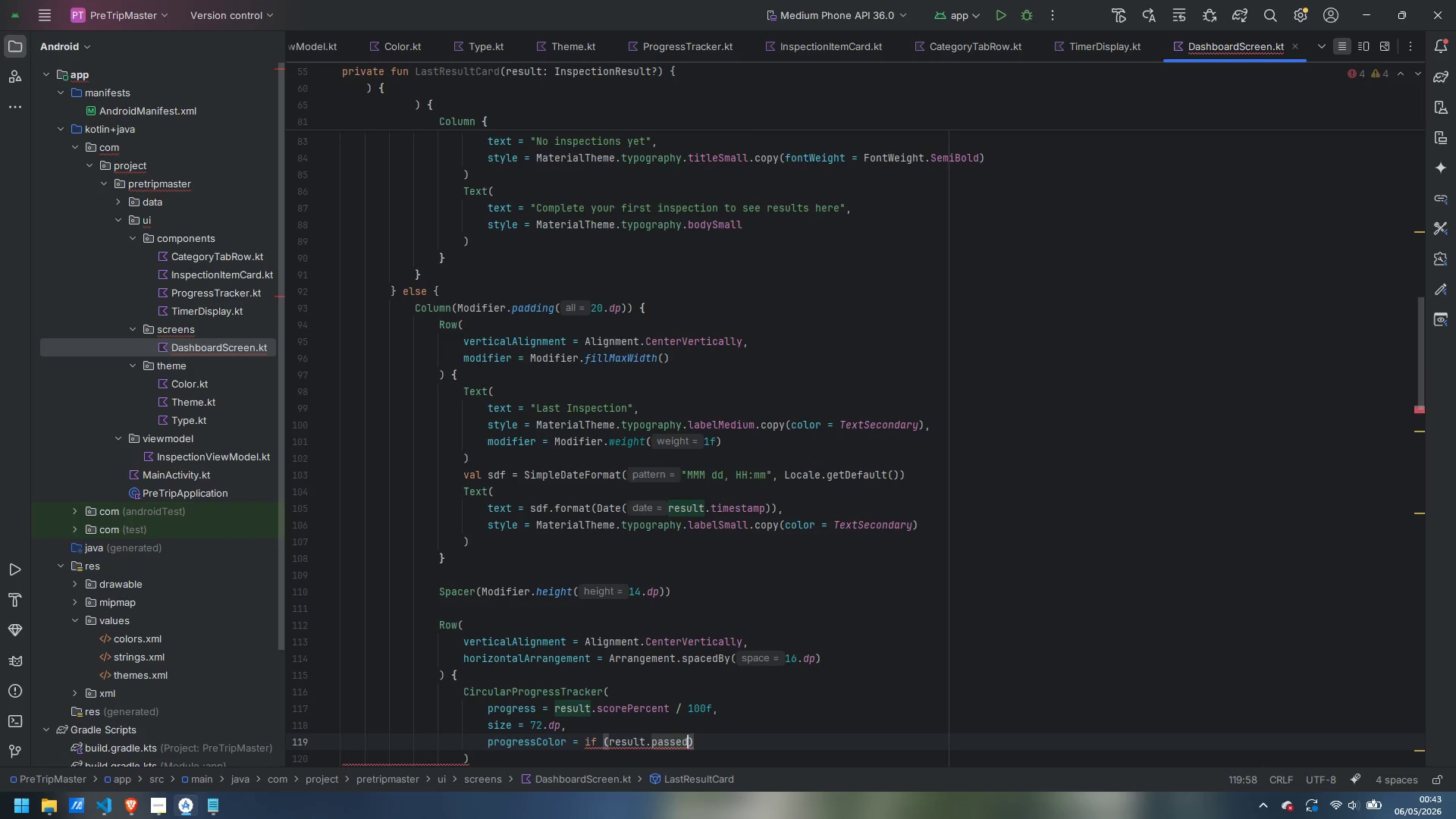 
key(ArrowRight)
 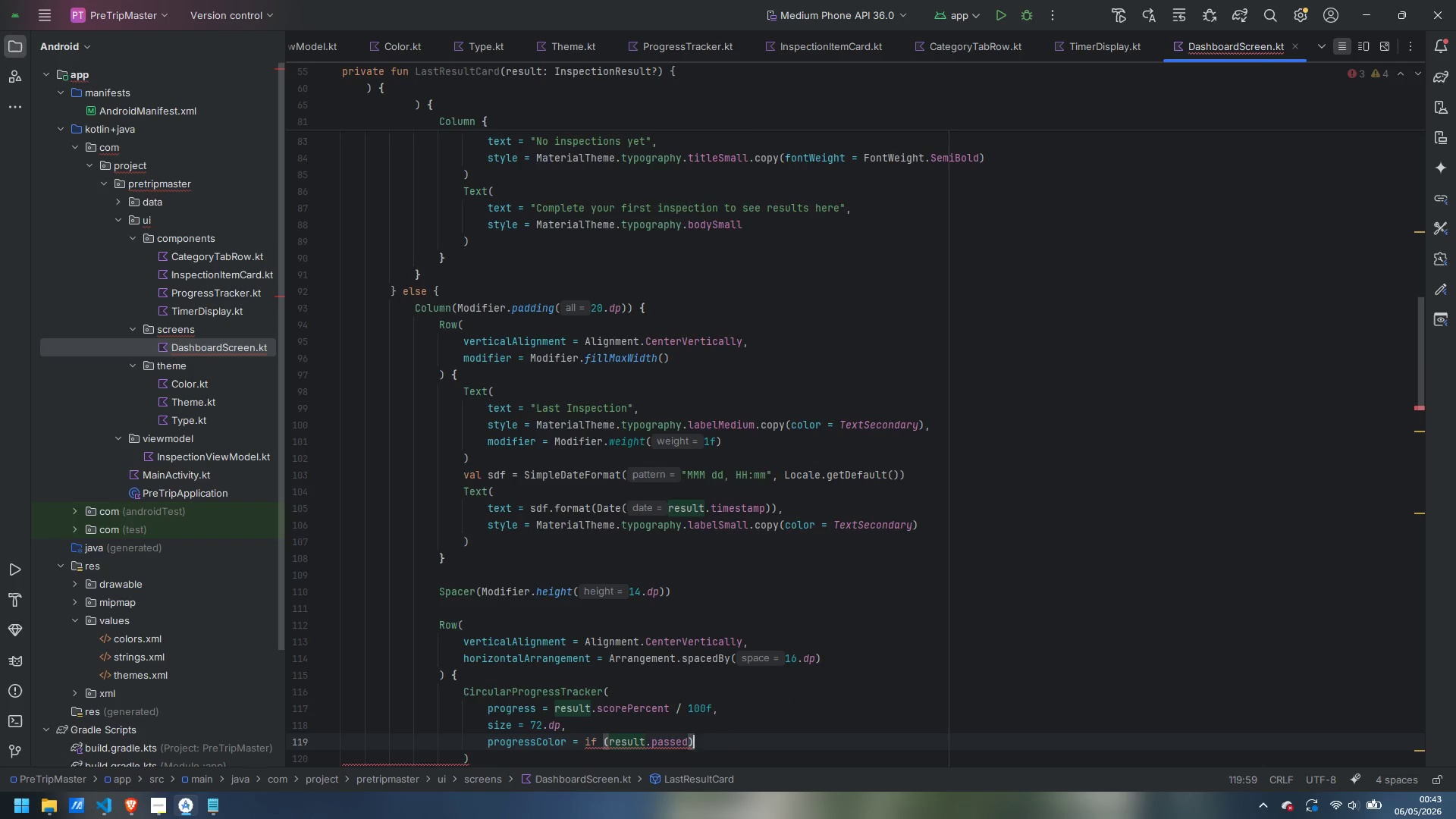 
type( Succes)
 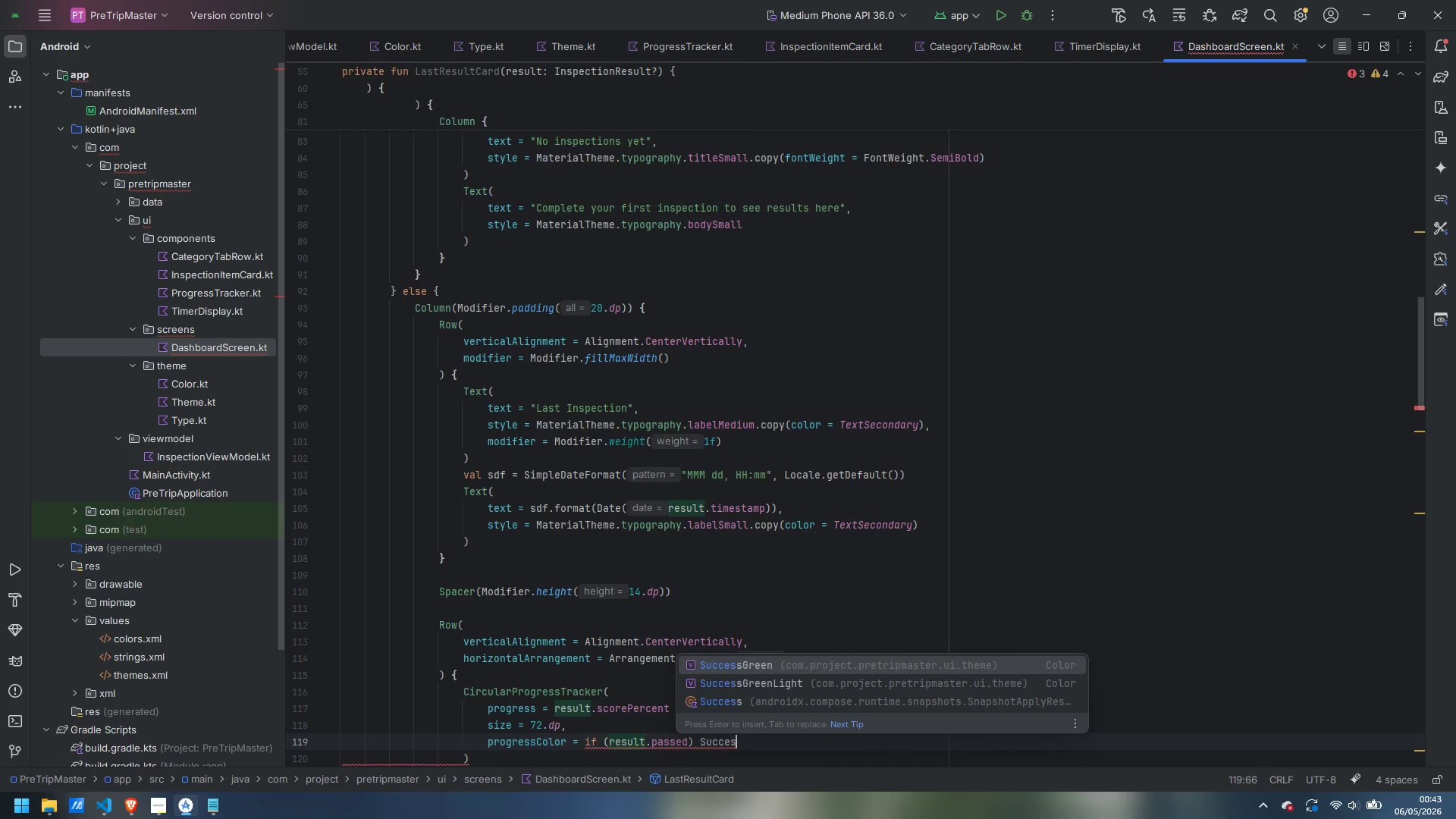 
key(Enter)
 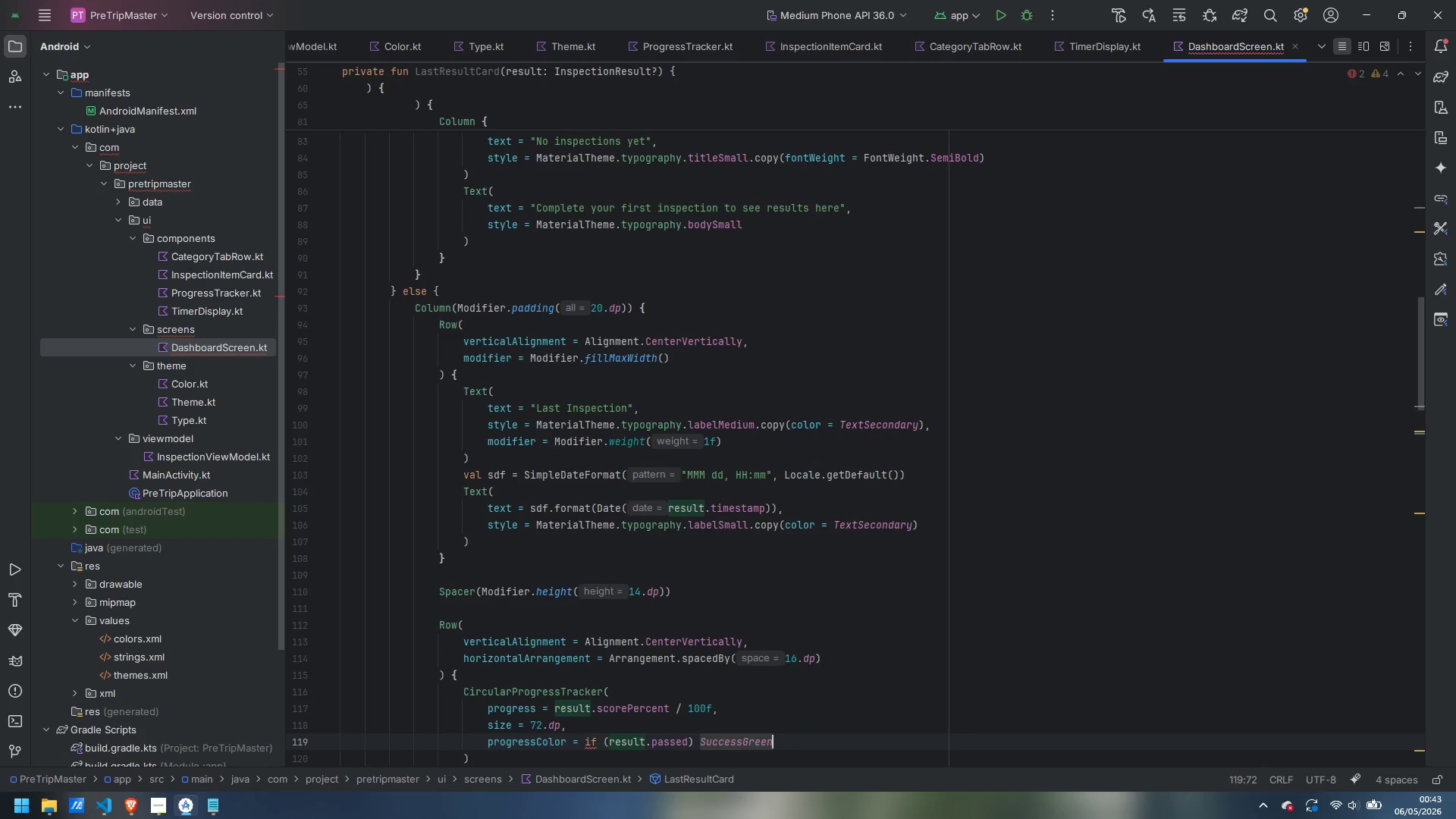 
type( else CriticalRe)
 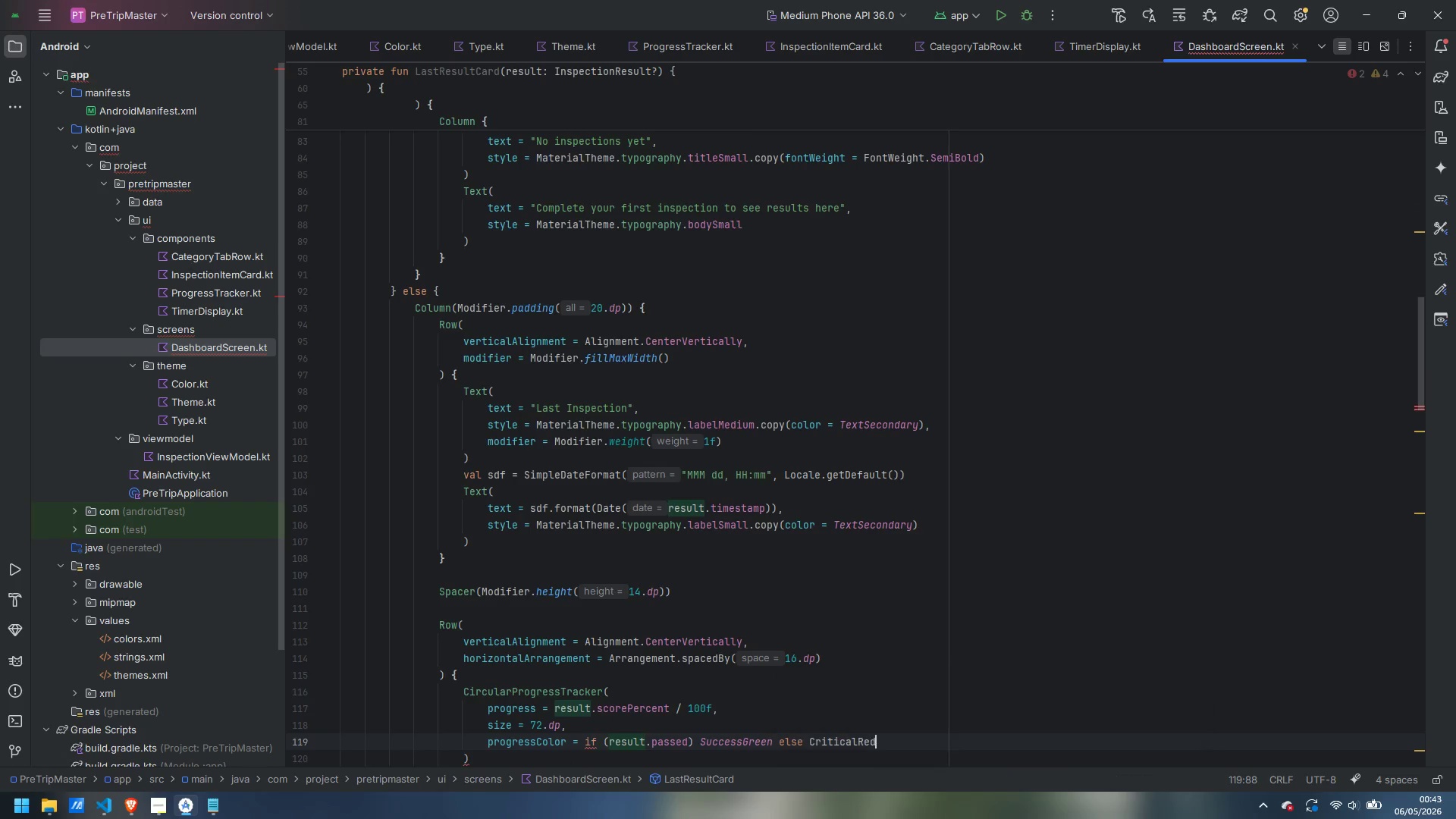 
 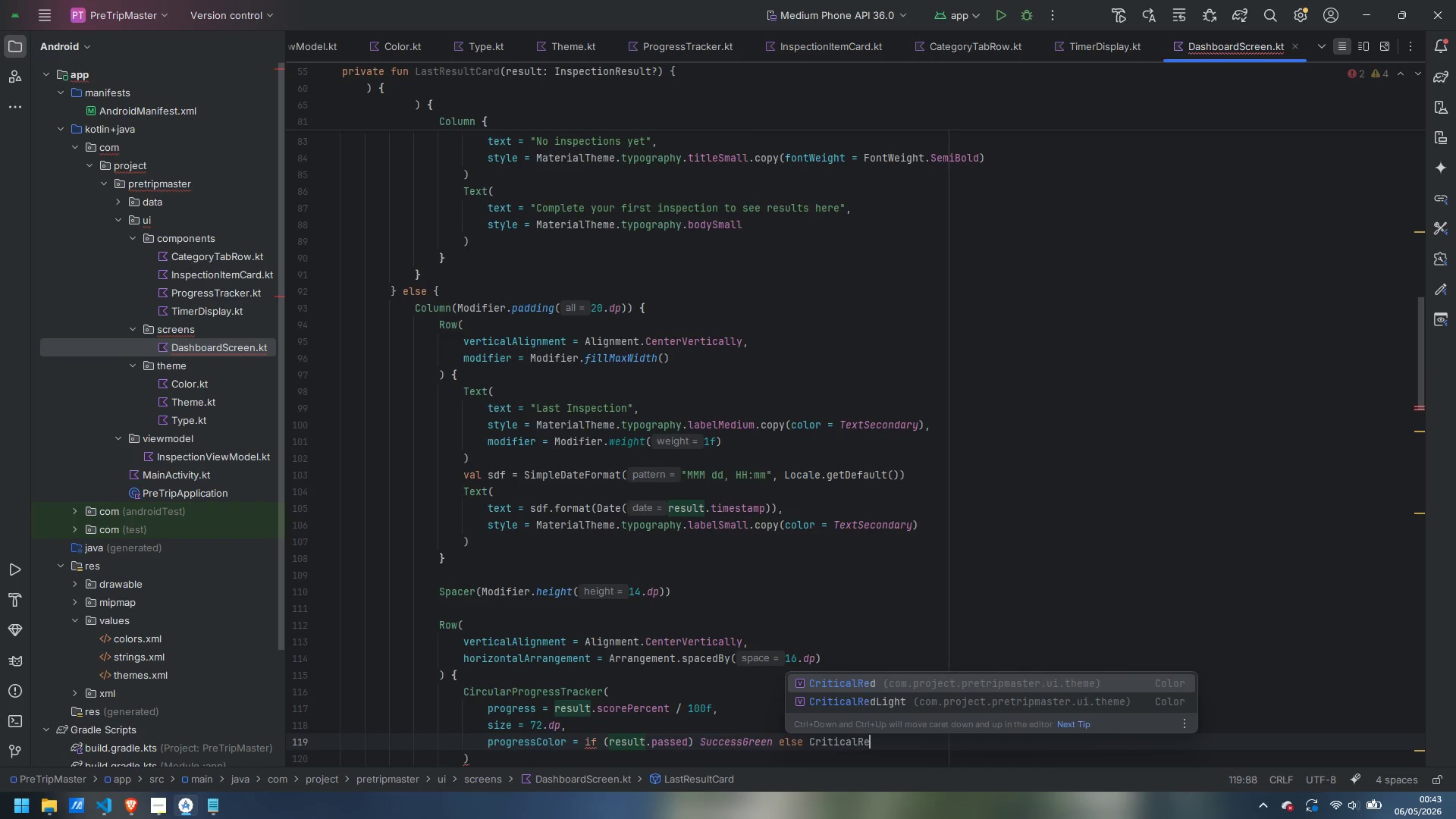 
key(Enter)
 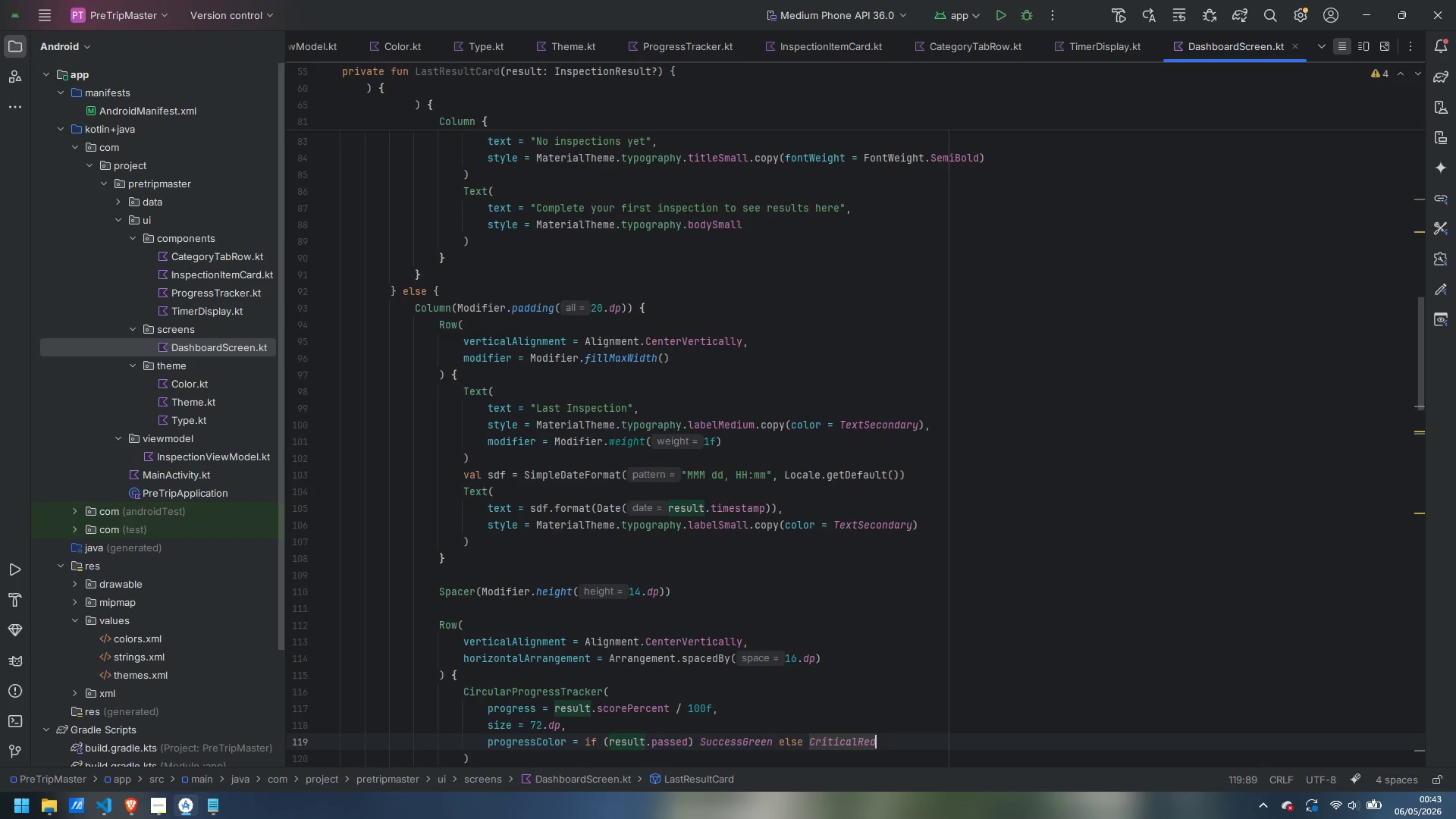 
key(ArrowDown)
 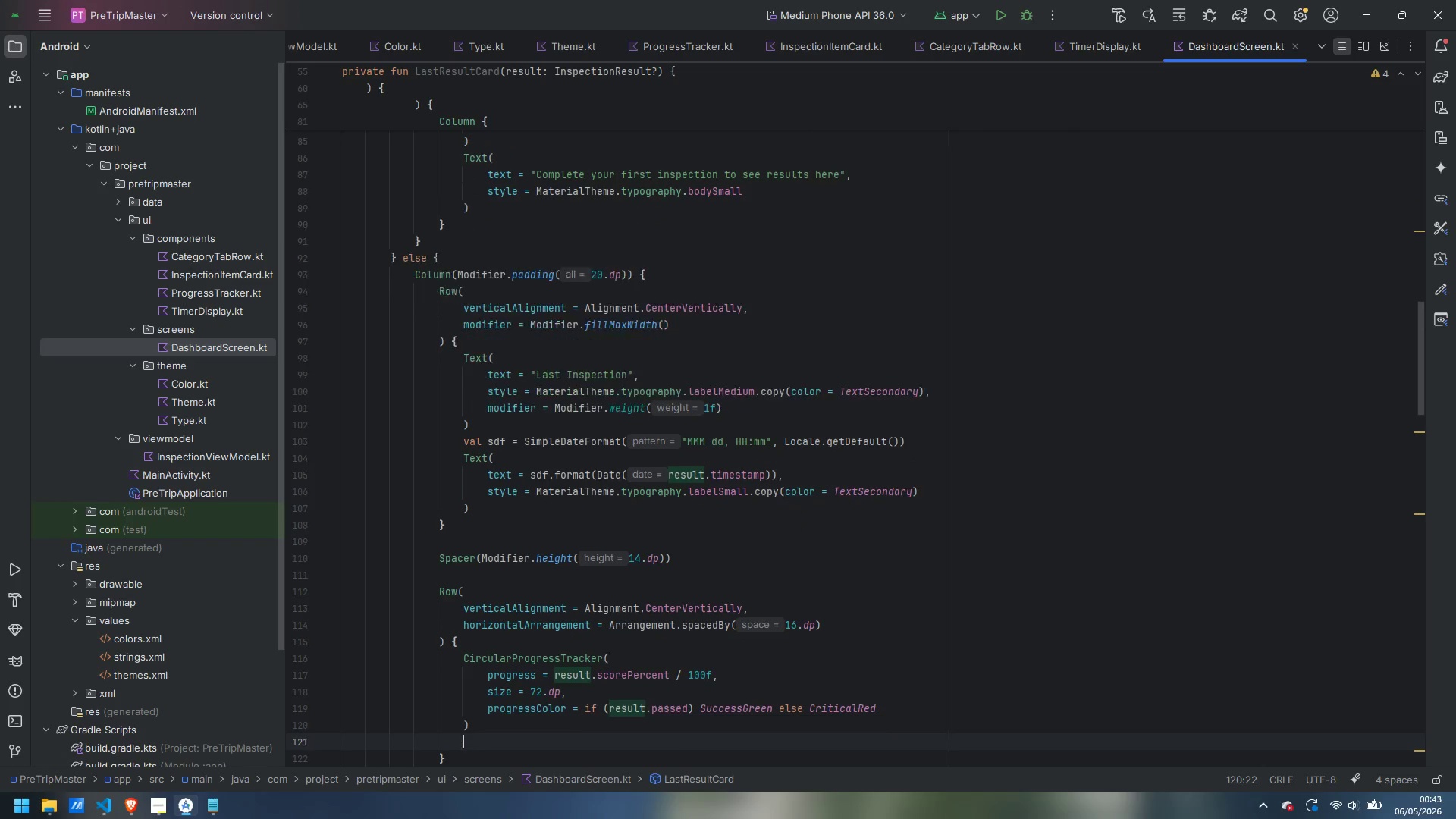 
key(Enter)
 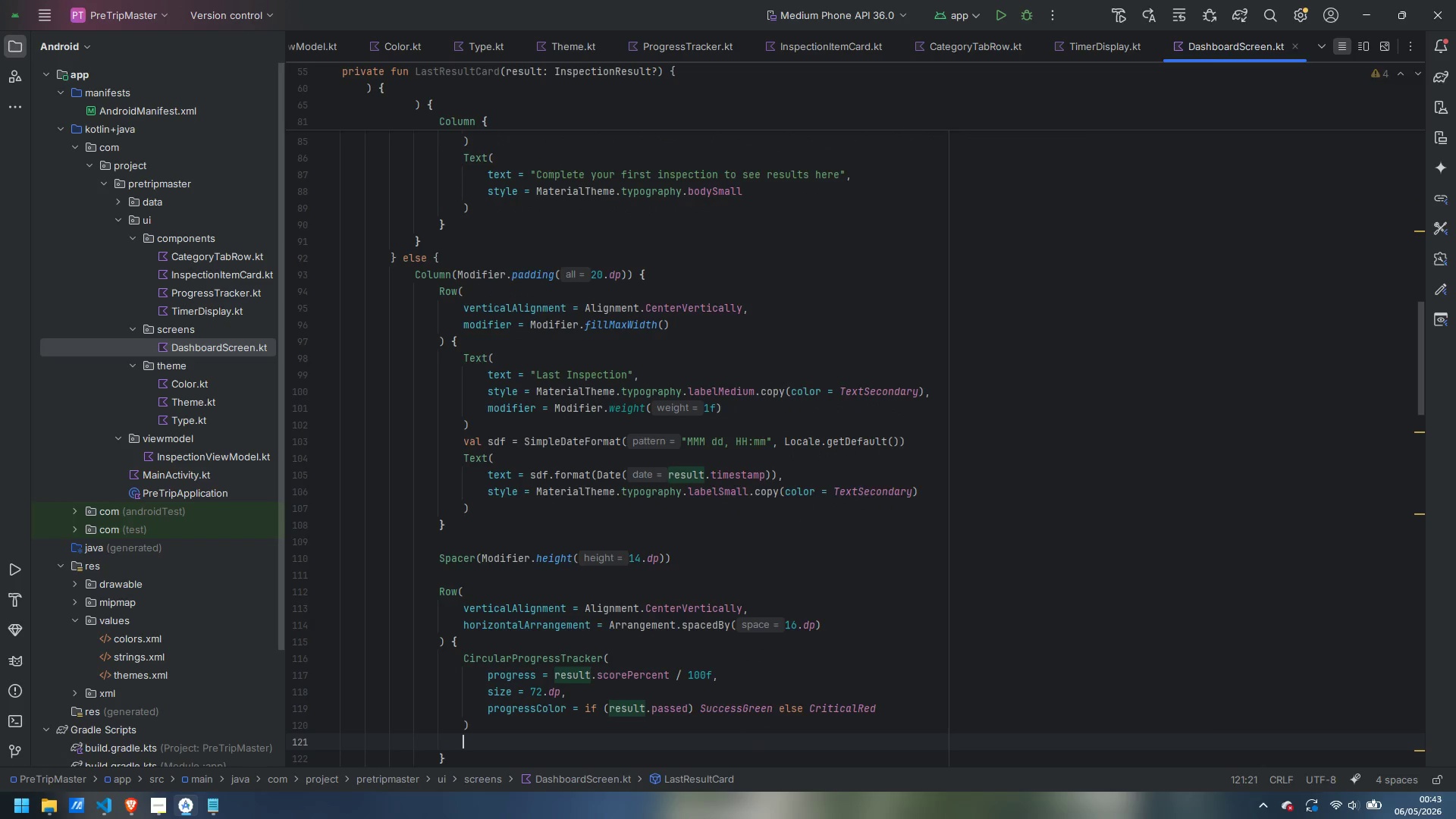 
key(Enter)
 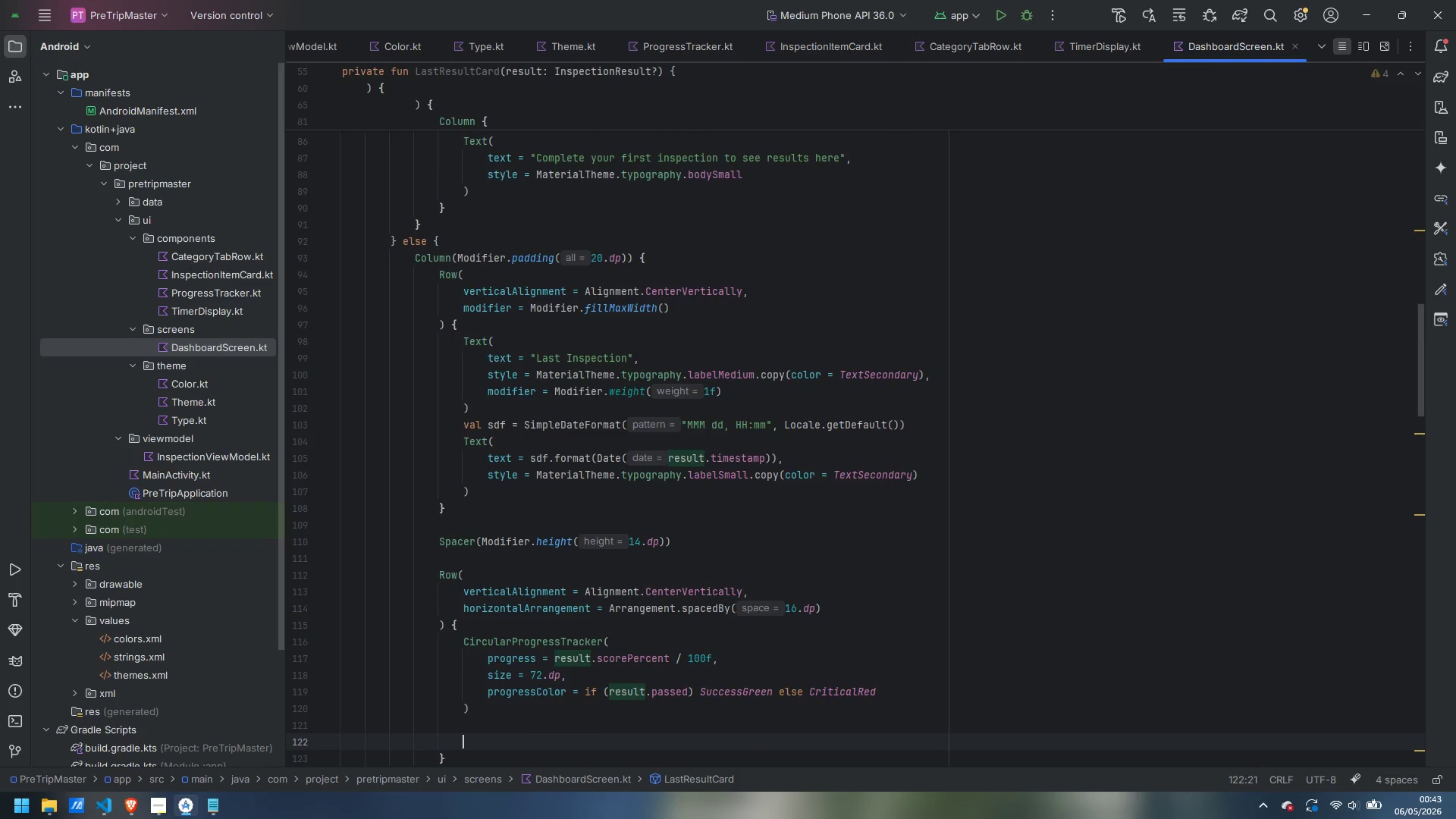 
type(Columbn)
key(Backspace)
key(Backspace)
type(n(vertifa)
key(Backspace)
key(Backspace)
type(calAl)
key(Backspace)
key(Backspace)
type(Ar)
 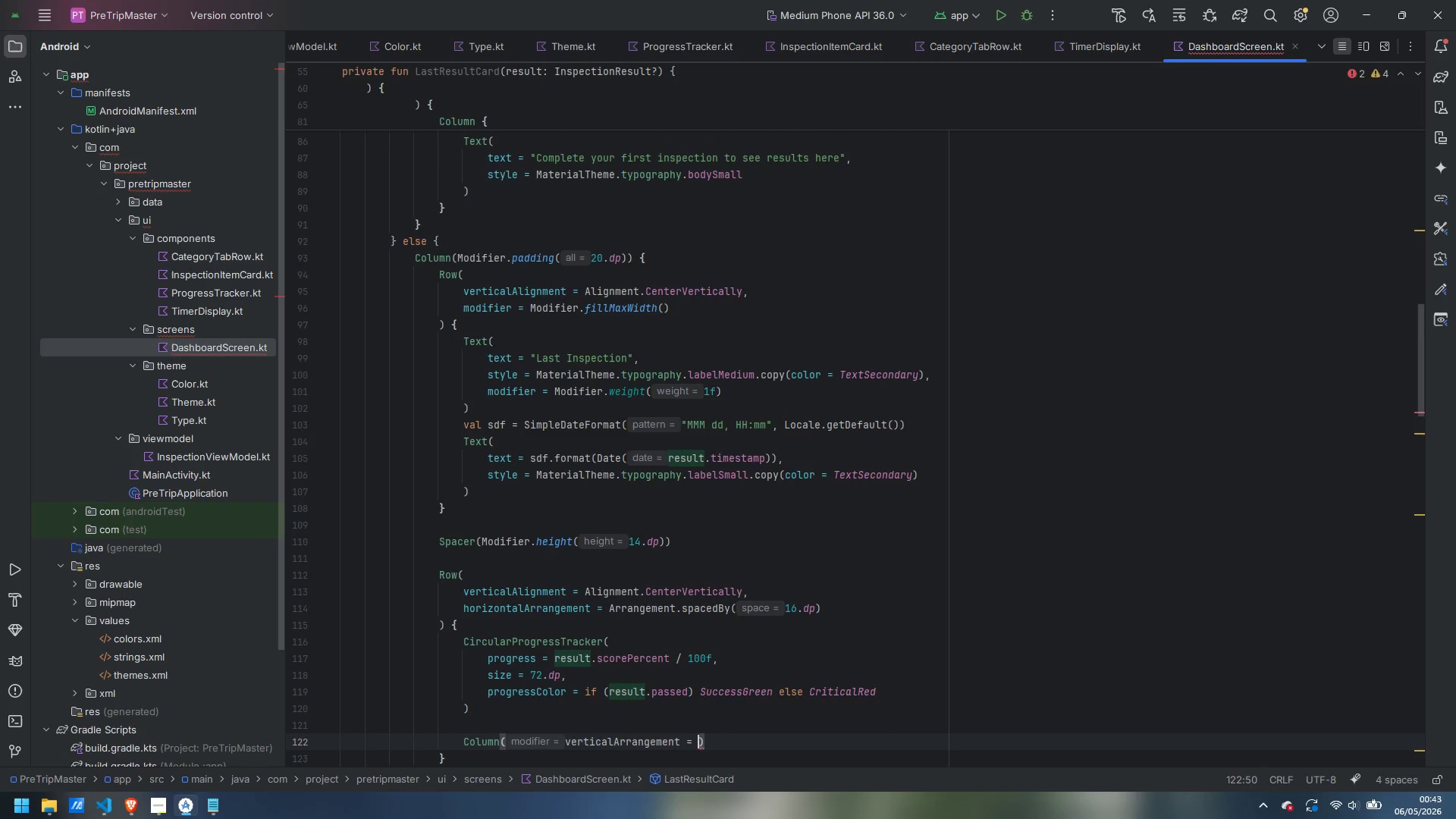 
 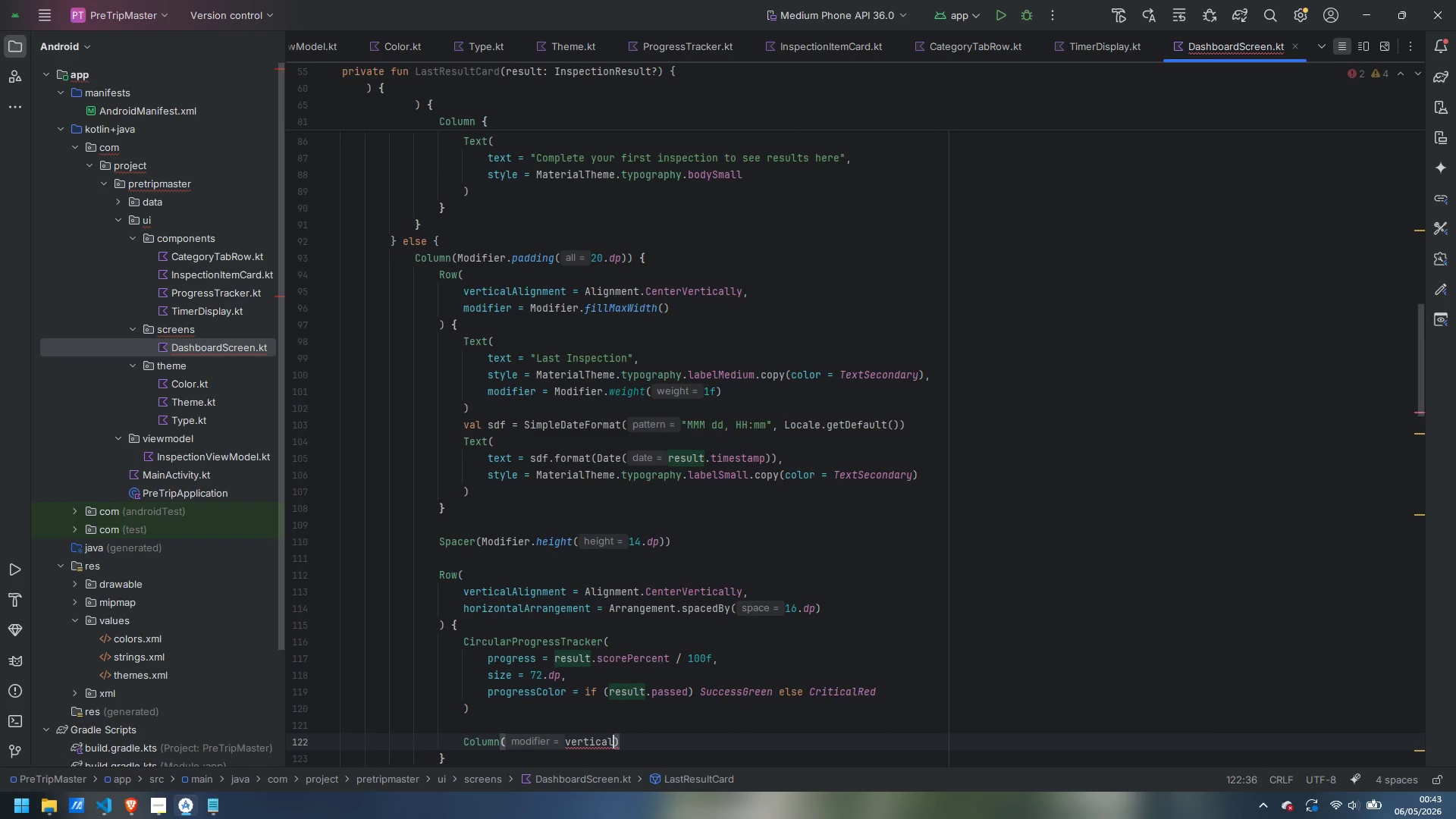 
key(Enter)
 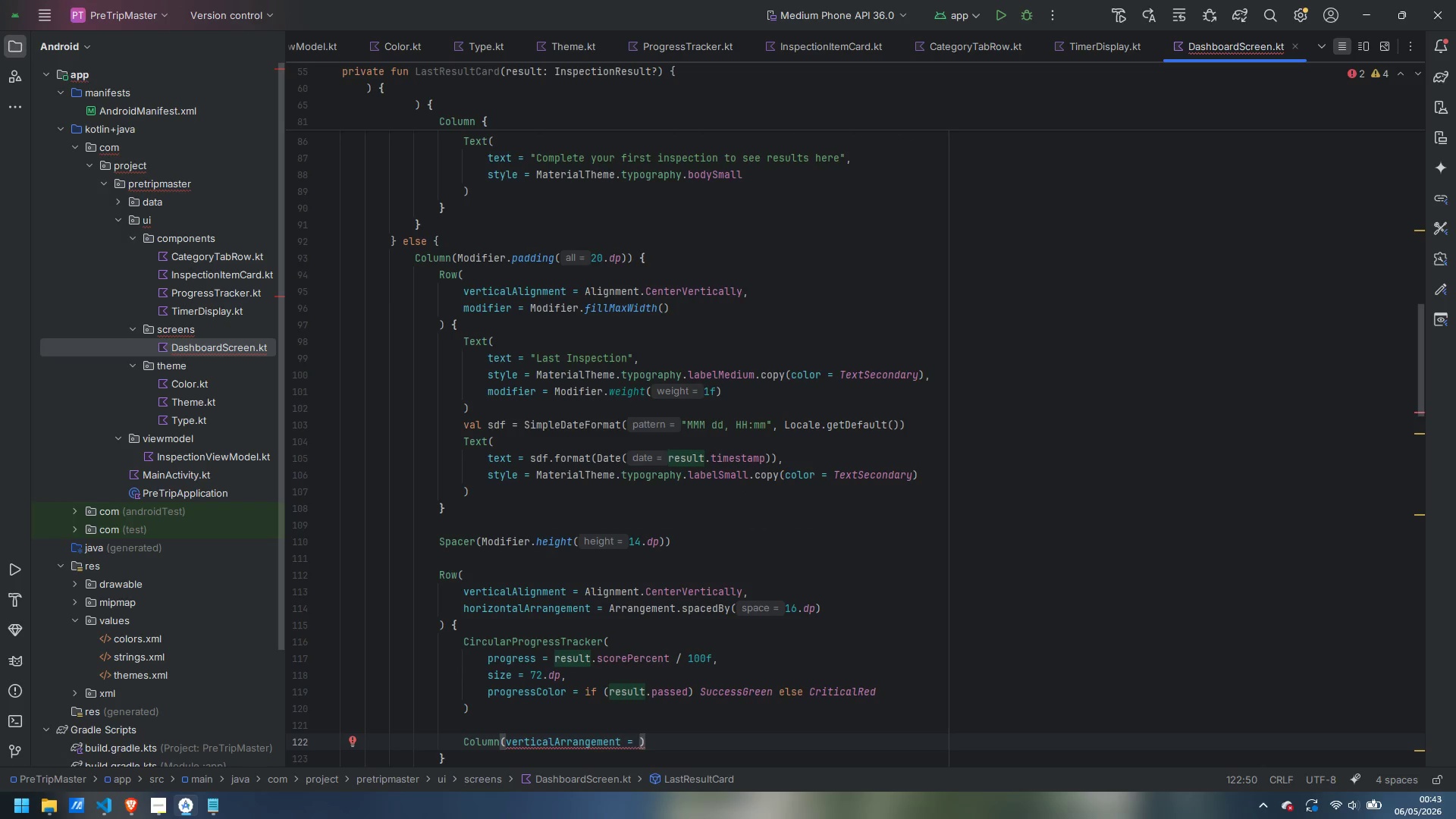 
type(Arra)
 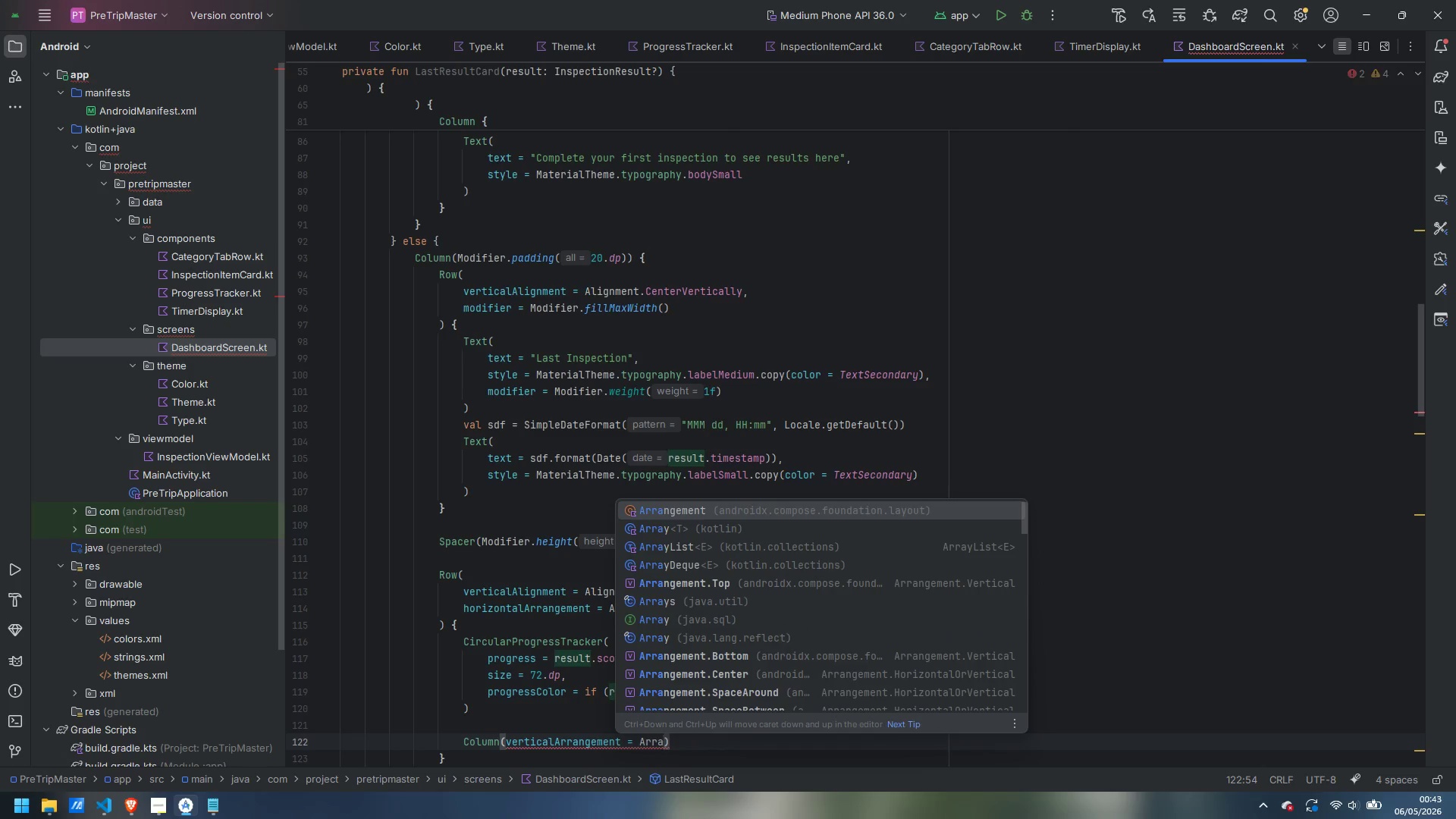 
key(Enter)
 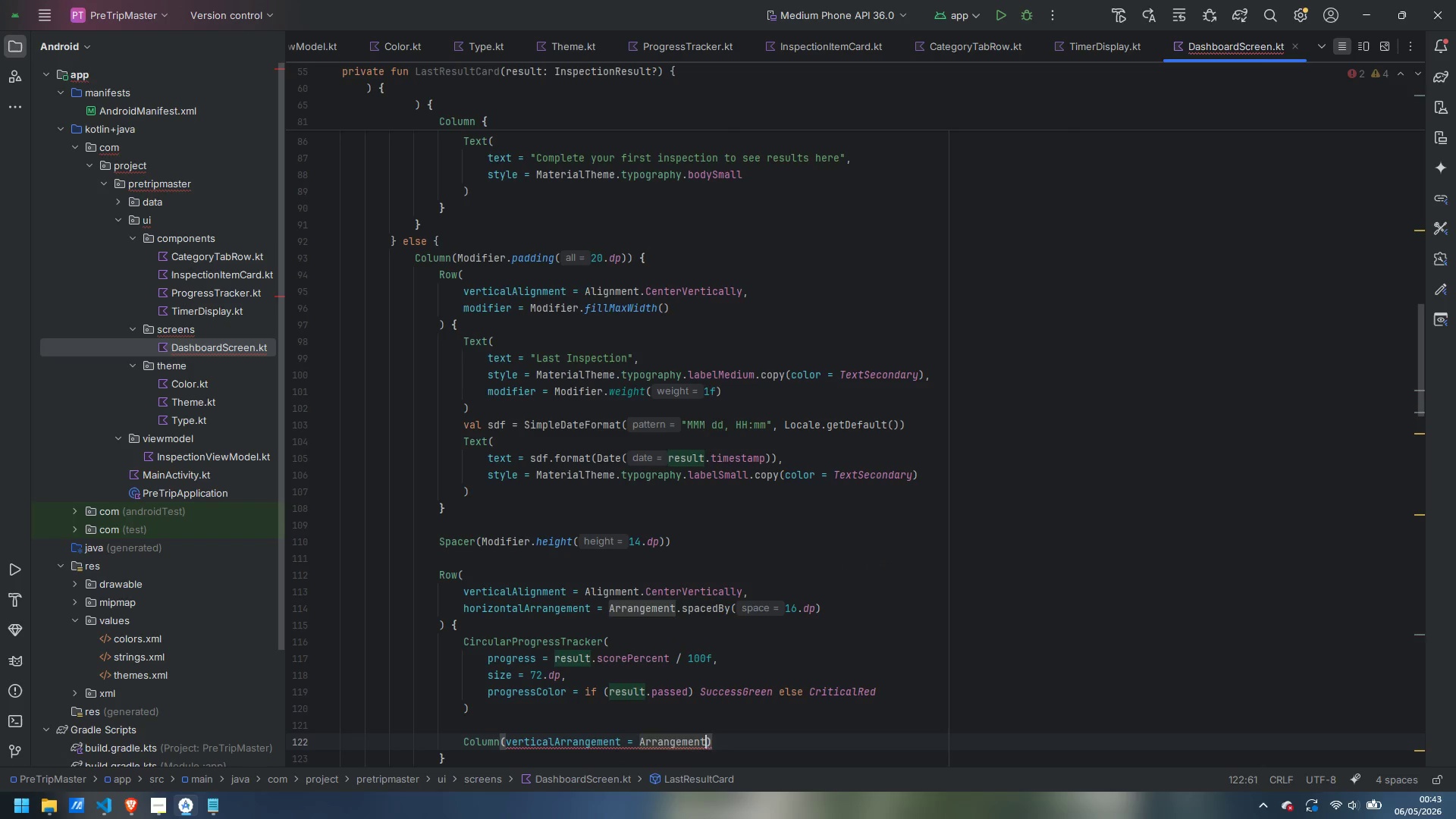 
type(.spa)
 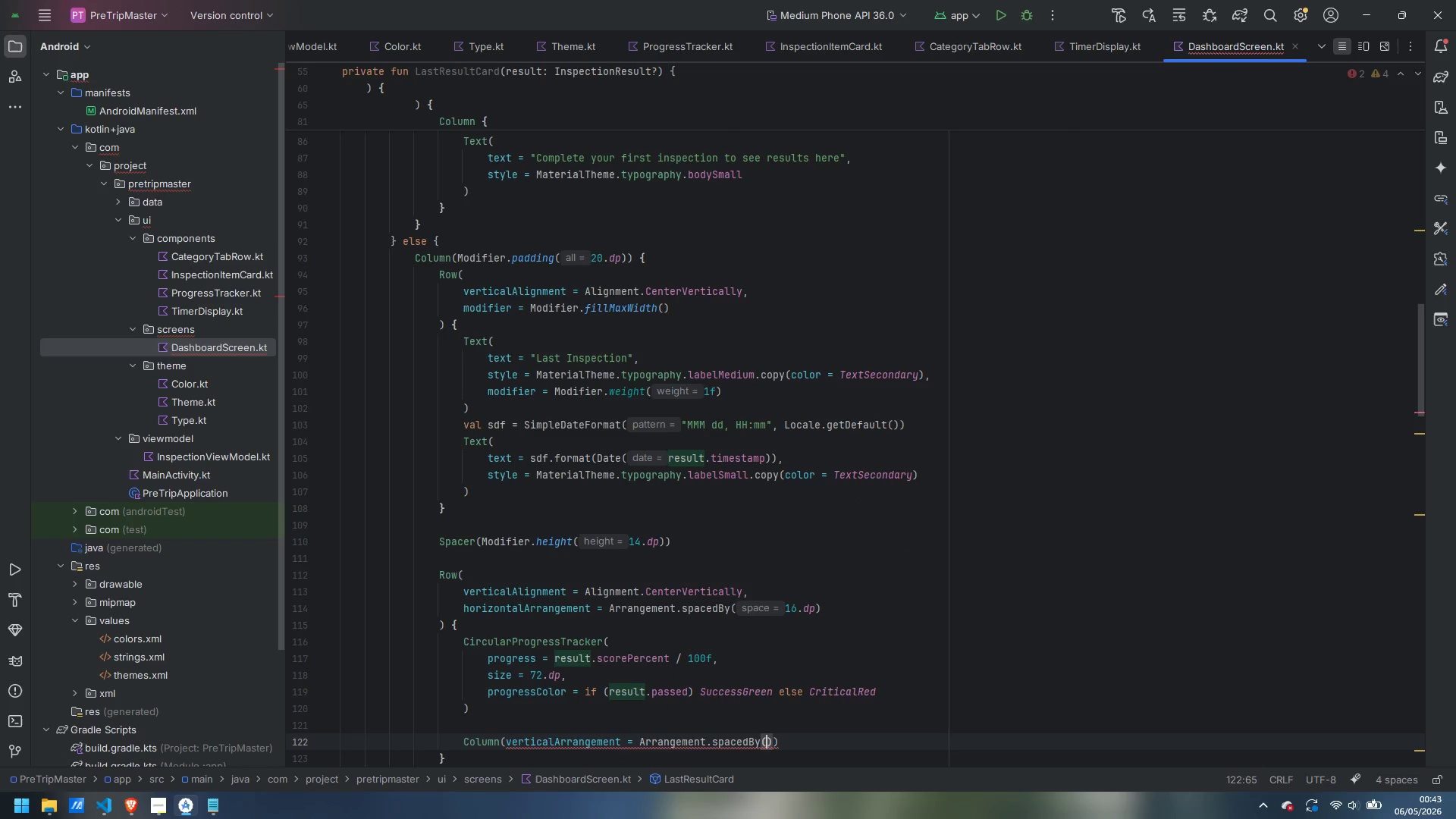 
 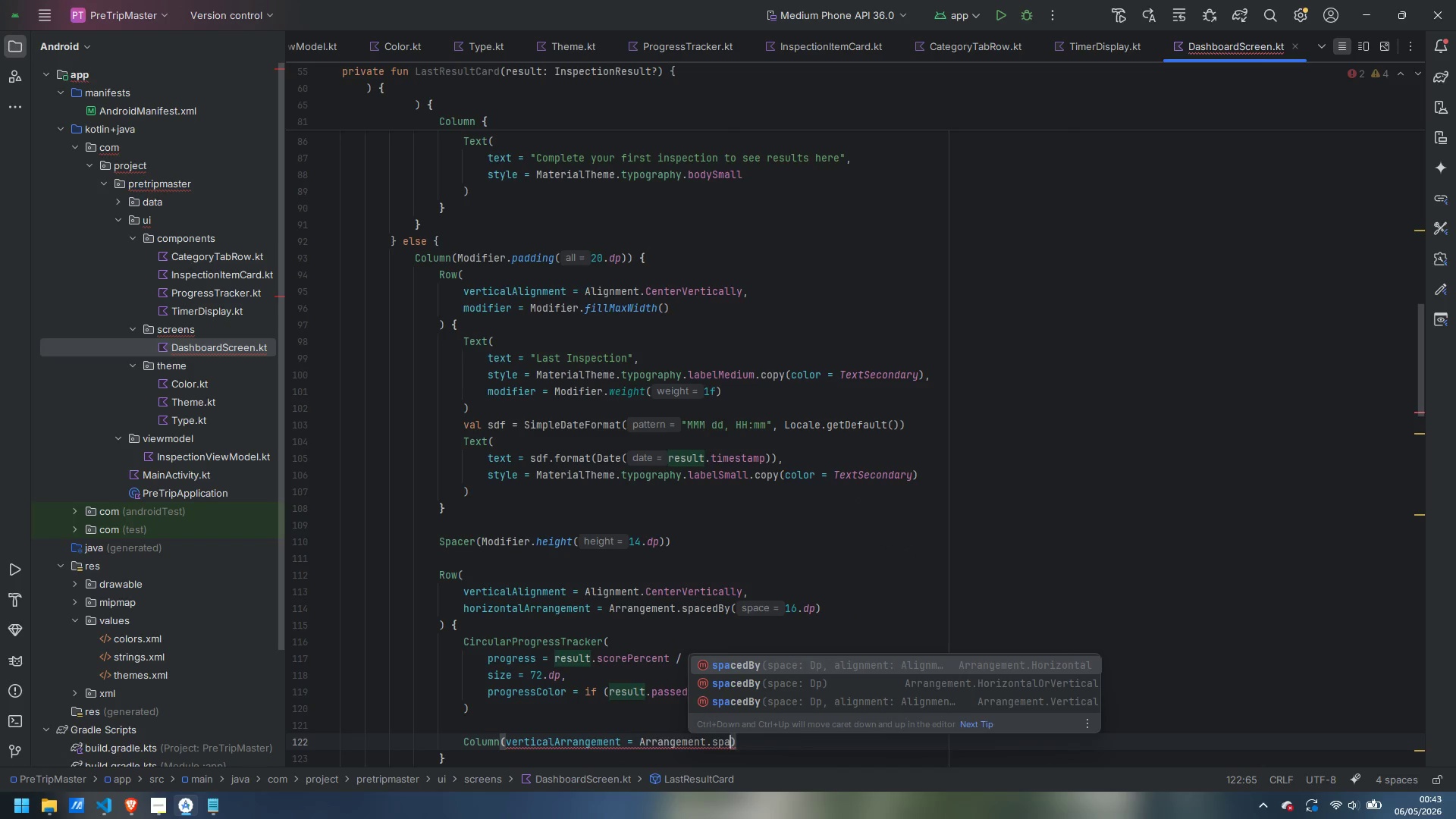 
key(Enter)
 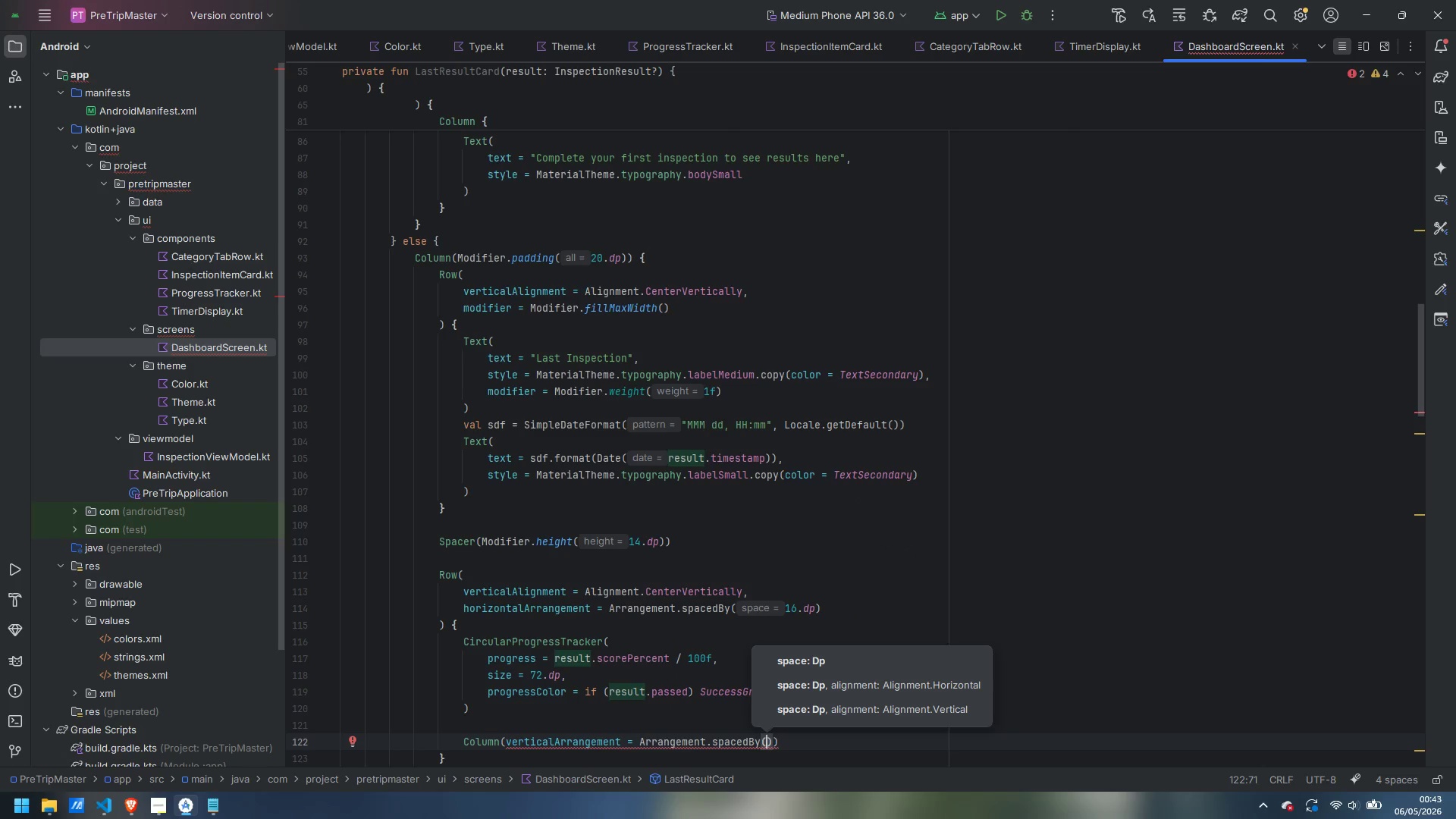 
type(6.dp)
 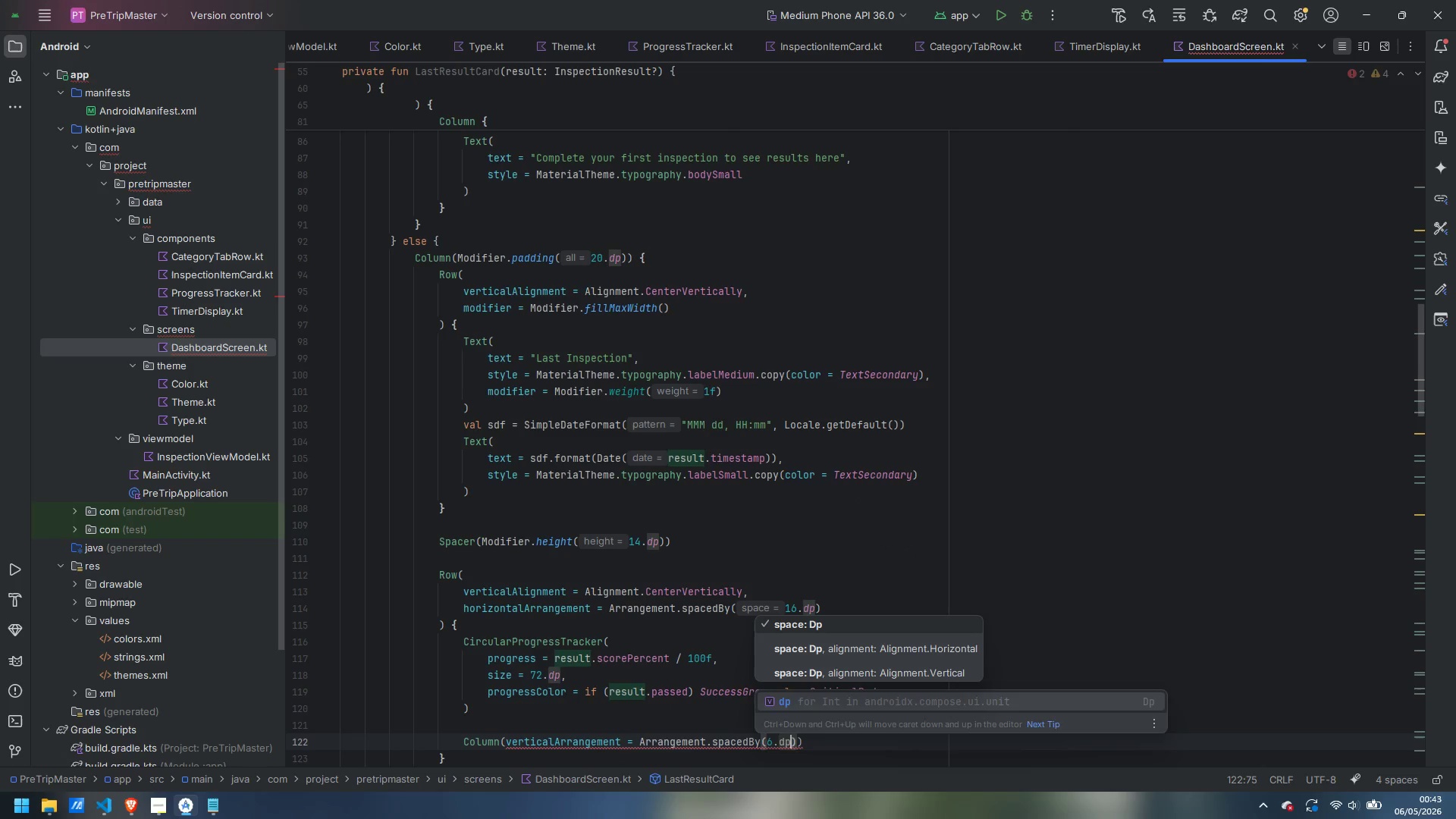 
key(Enter)
 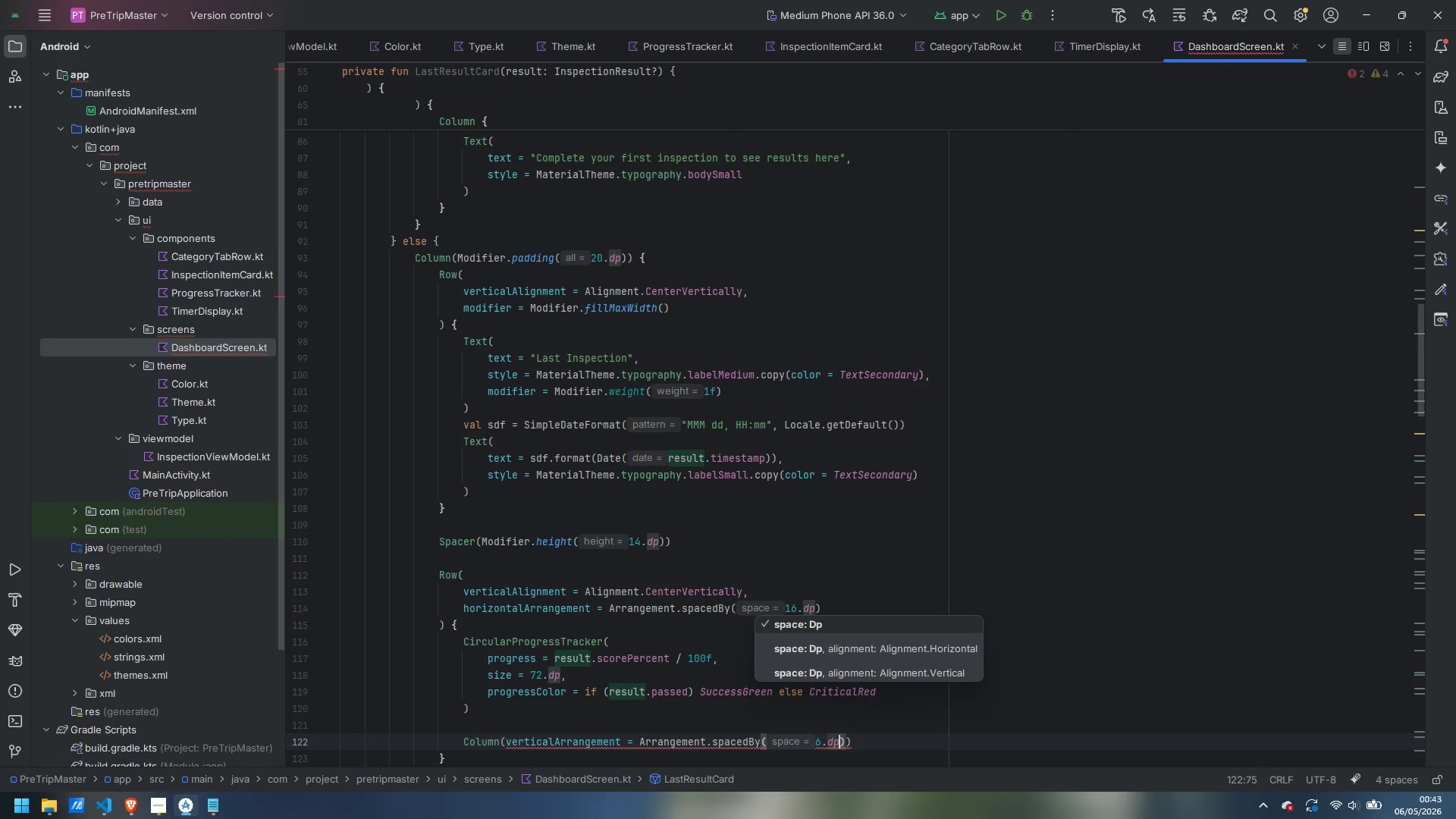 
key(ArrowRight)
 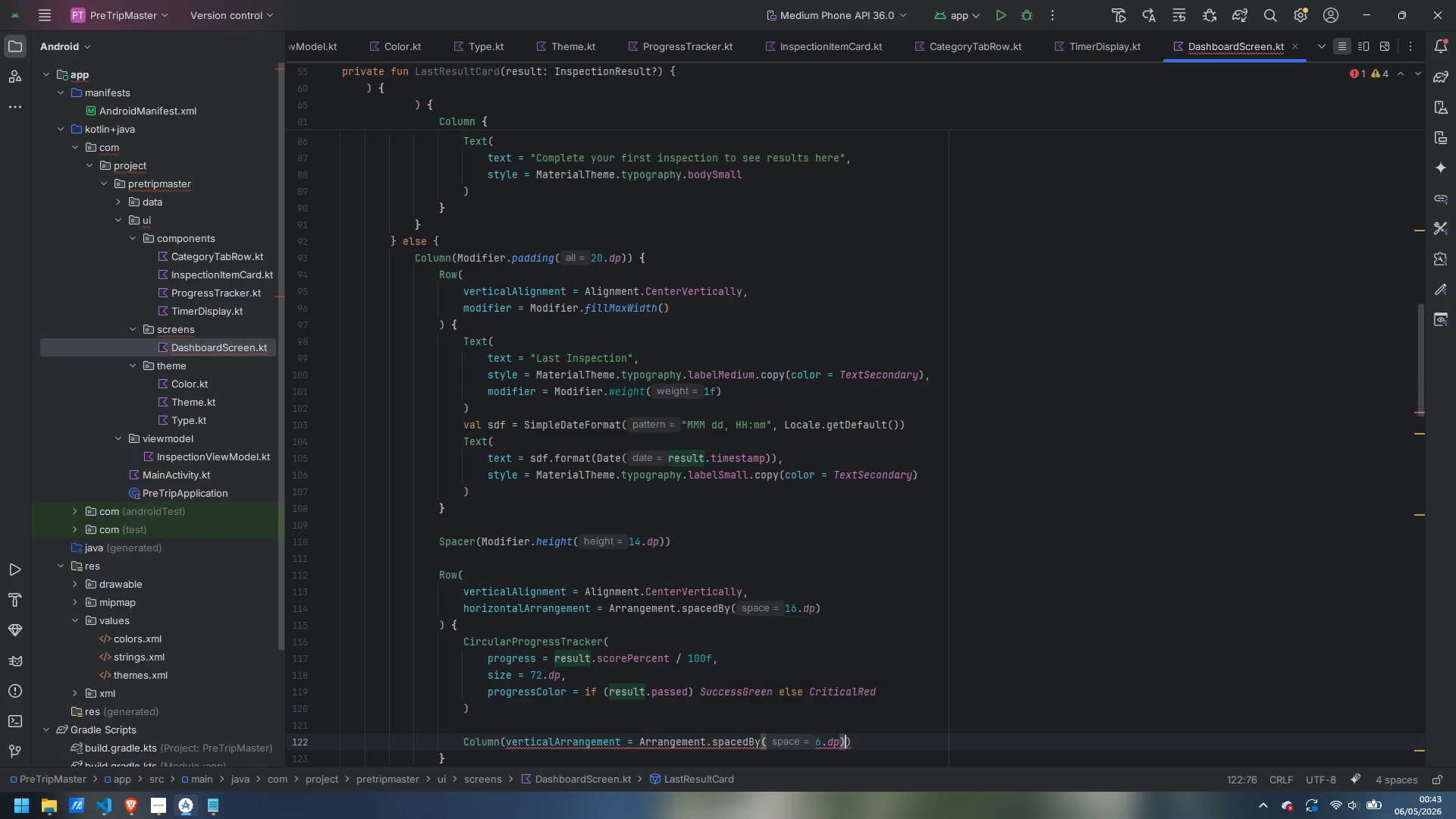 
key(ArrowRight)
 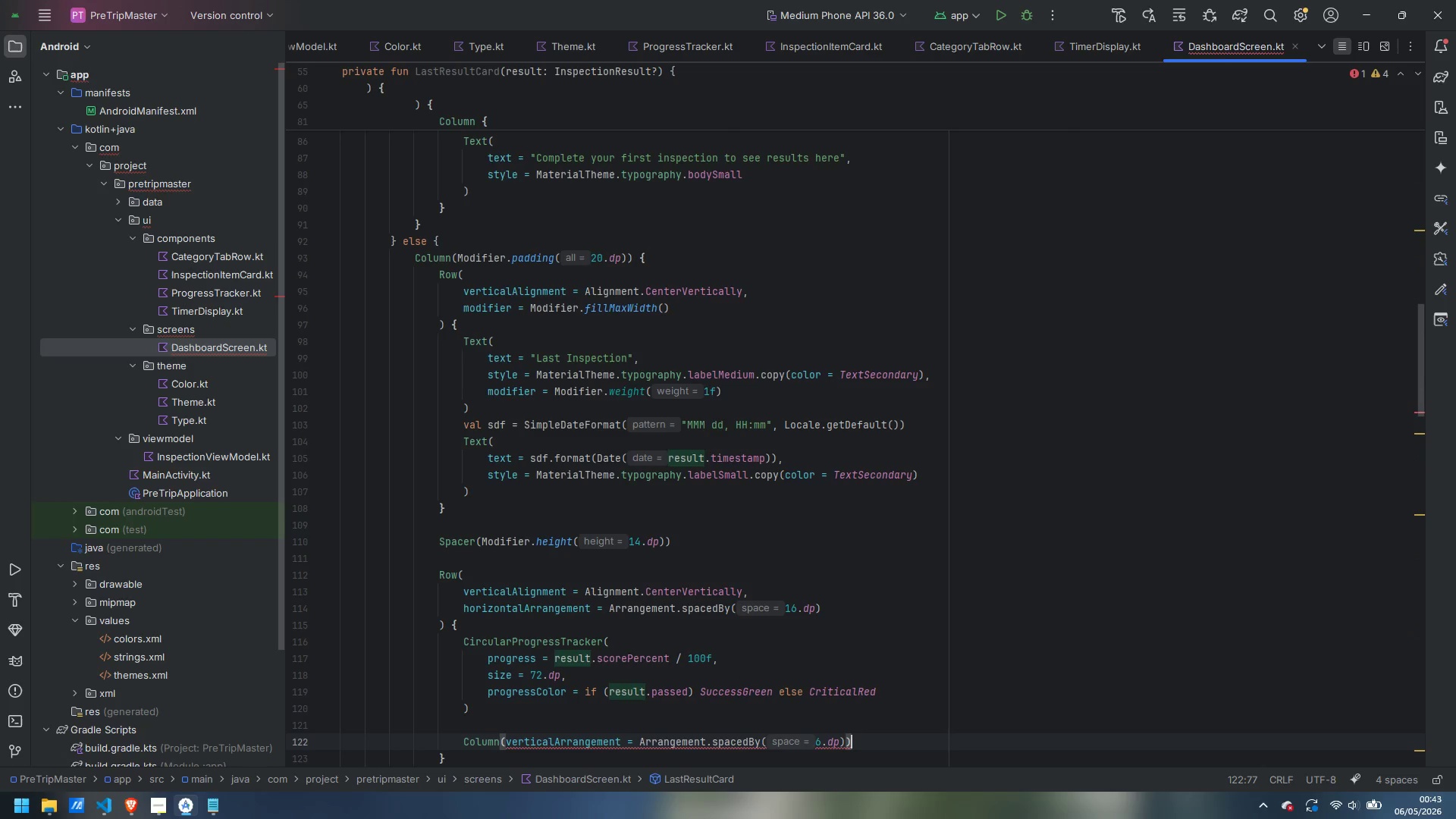 
key(Space)
 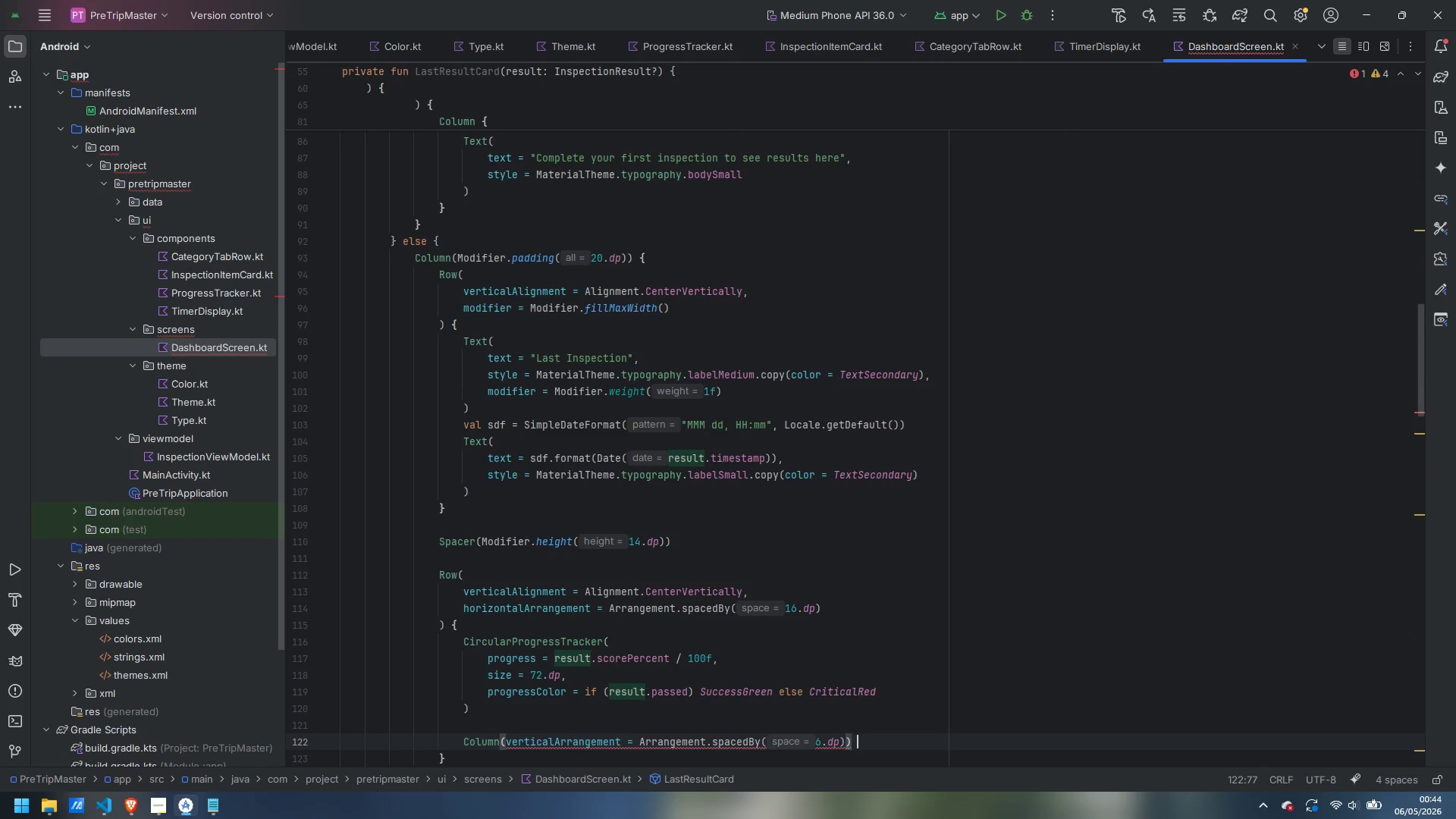 
key(Shift+ShiftLeft)
 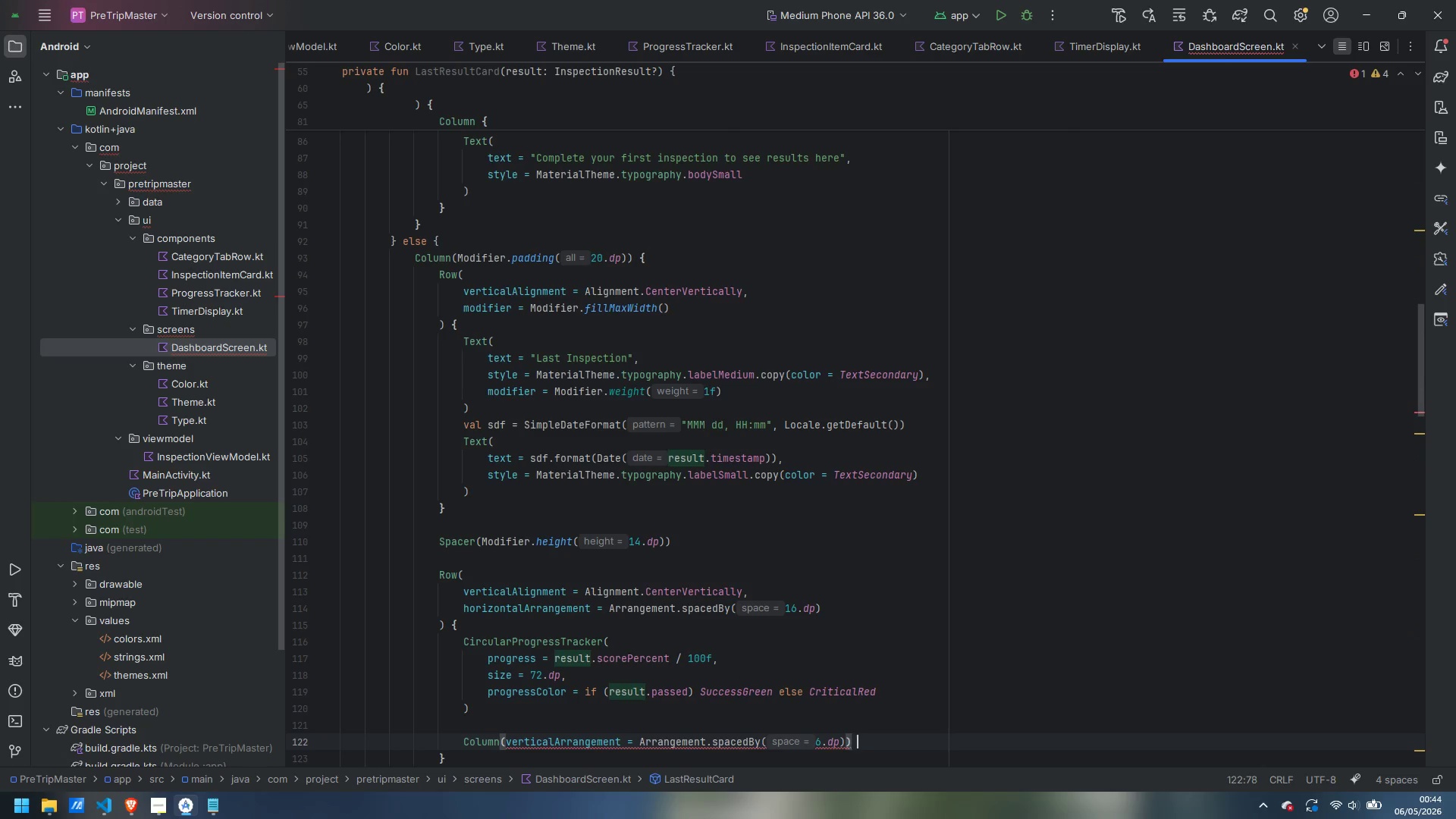 
key(Shift+BracketLeft)
 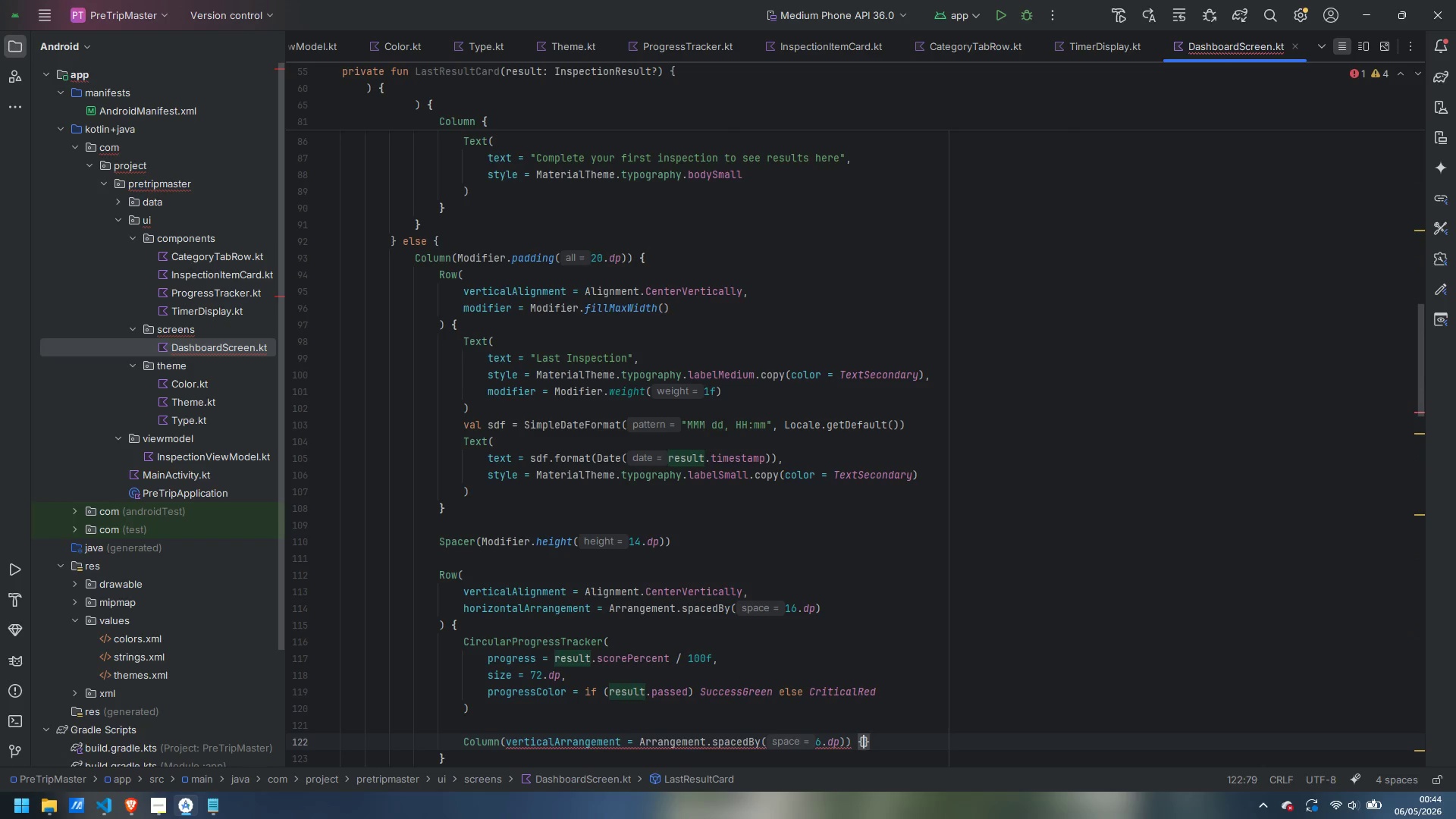 
key(Enter)
 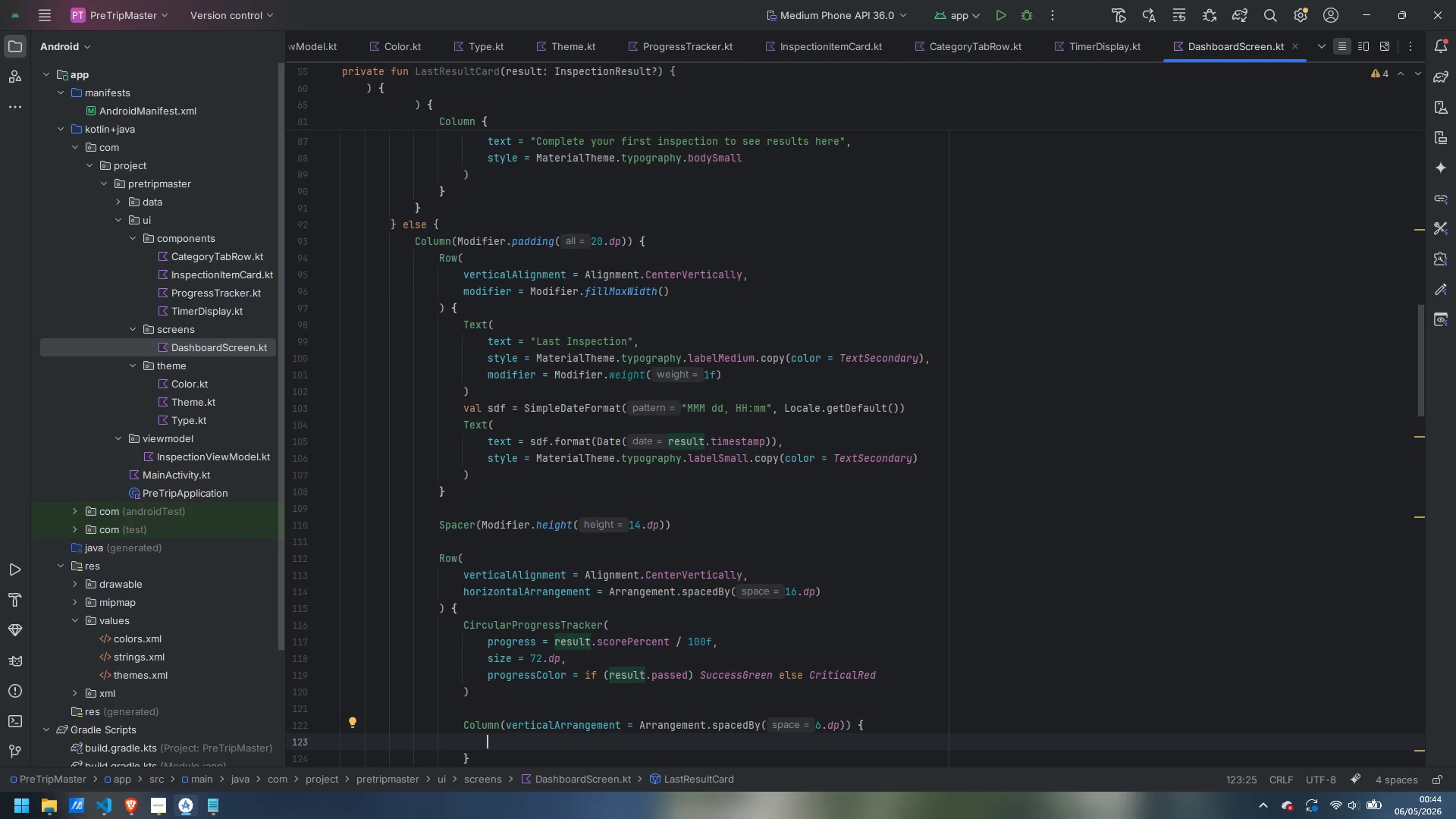 
type(Row()
 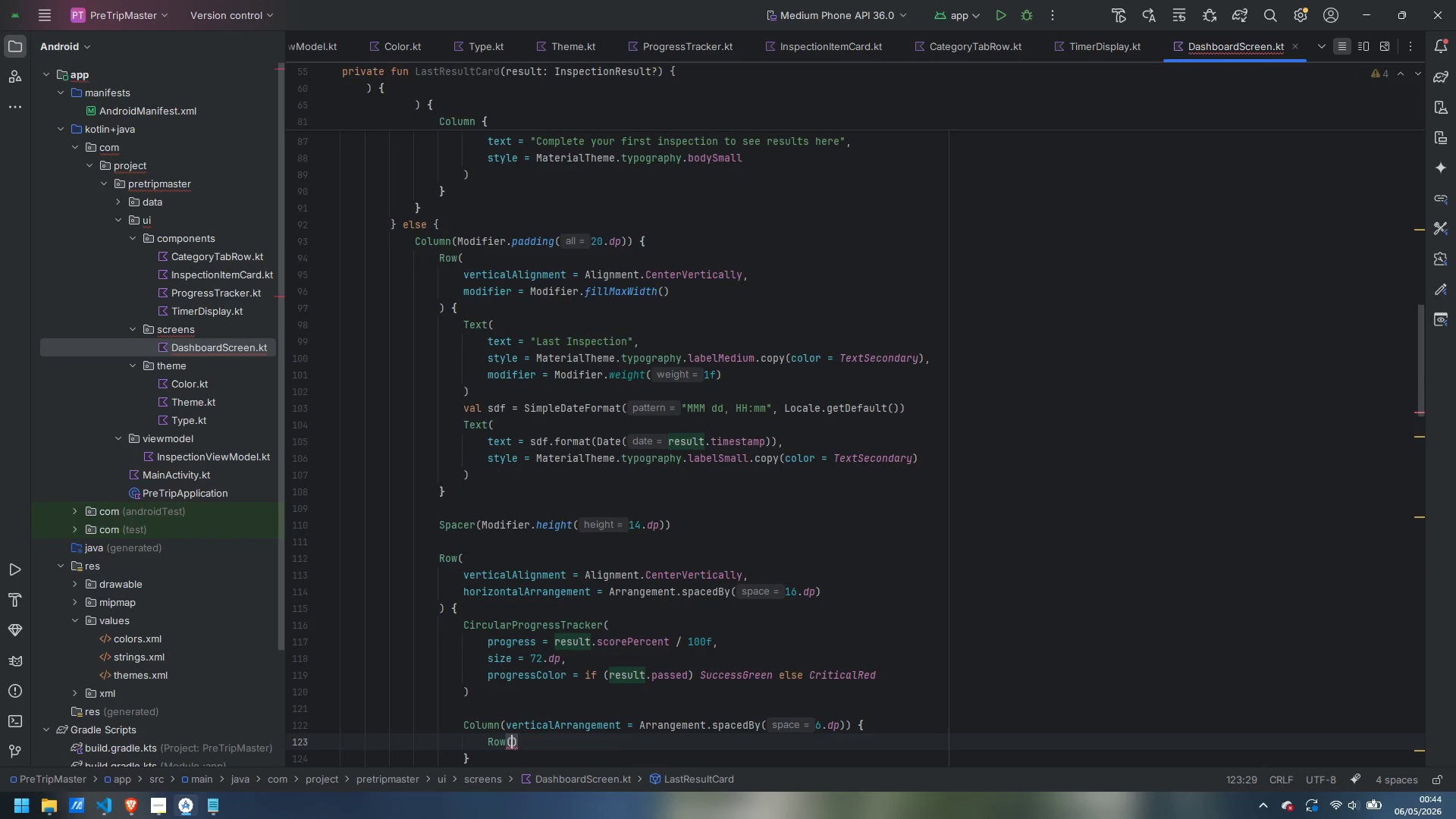 
key(ArrowRight)
 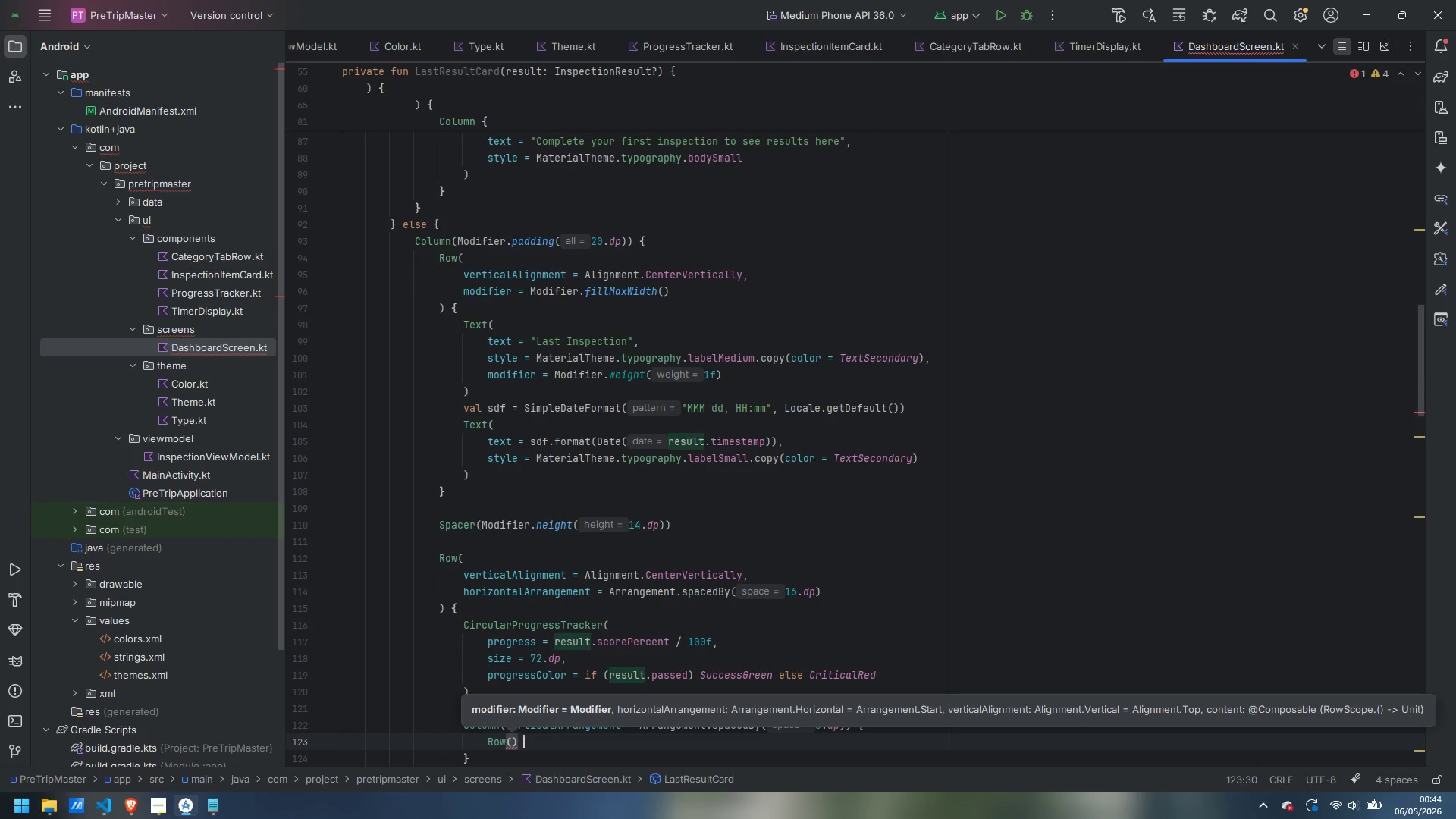 
key(Space)
 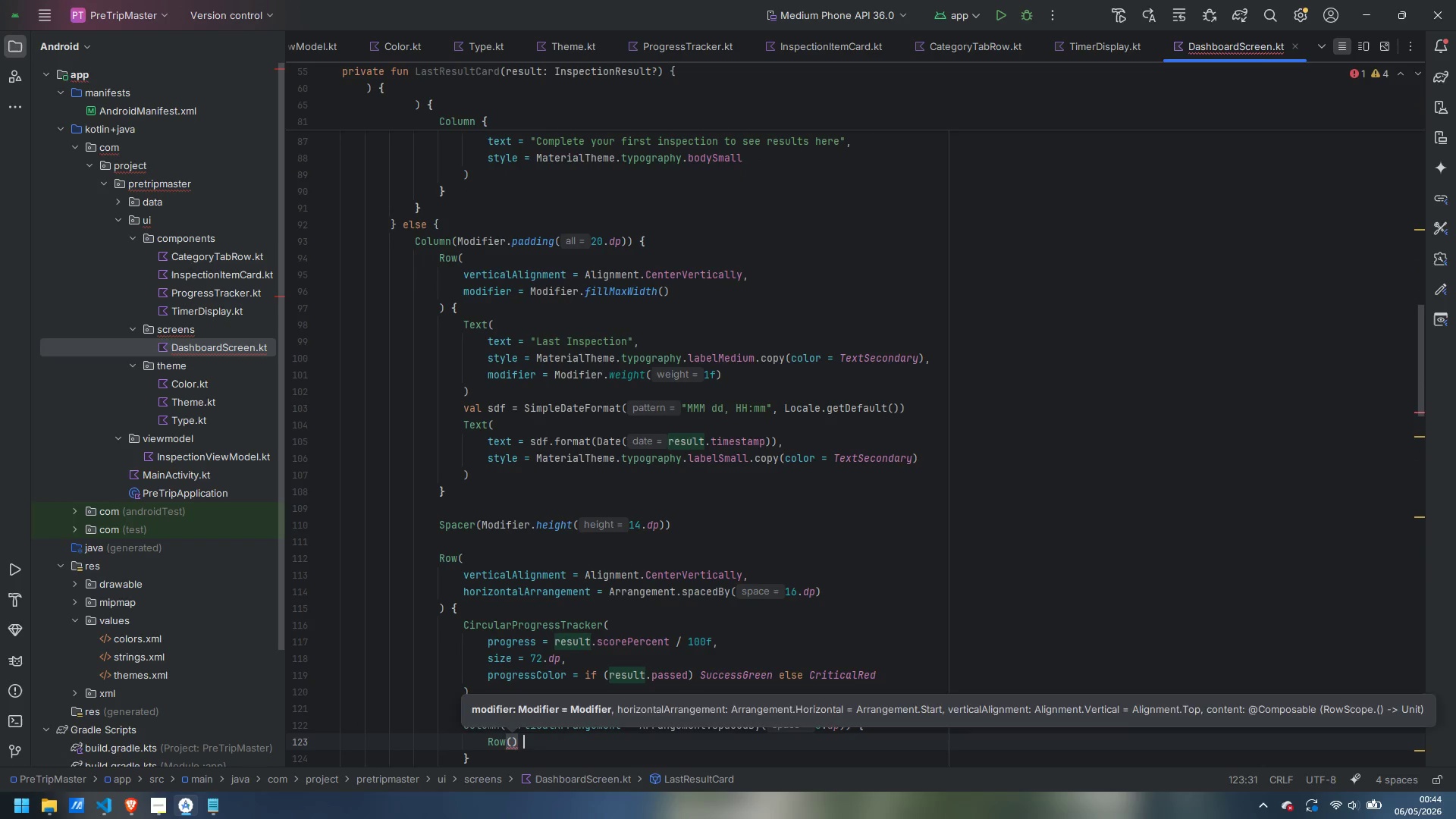 
key(Shift+BracketLeft)
 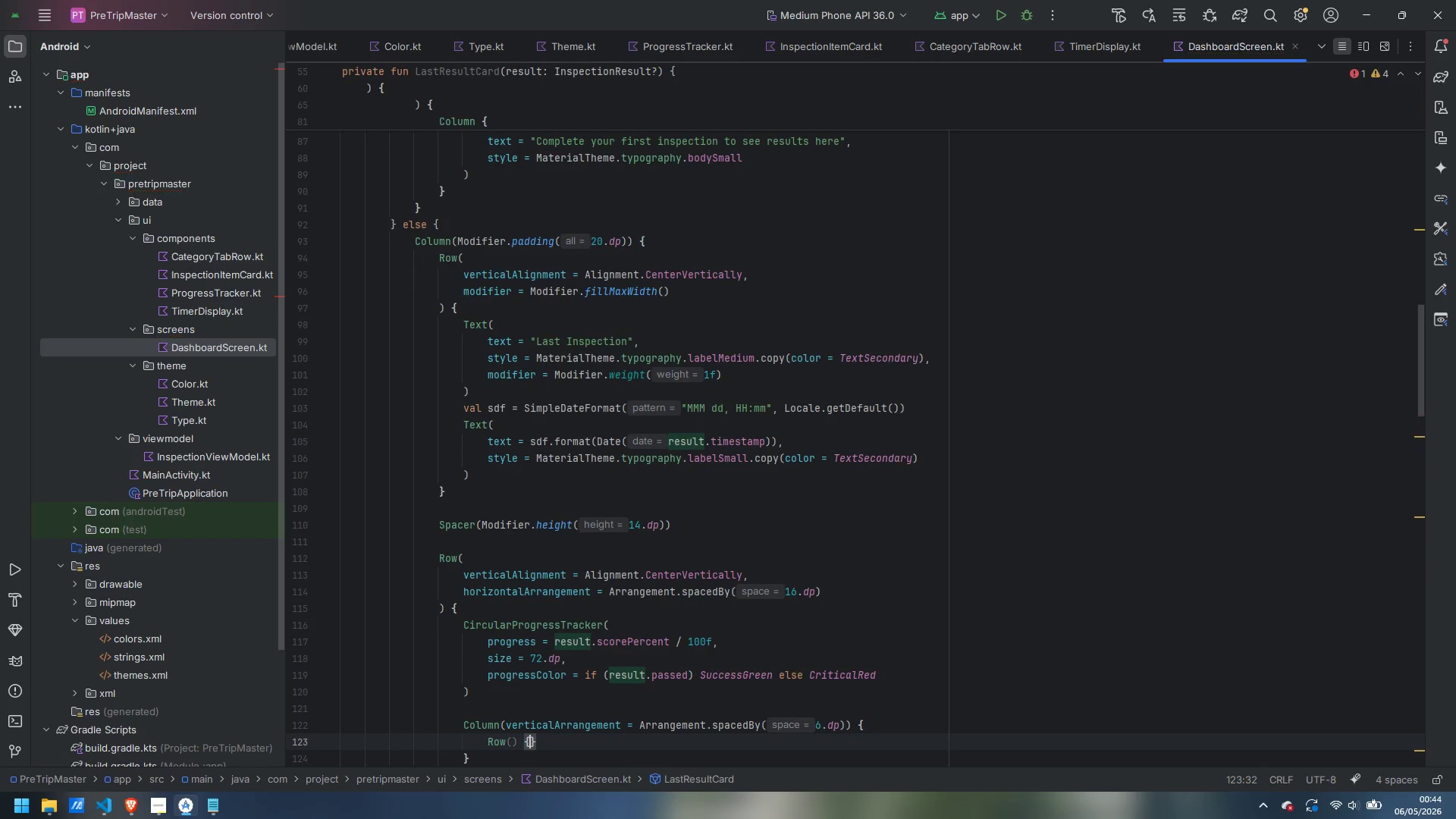 
key(ArrowLeft)
 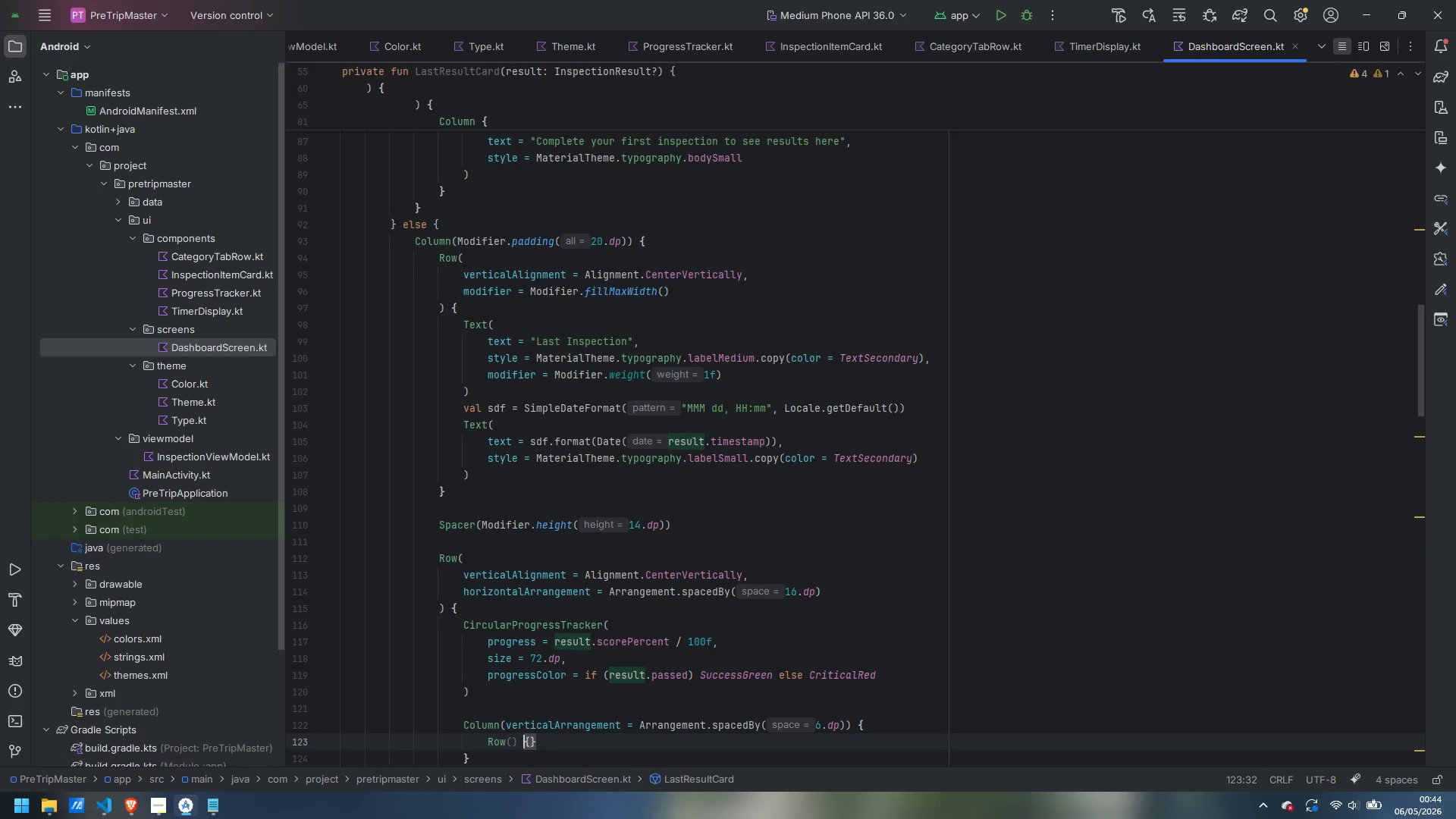 
key(ArrowLeft)
 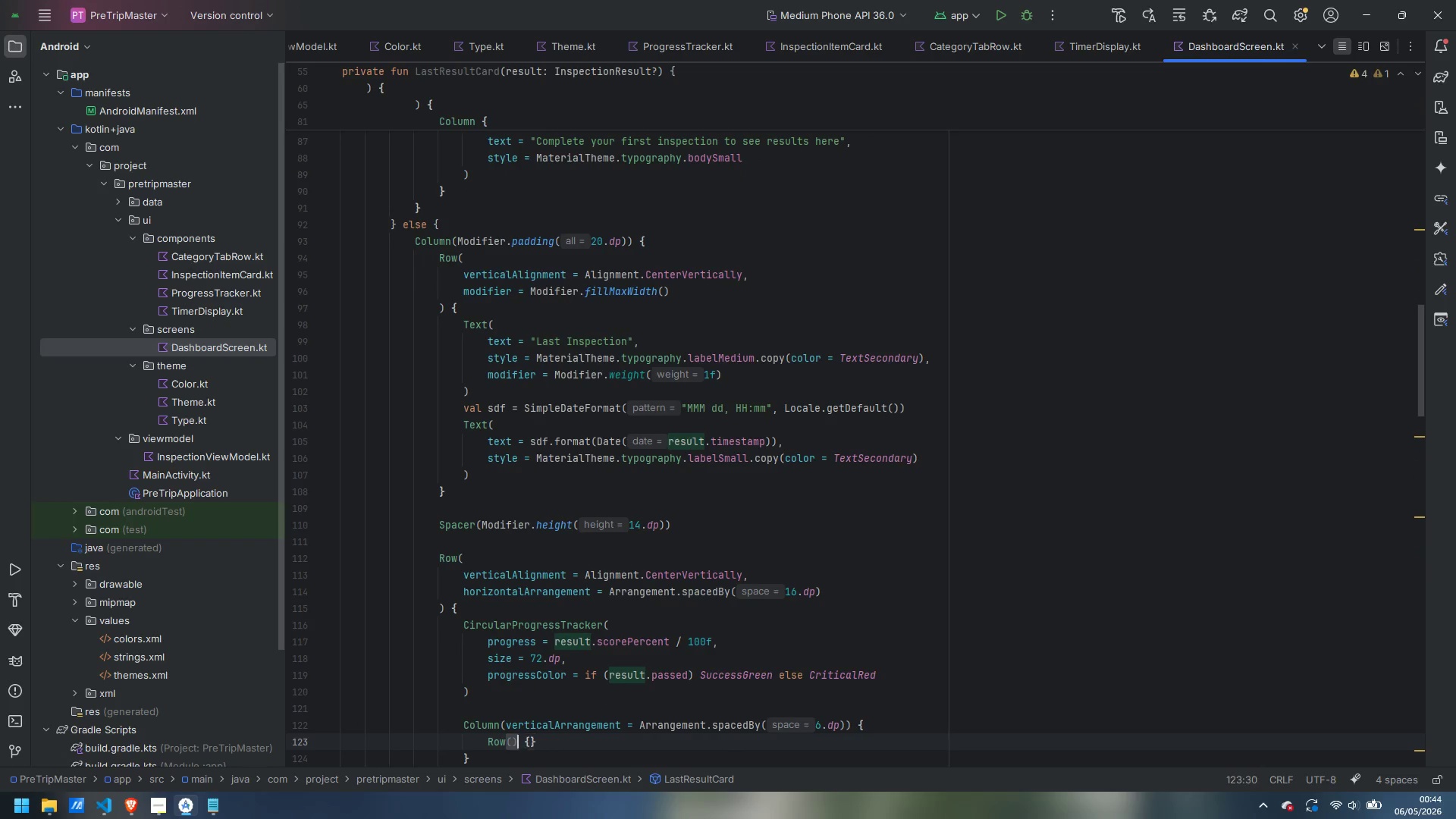 
key(ArrowLeft)
 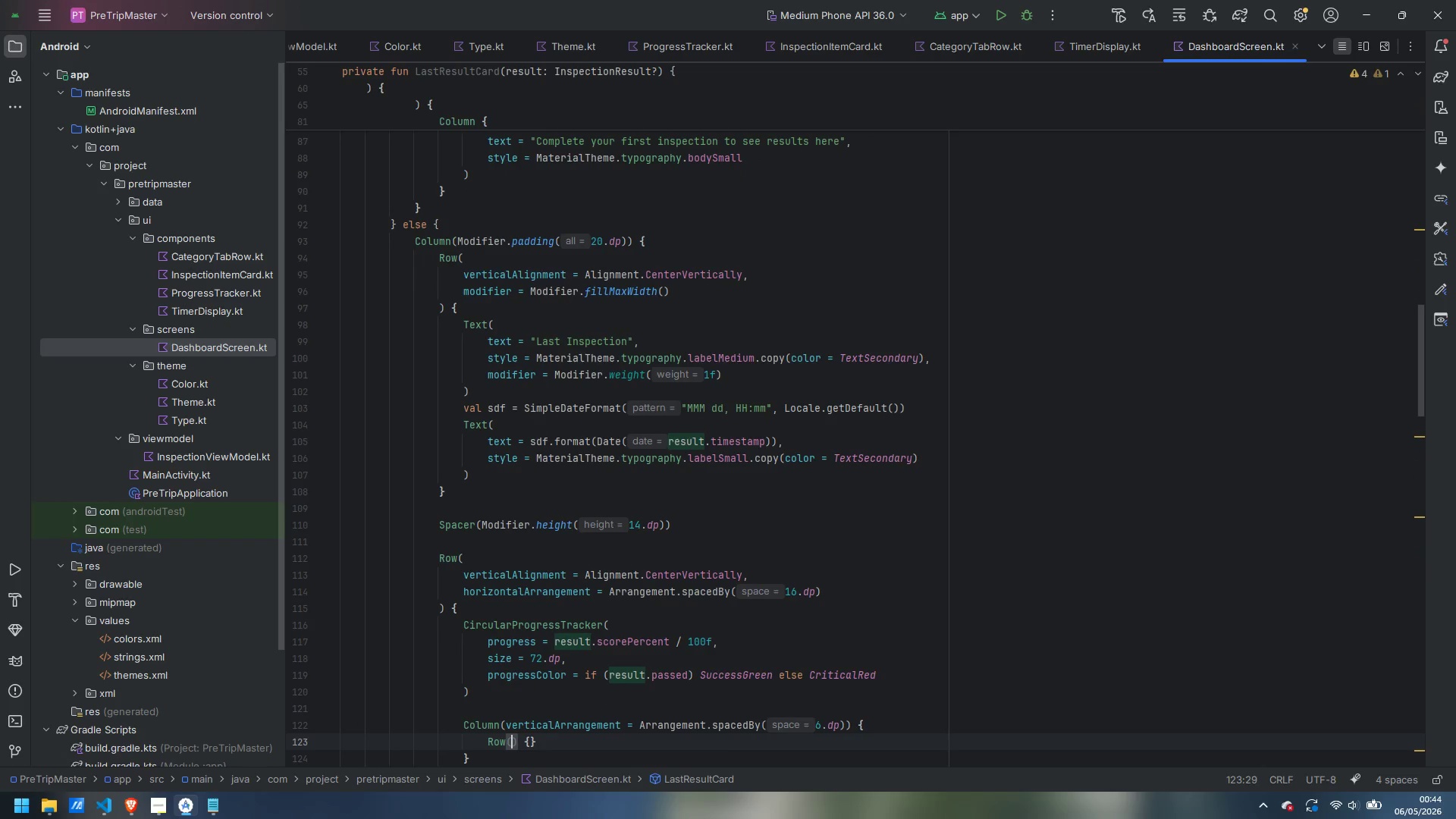 
key(Enter)
 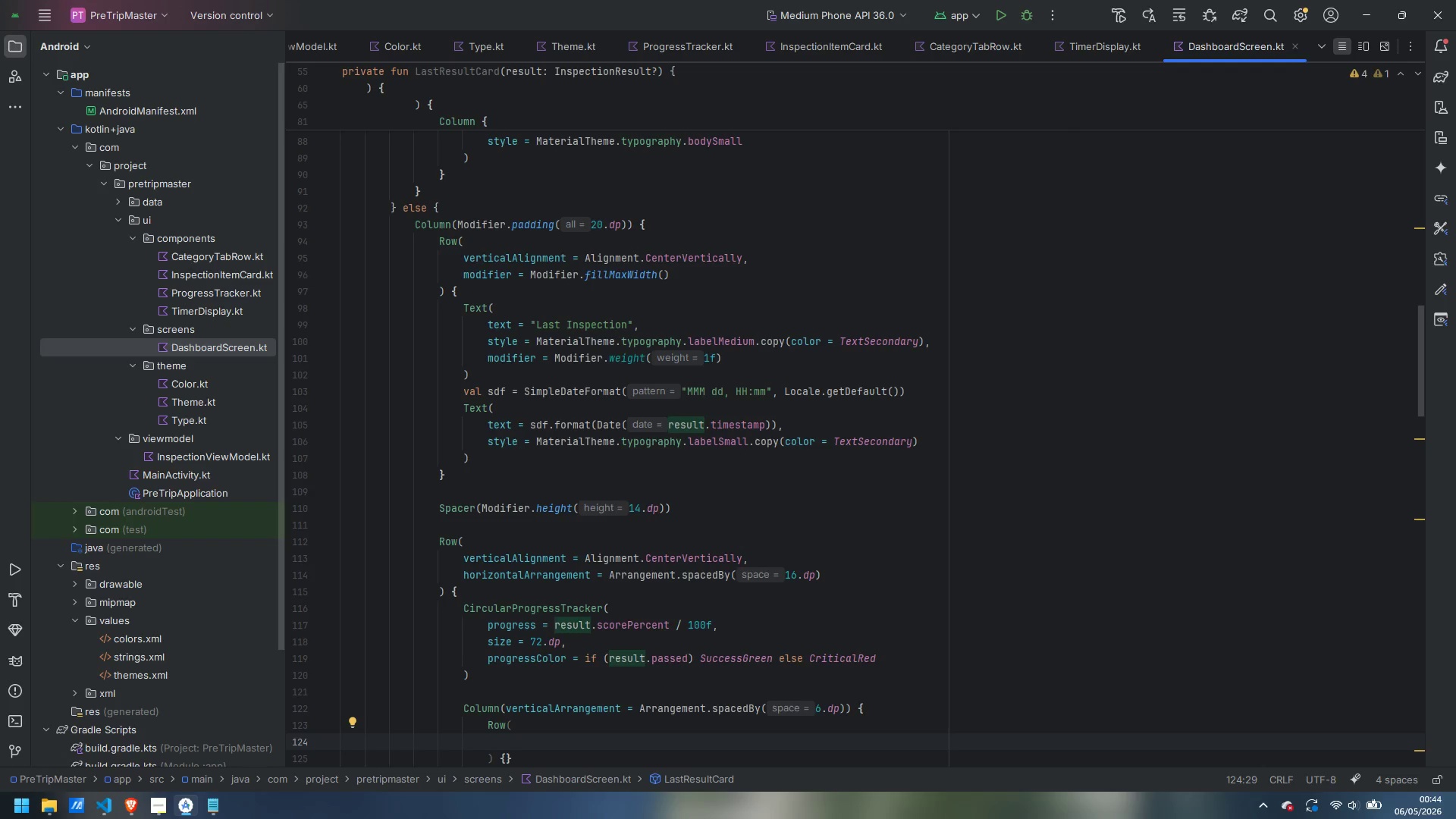 
wait(11.31)
 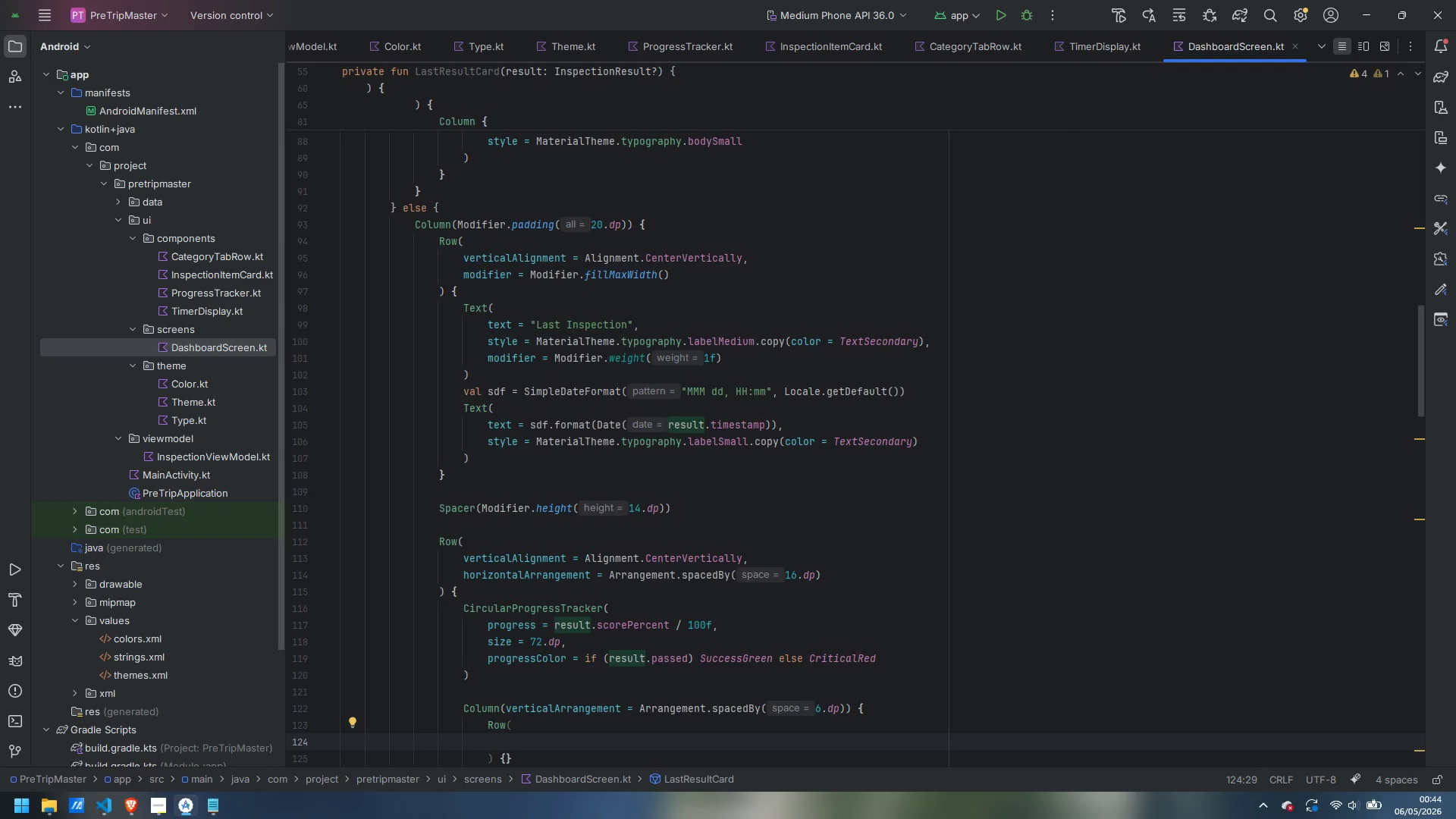 
type(vertica)
 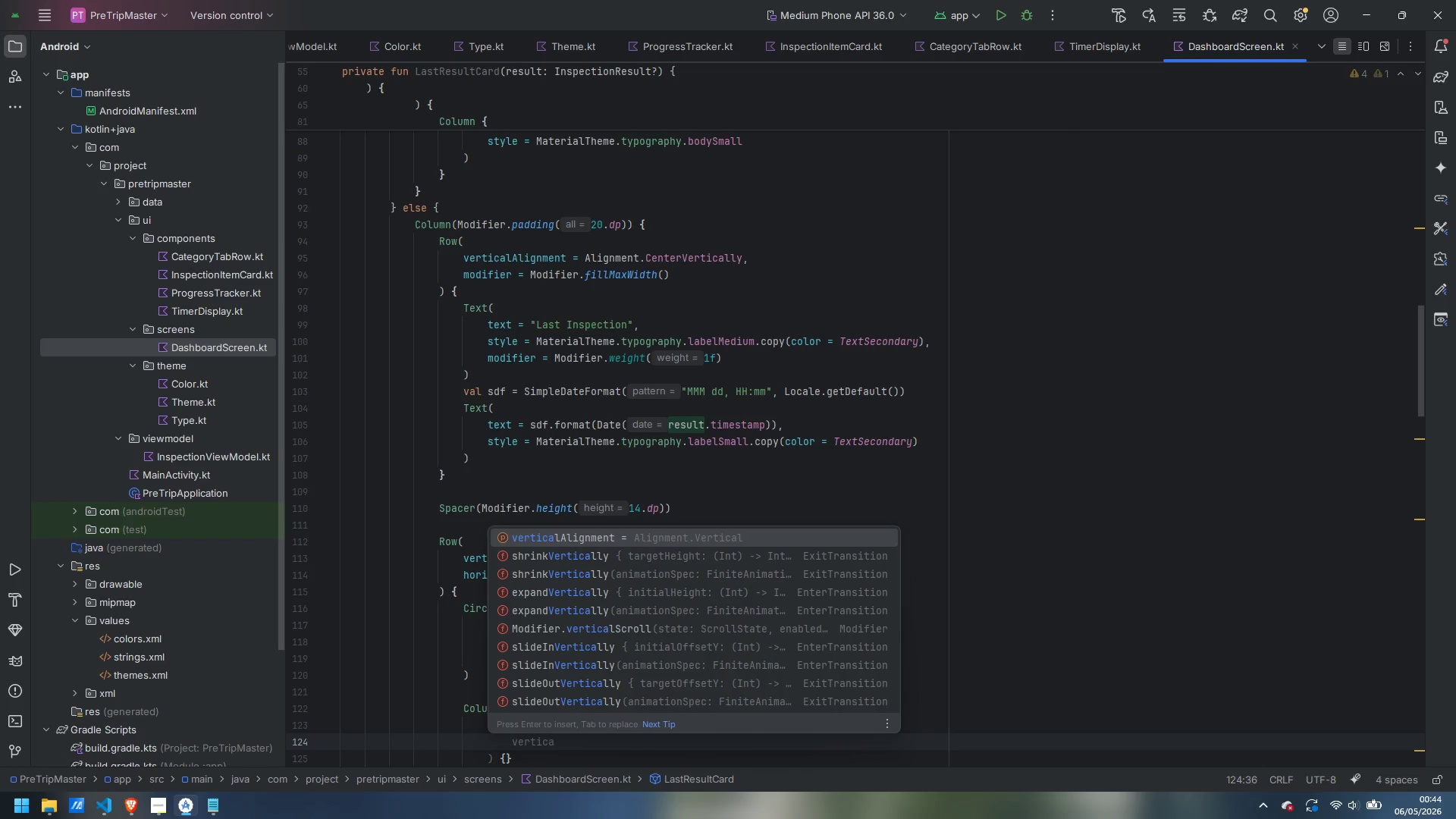 
key(Enter)
 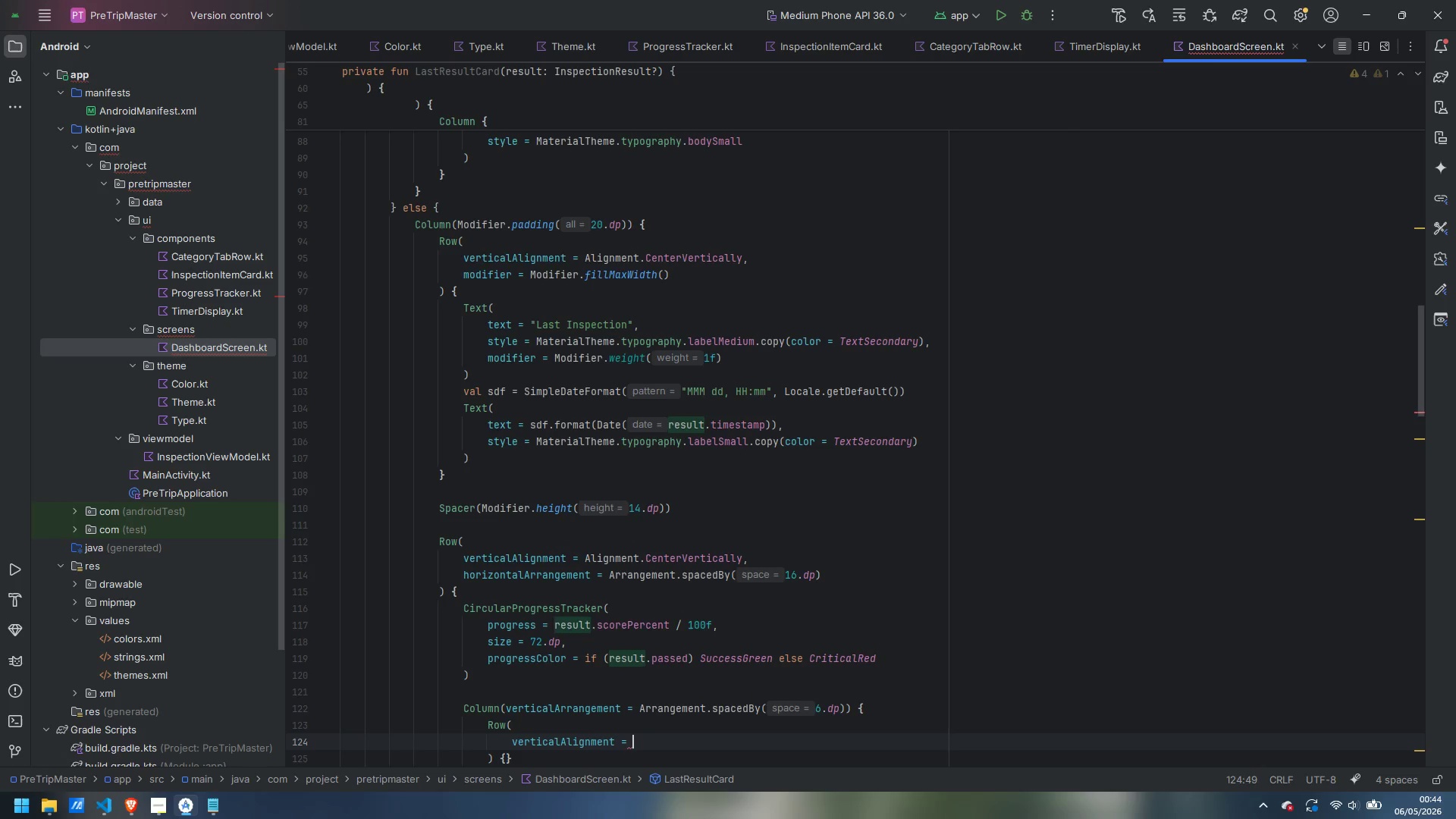 
type(Align)
 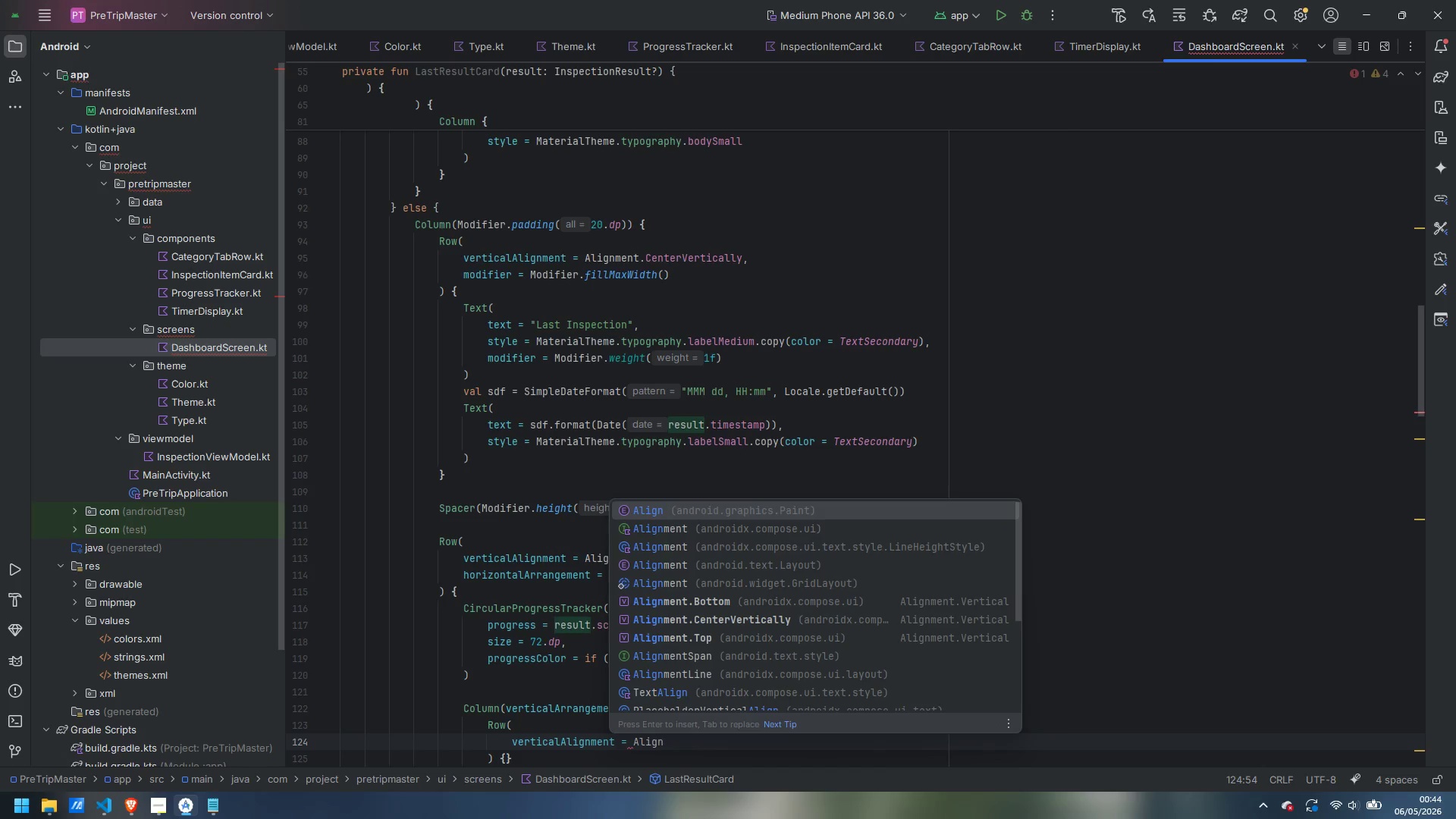 
key(ArrowDown)
 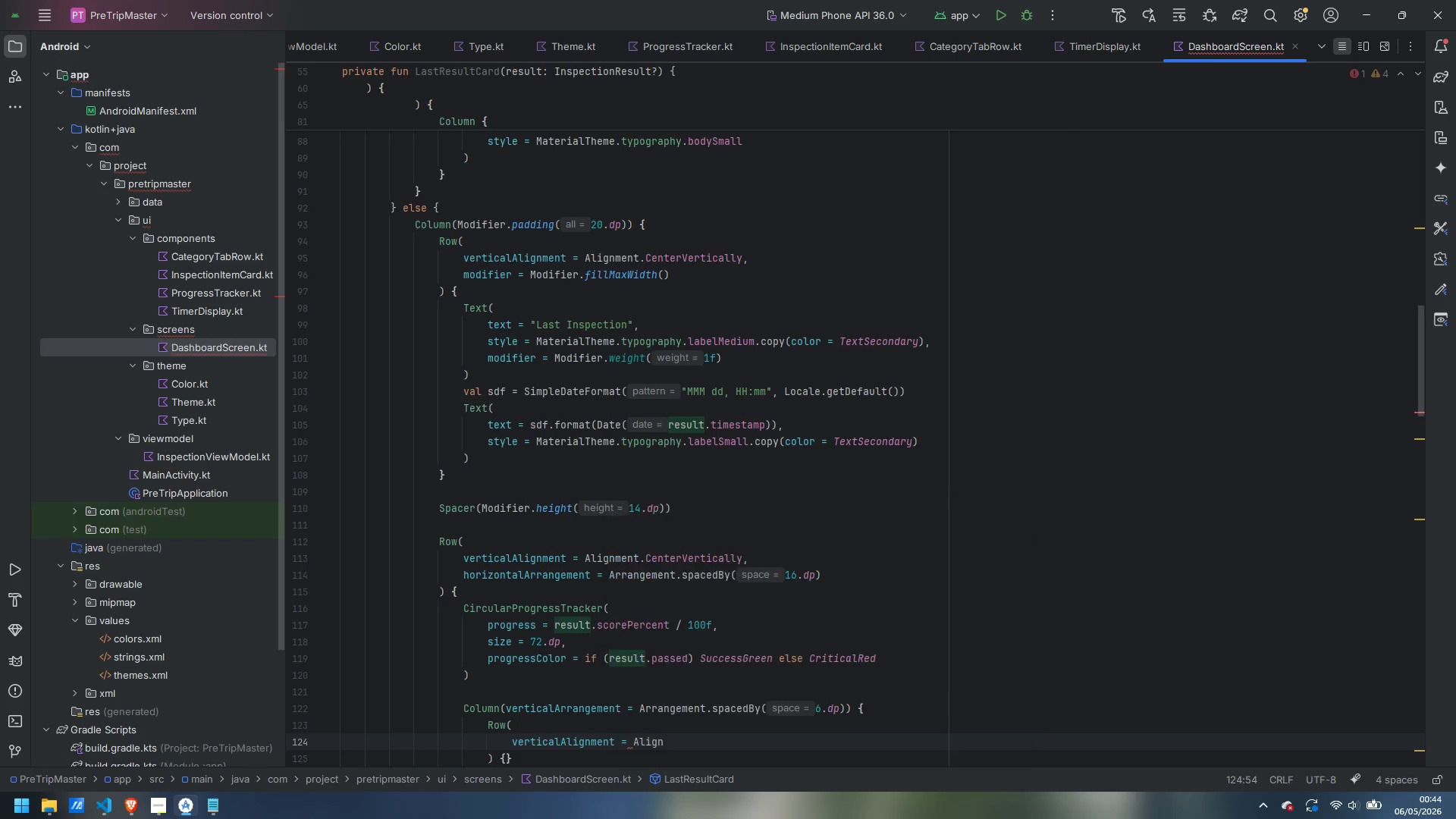 
key(Enter)
 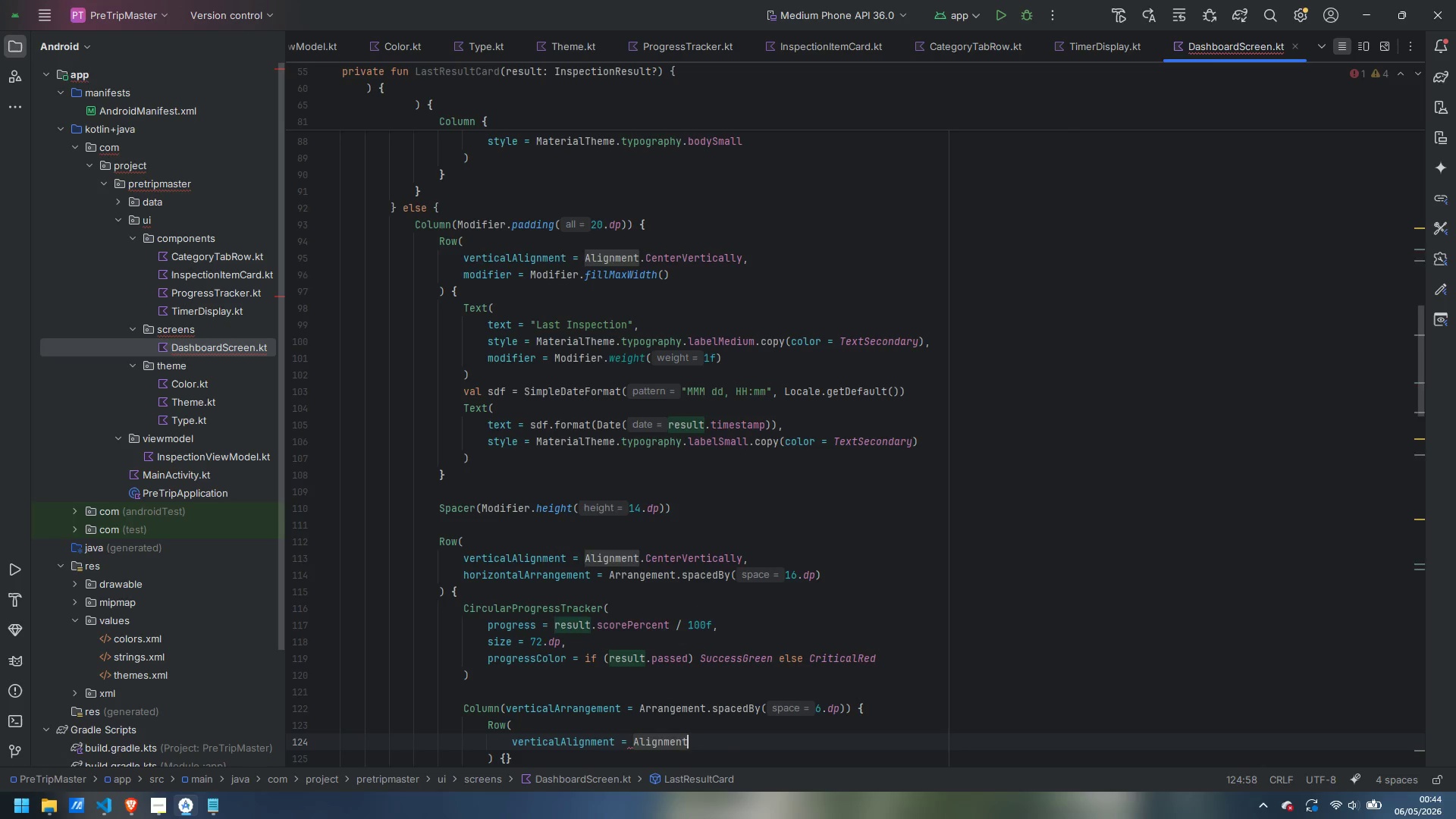 
type(.Ce)
 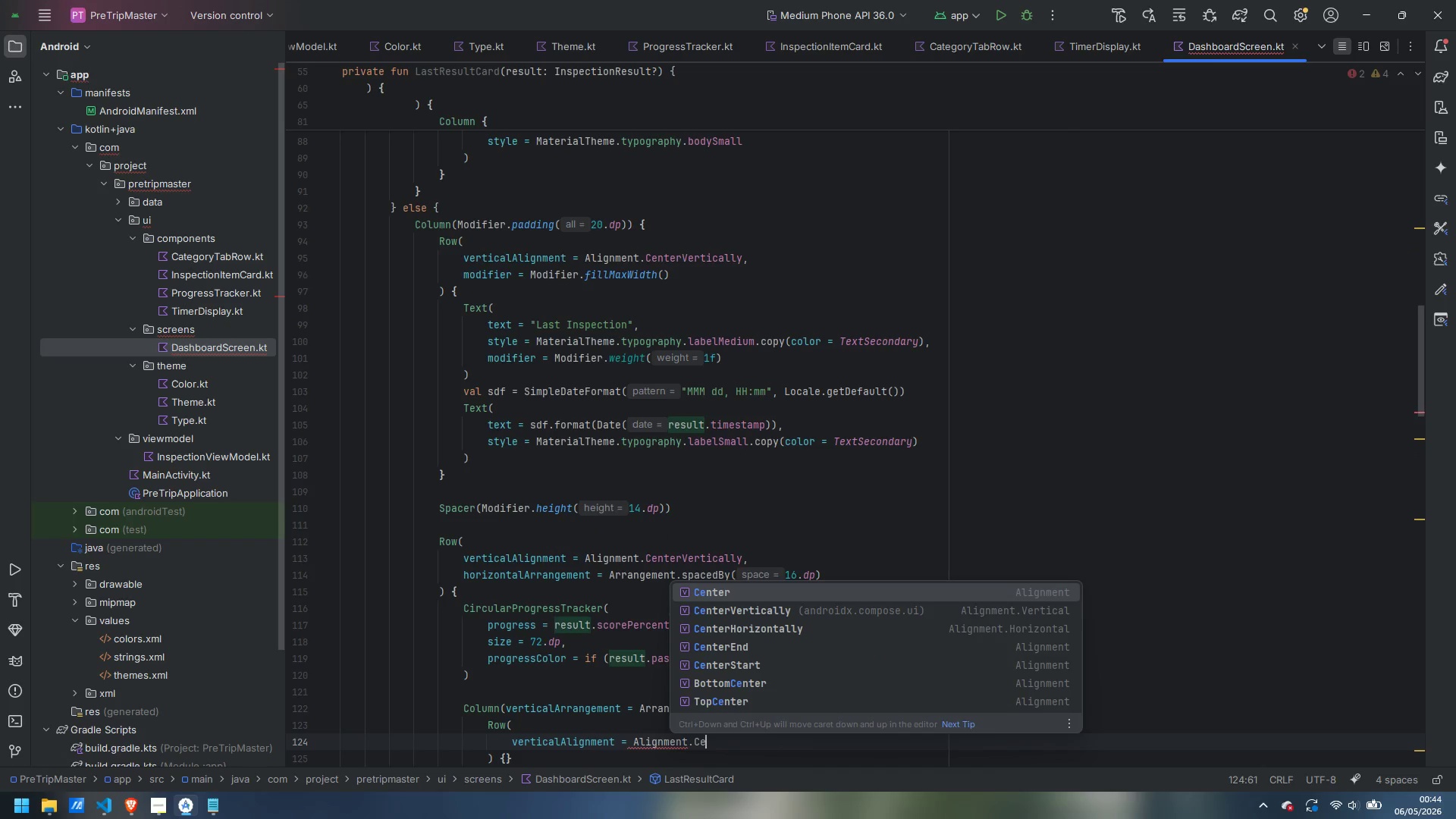 
key(ArrowDown)
 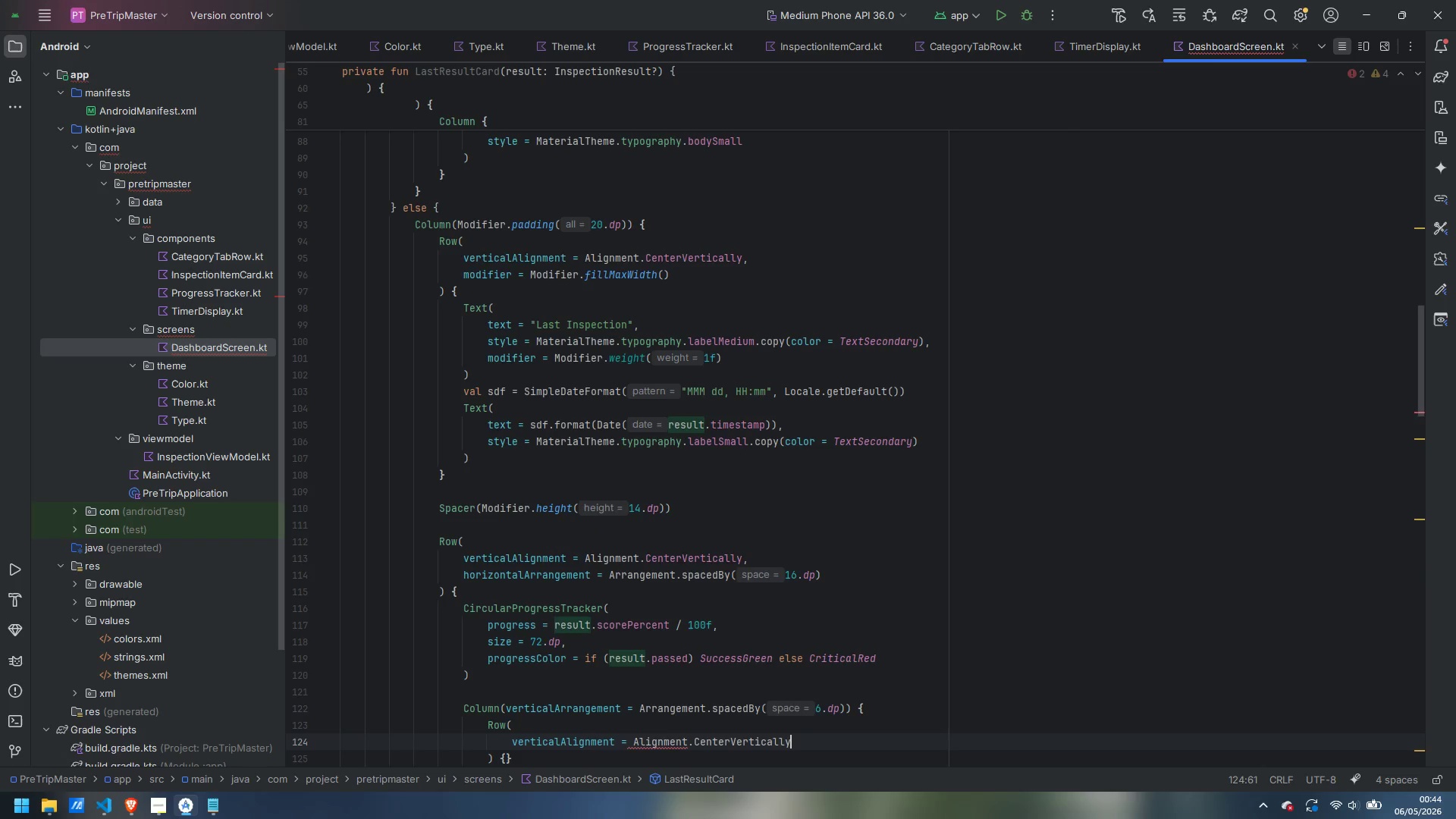 
key(Enter)
 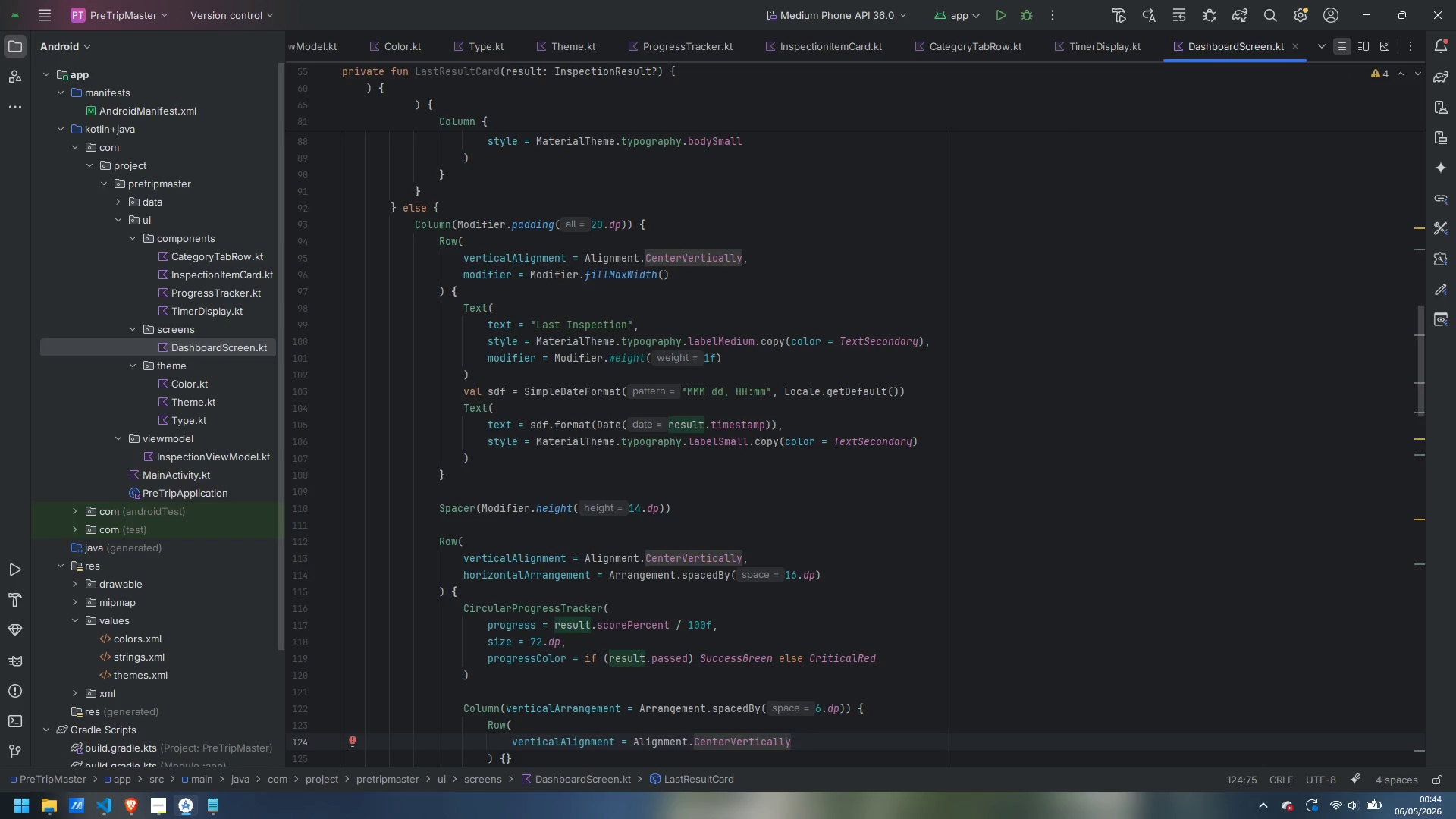 
key(Comma)
 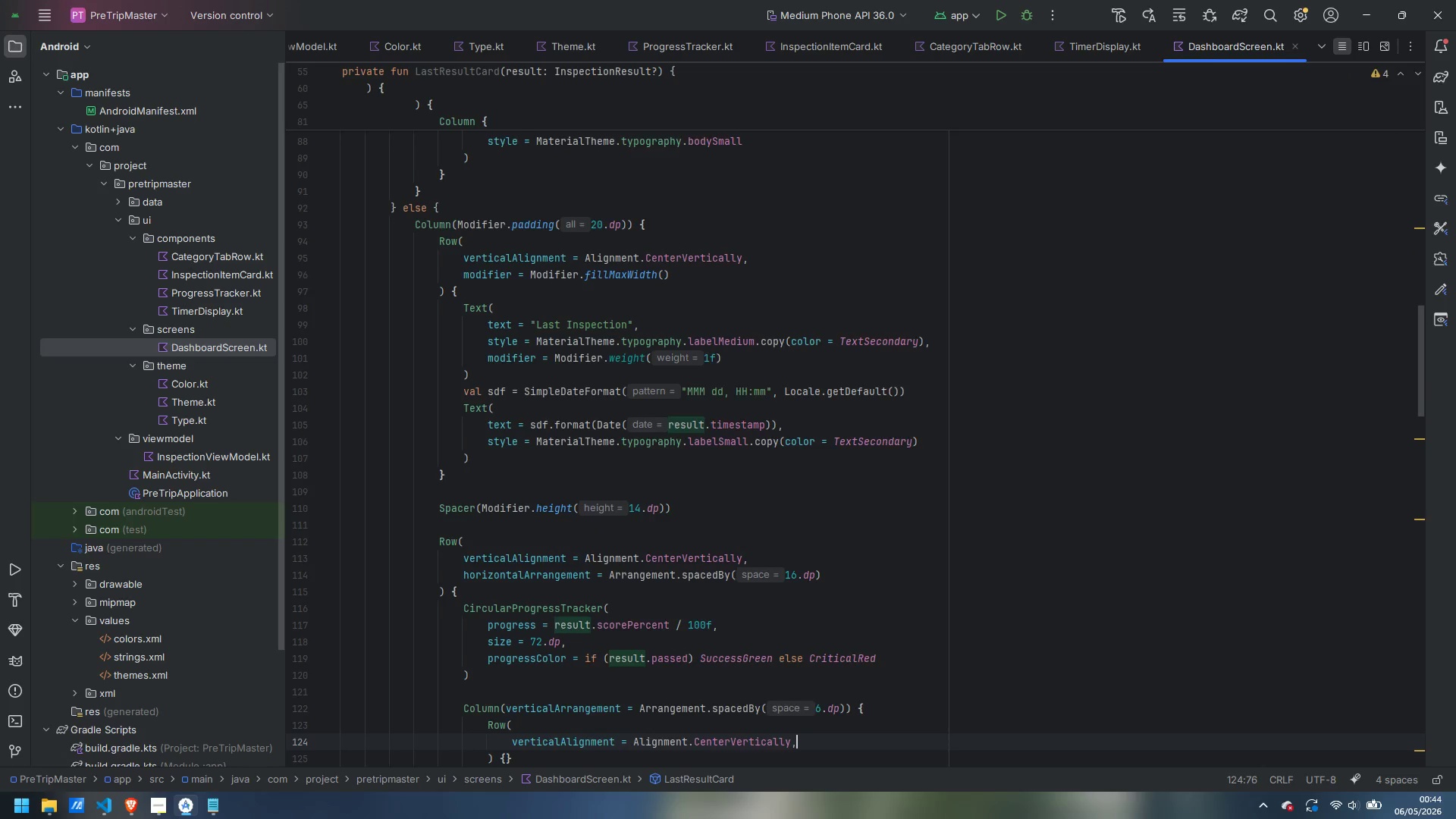 
key(Enter)
 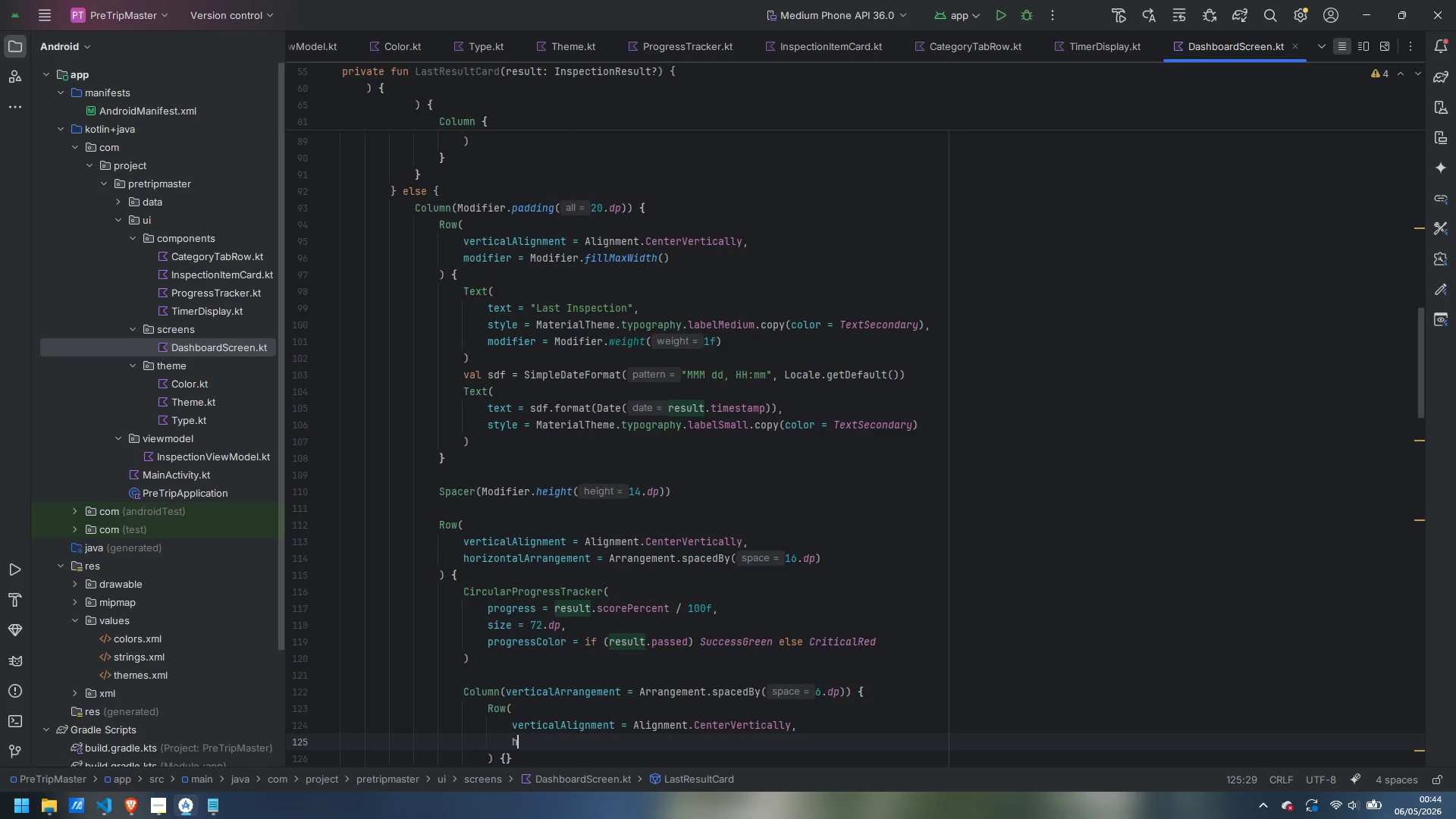 
type(hori)
 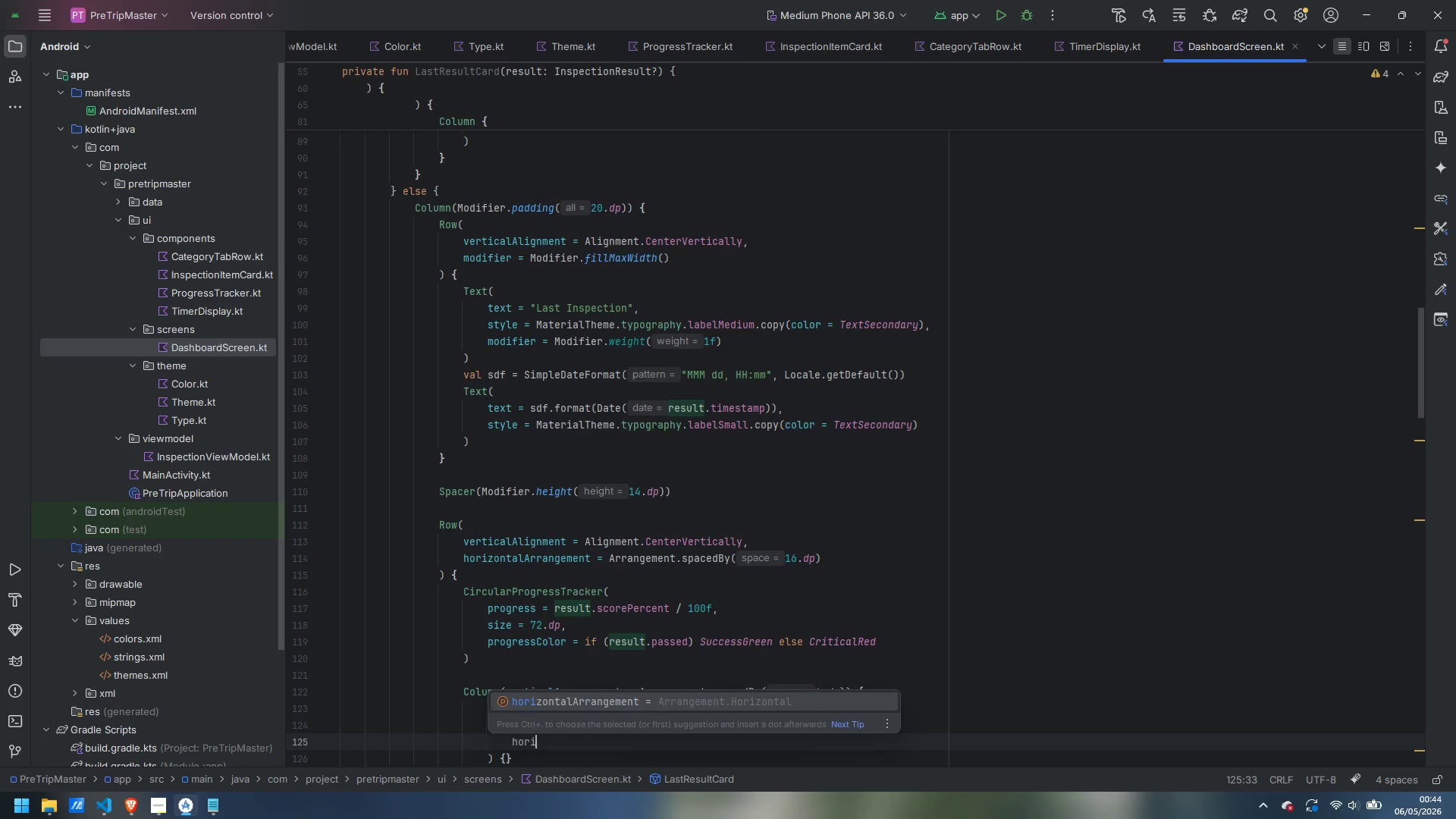 
key(Enter)
 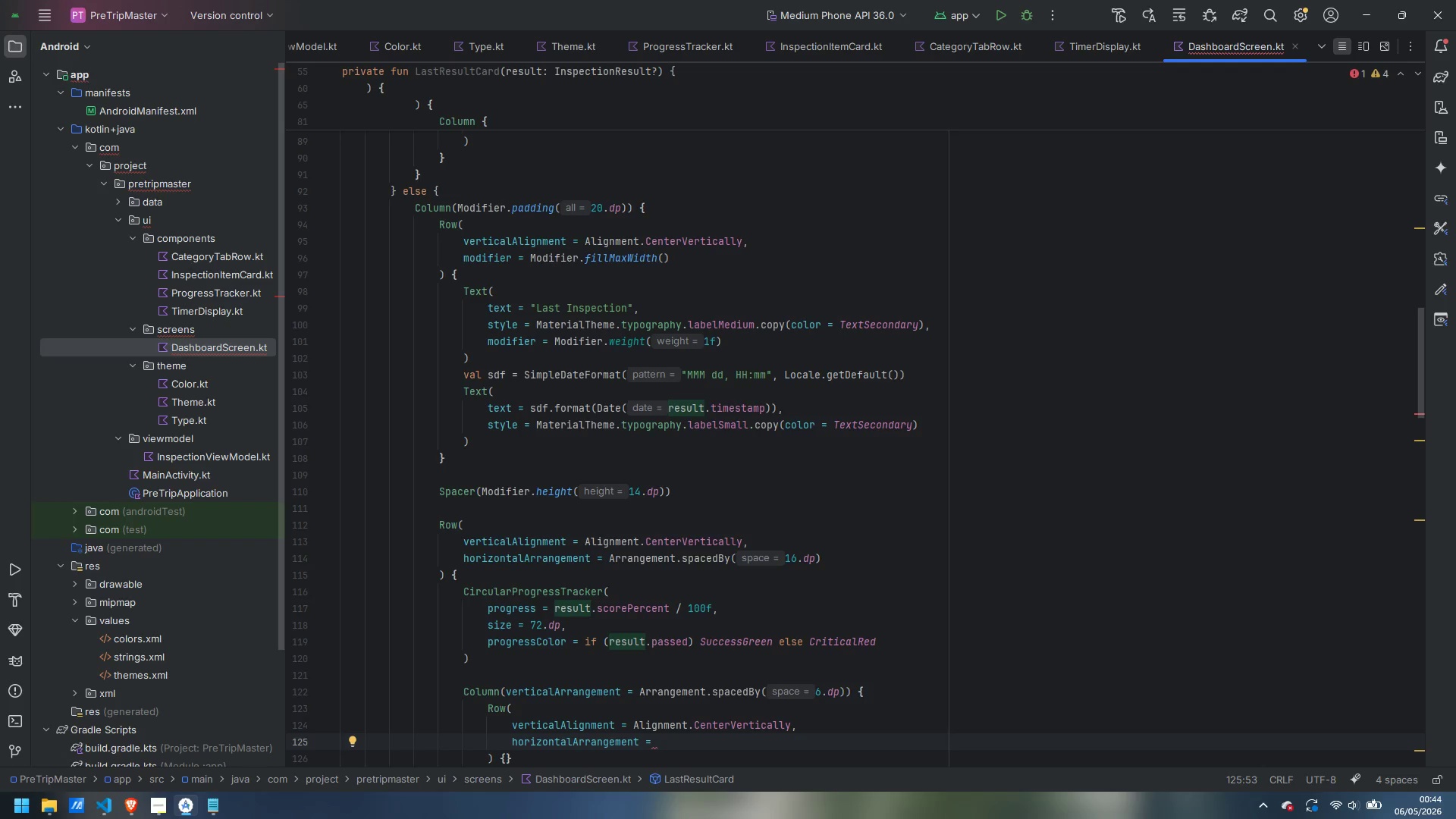 
type(Arra)
 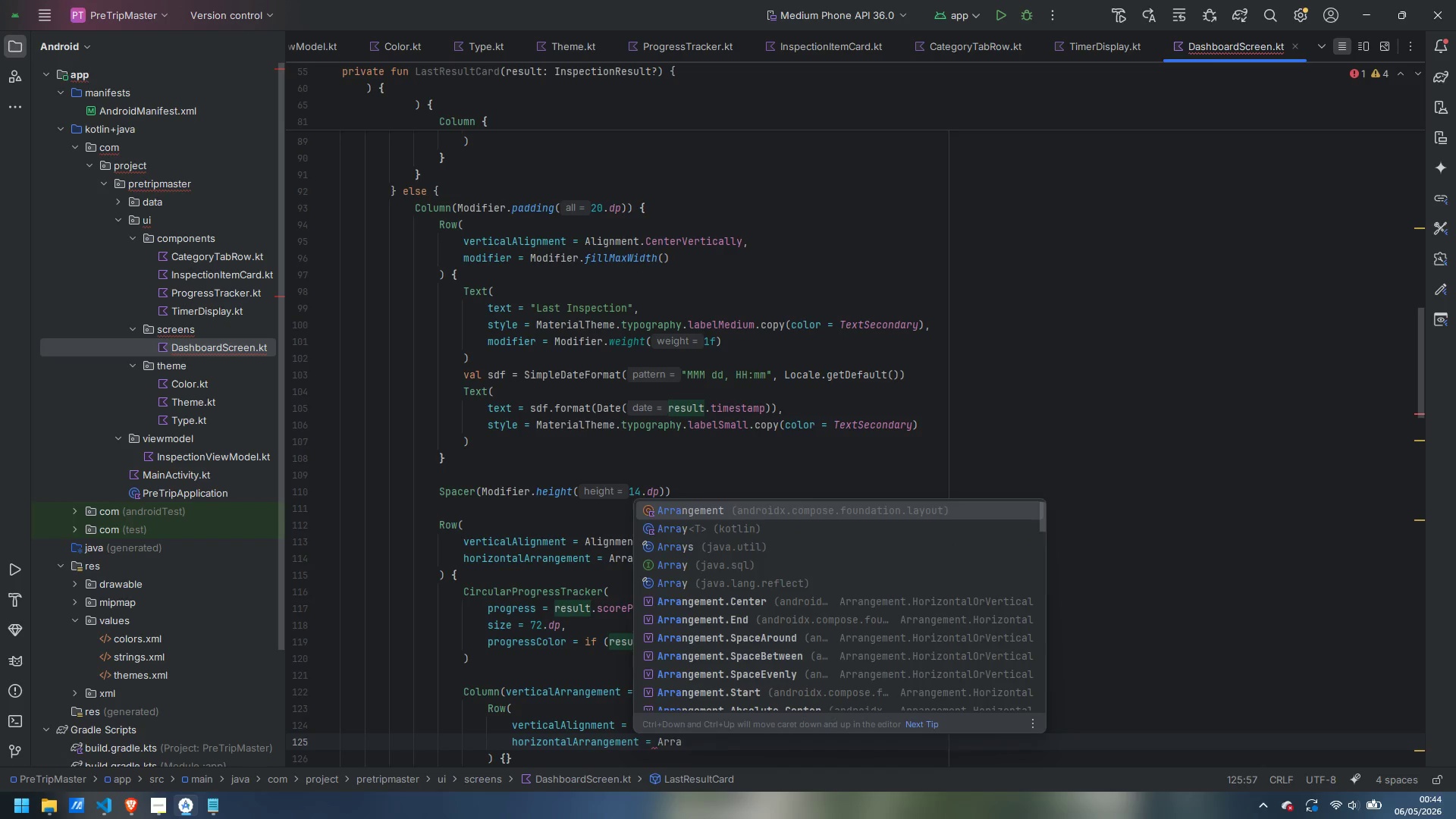 
key(Enter)
 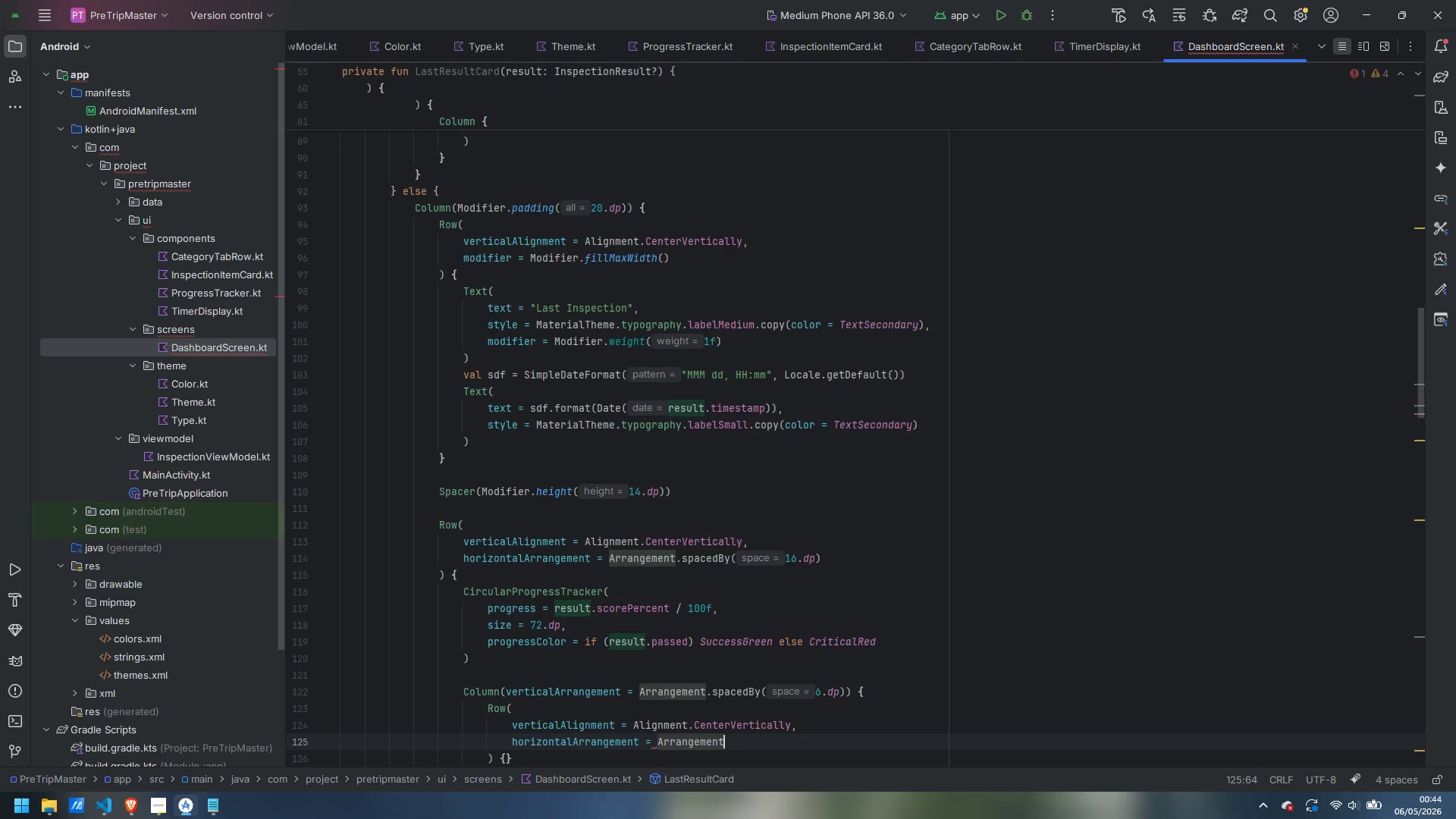 
key(Period)
 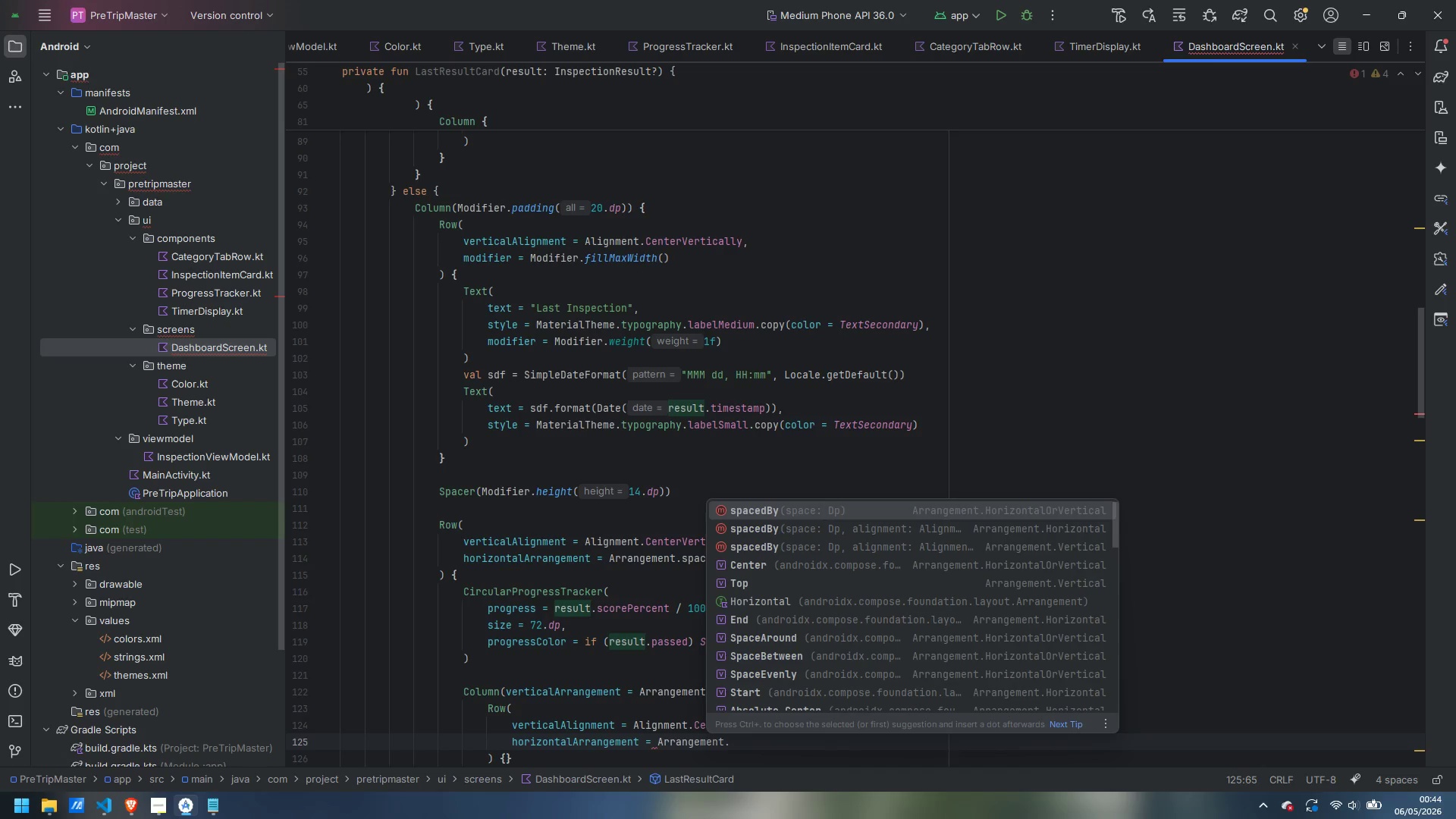 
key(Shift+S)
 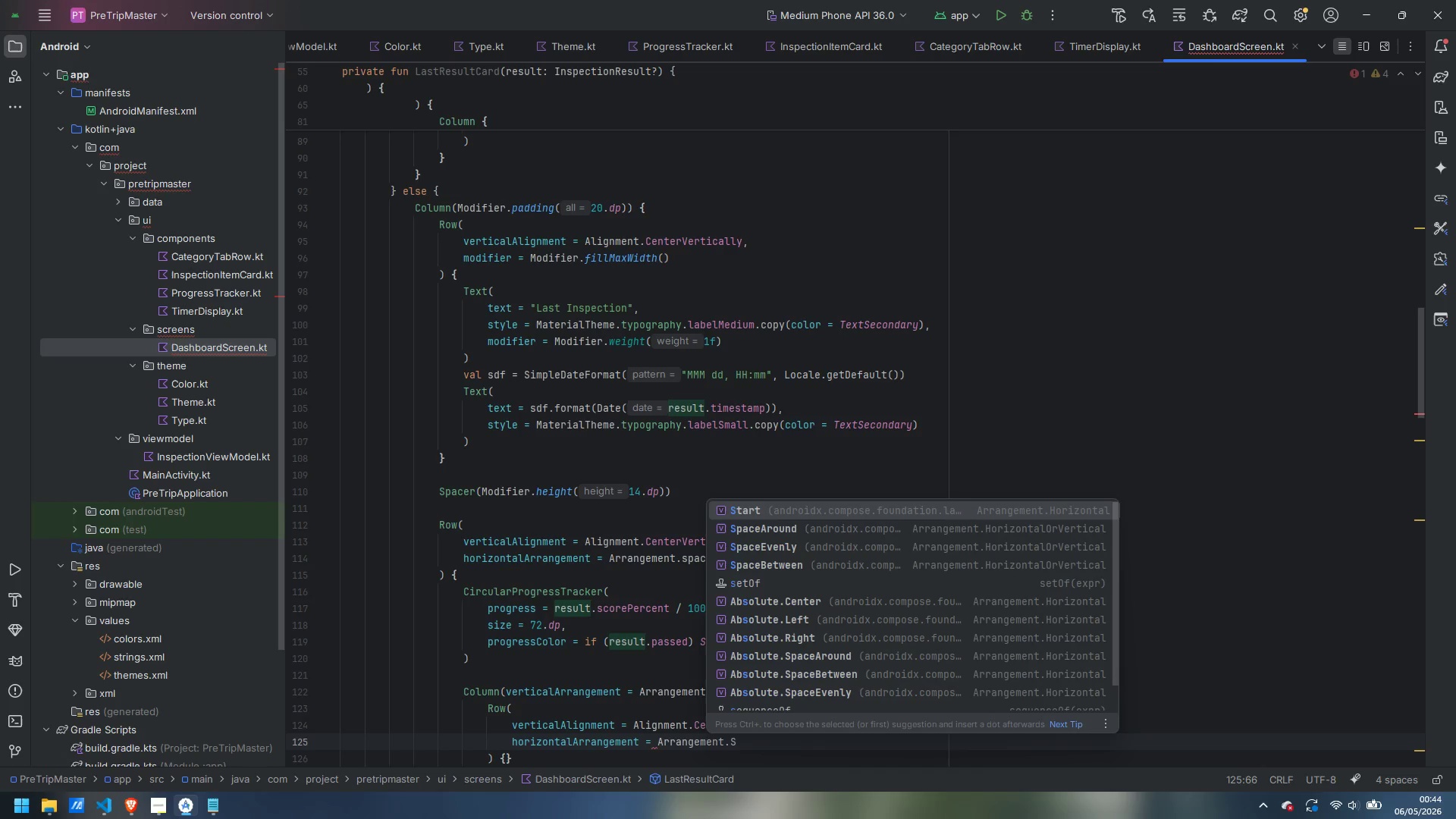 
key(Backspace)
 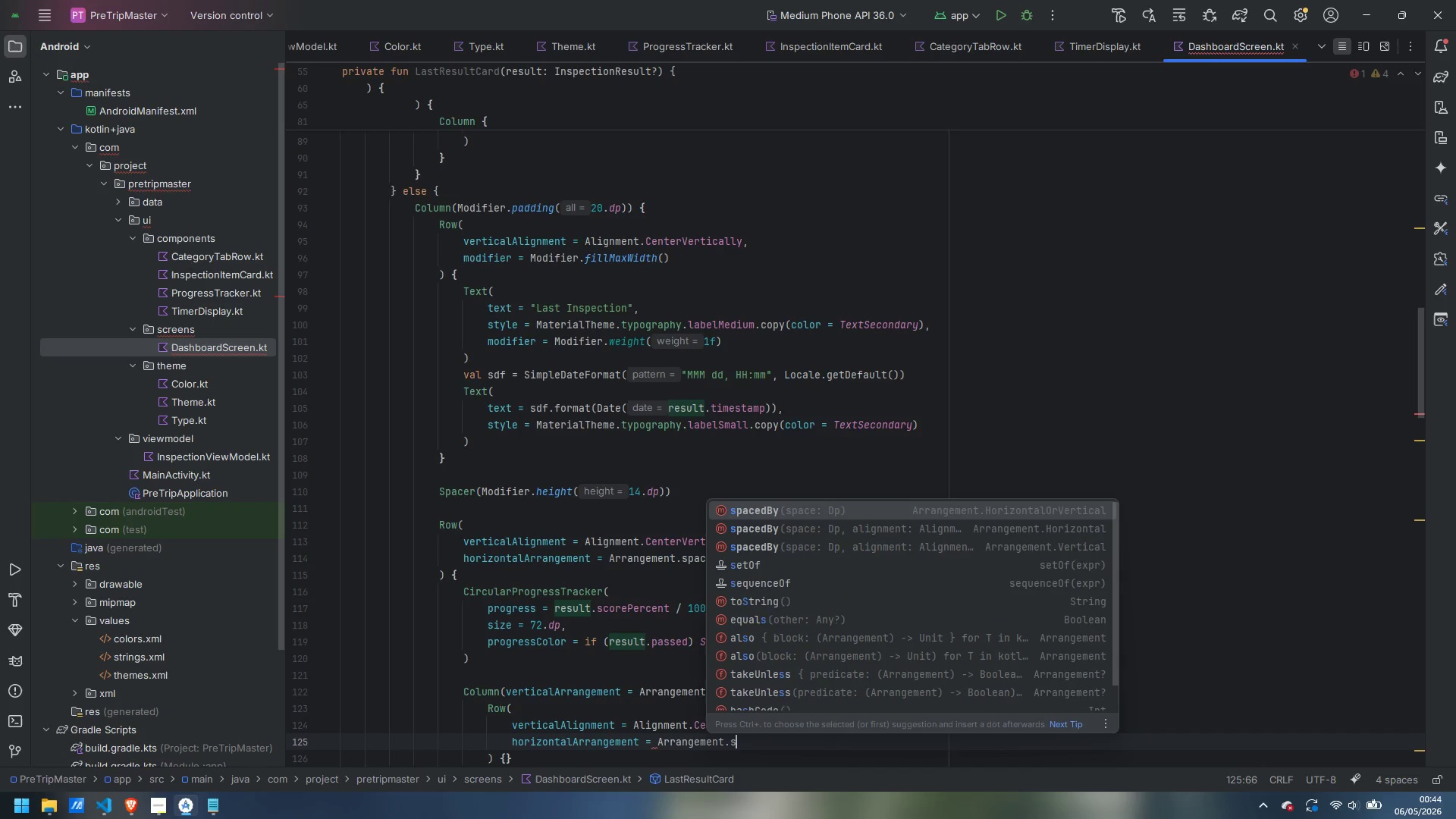 
key(S)
 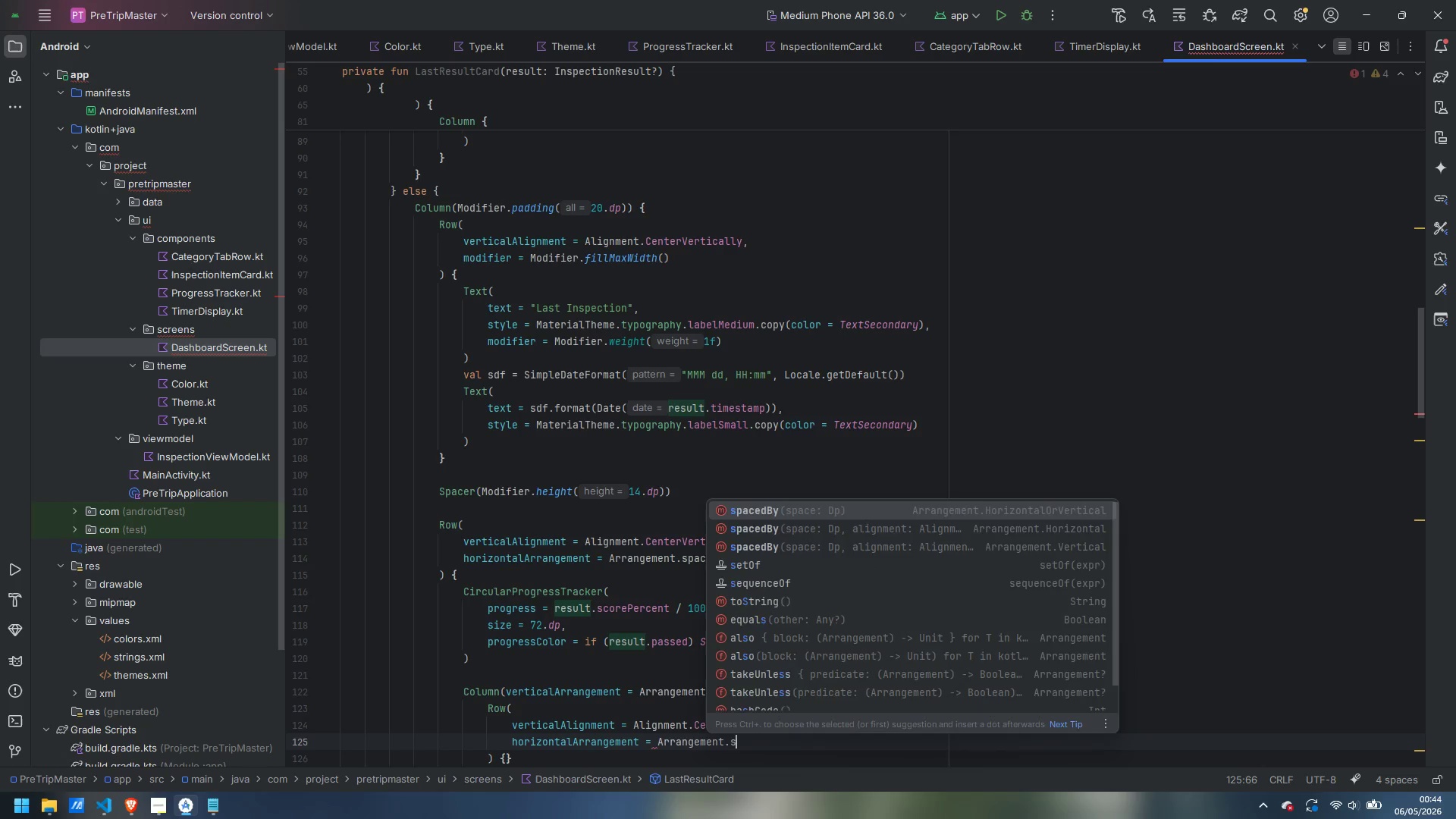 
key(Enter)
 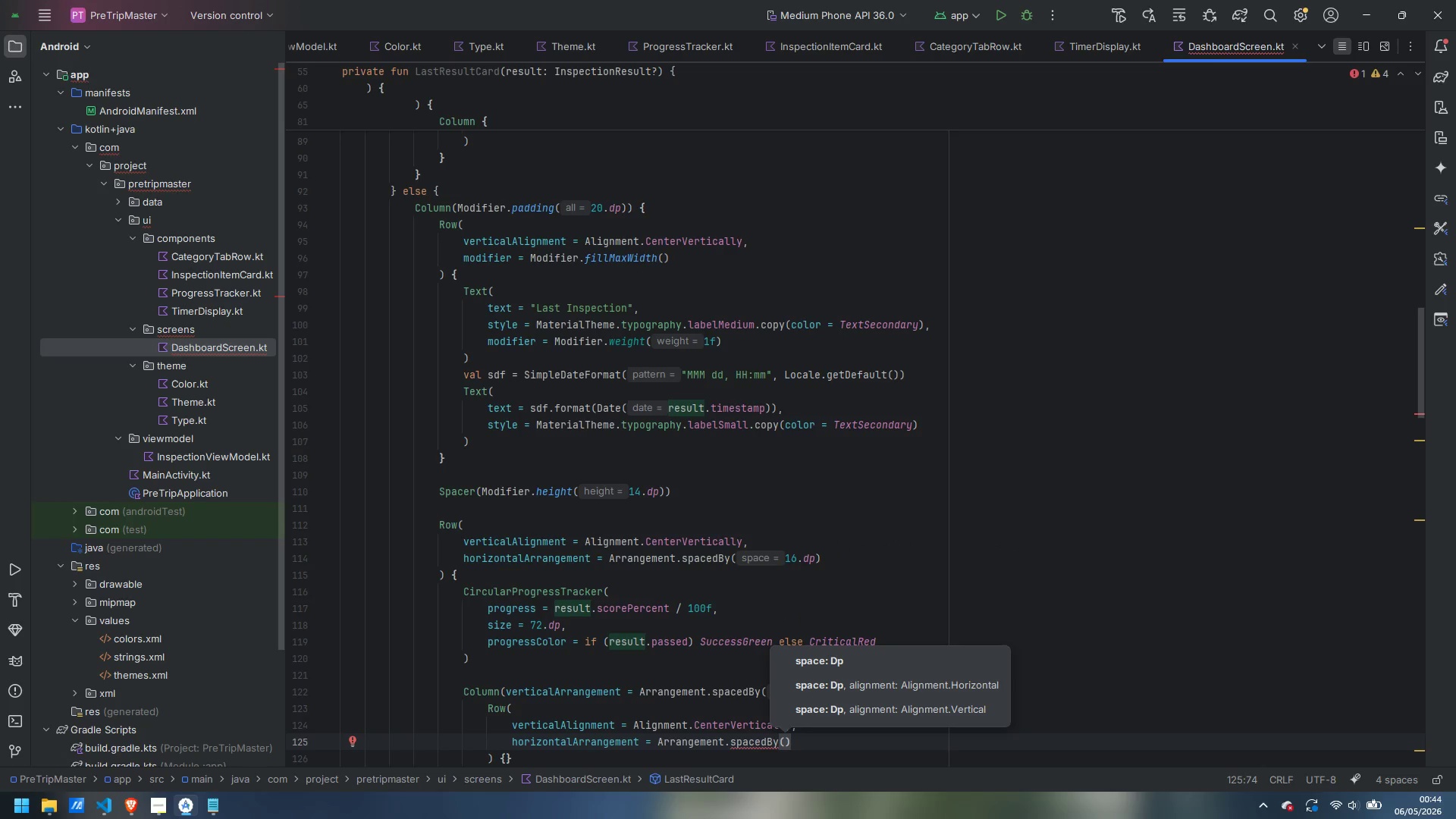 
type(8.dp)
key(Escape)
 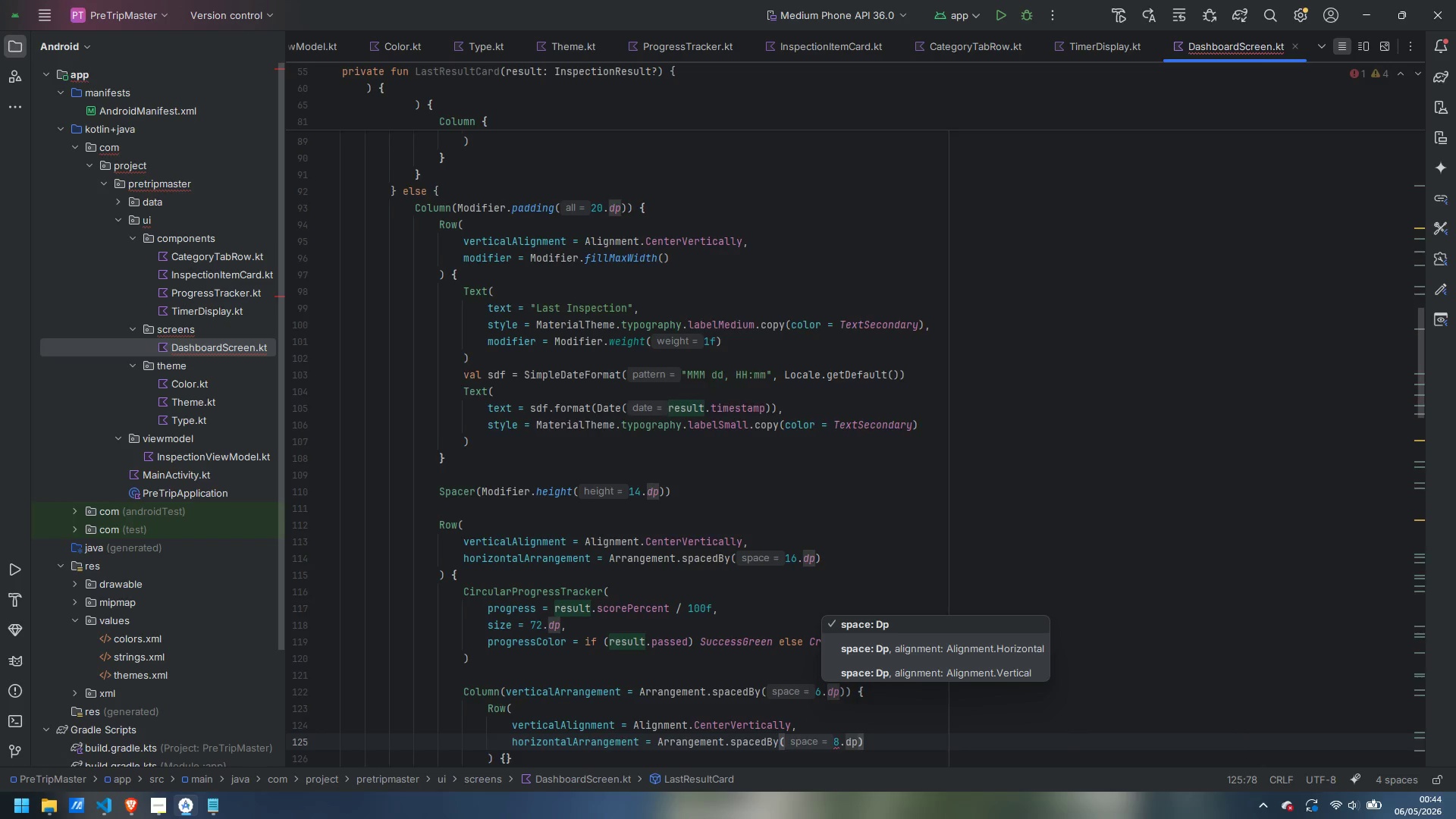 
key(ArrowDown)
 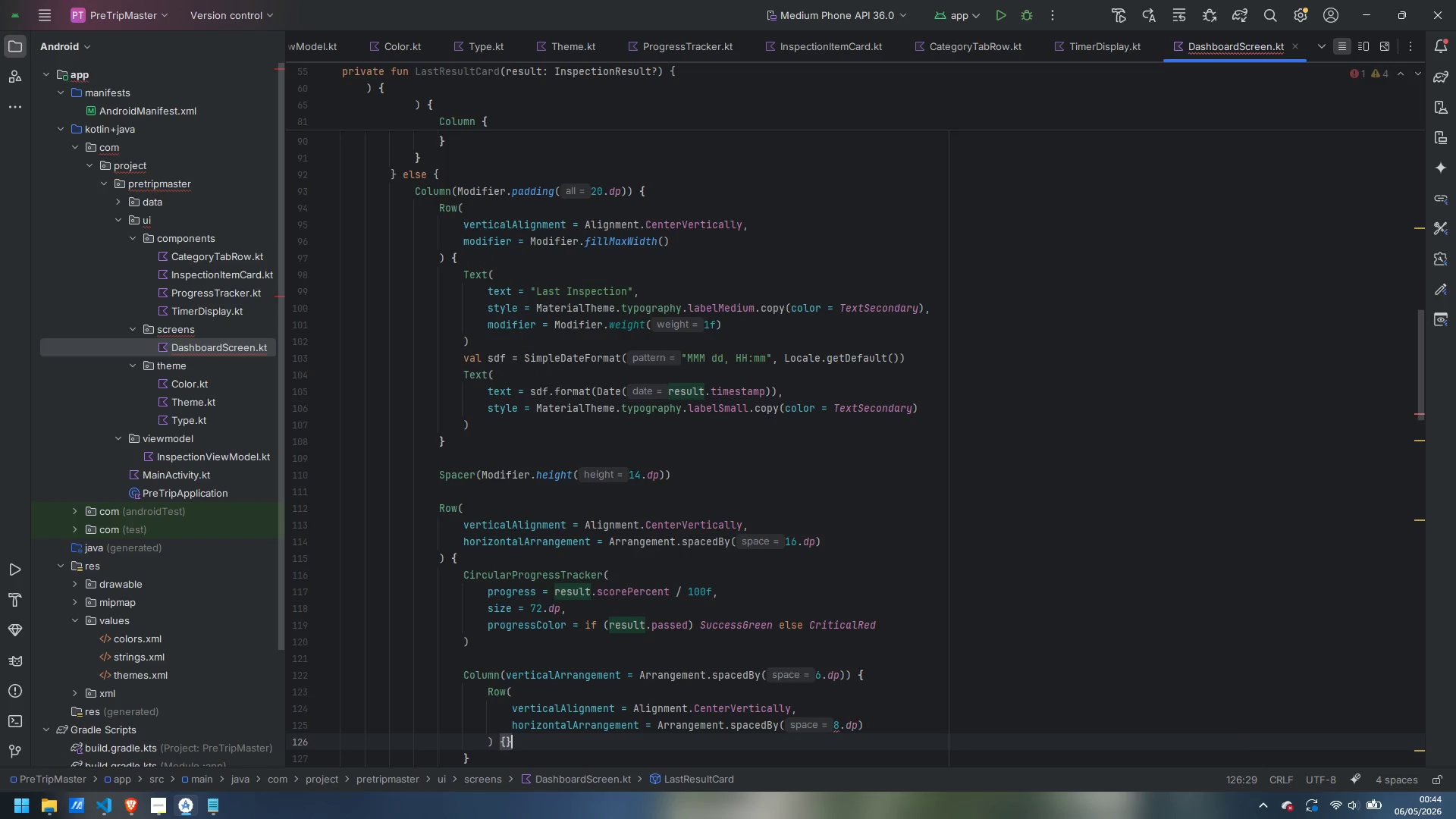 
key(ArrowLeft)
 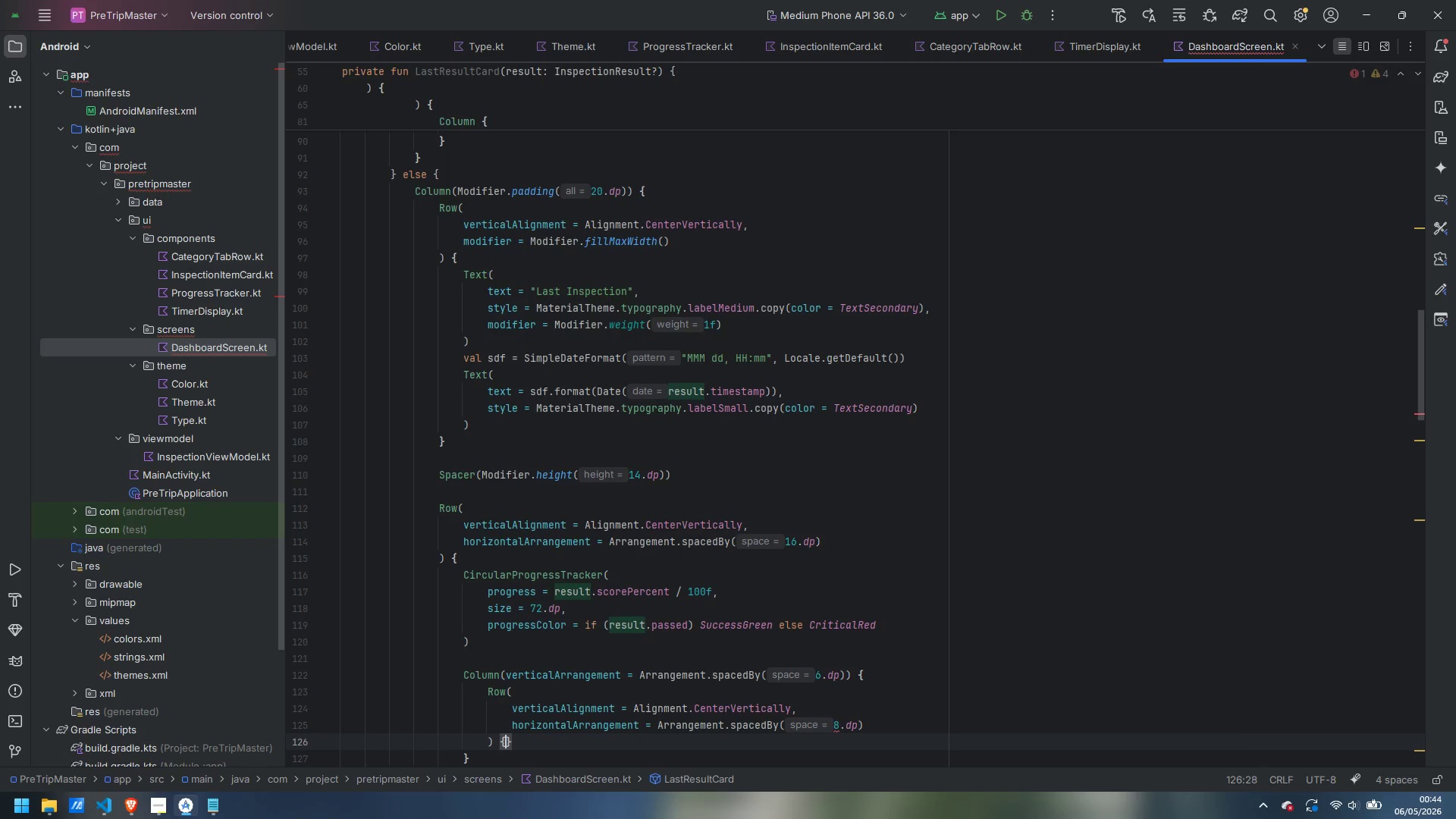 
key(Enter)
 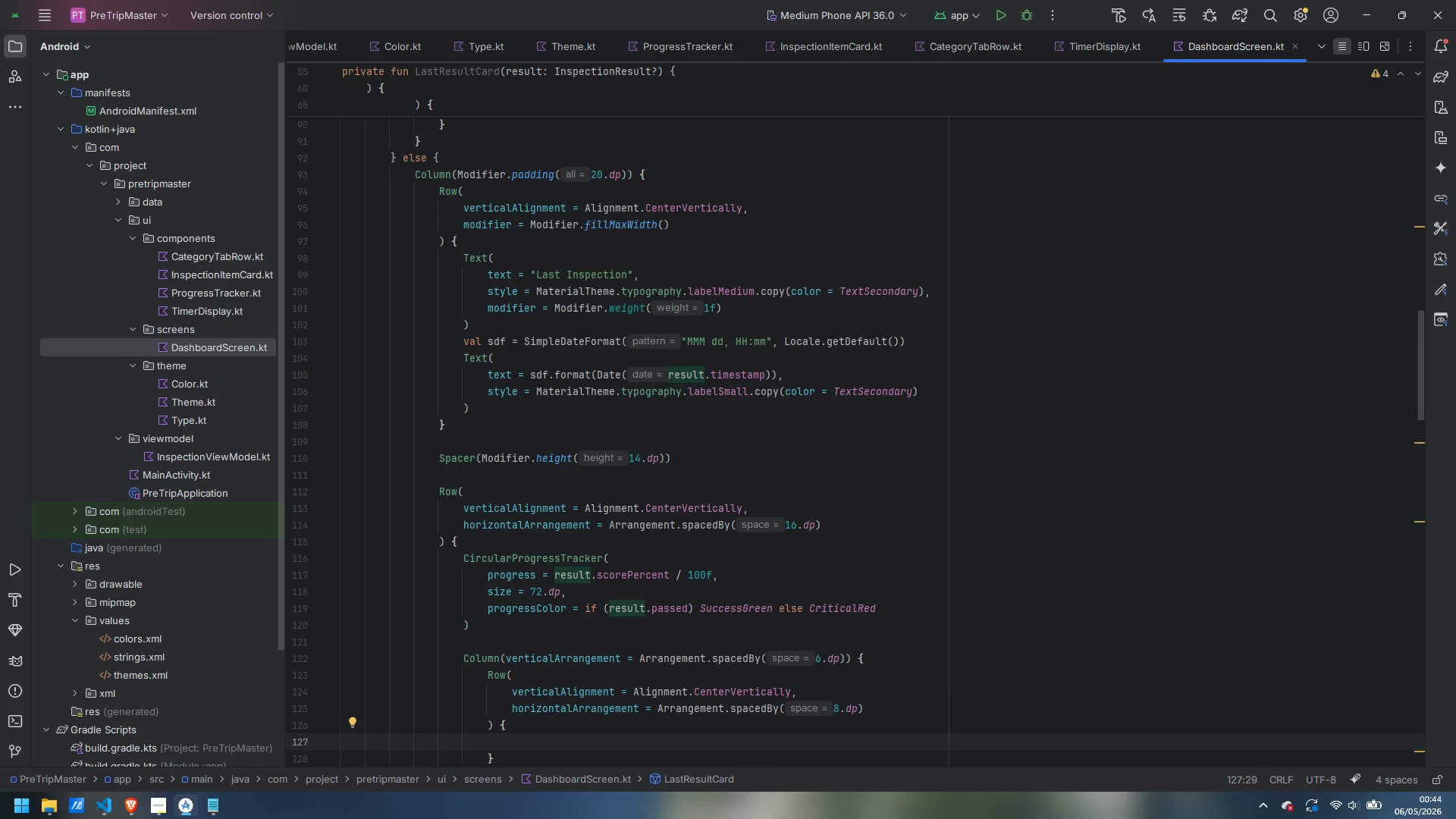 
type(PassFai)
 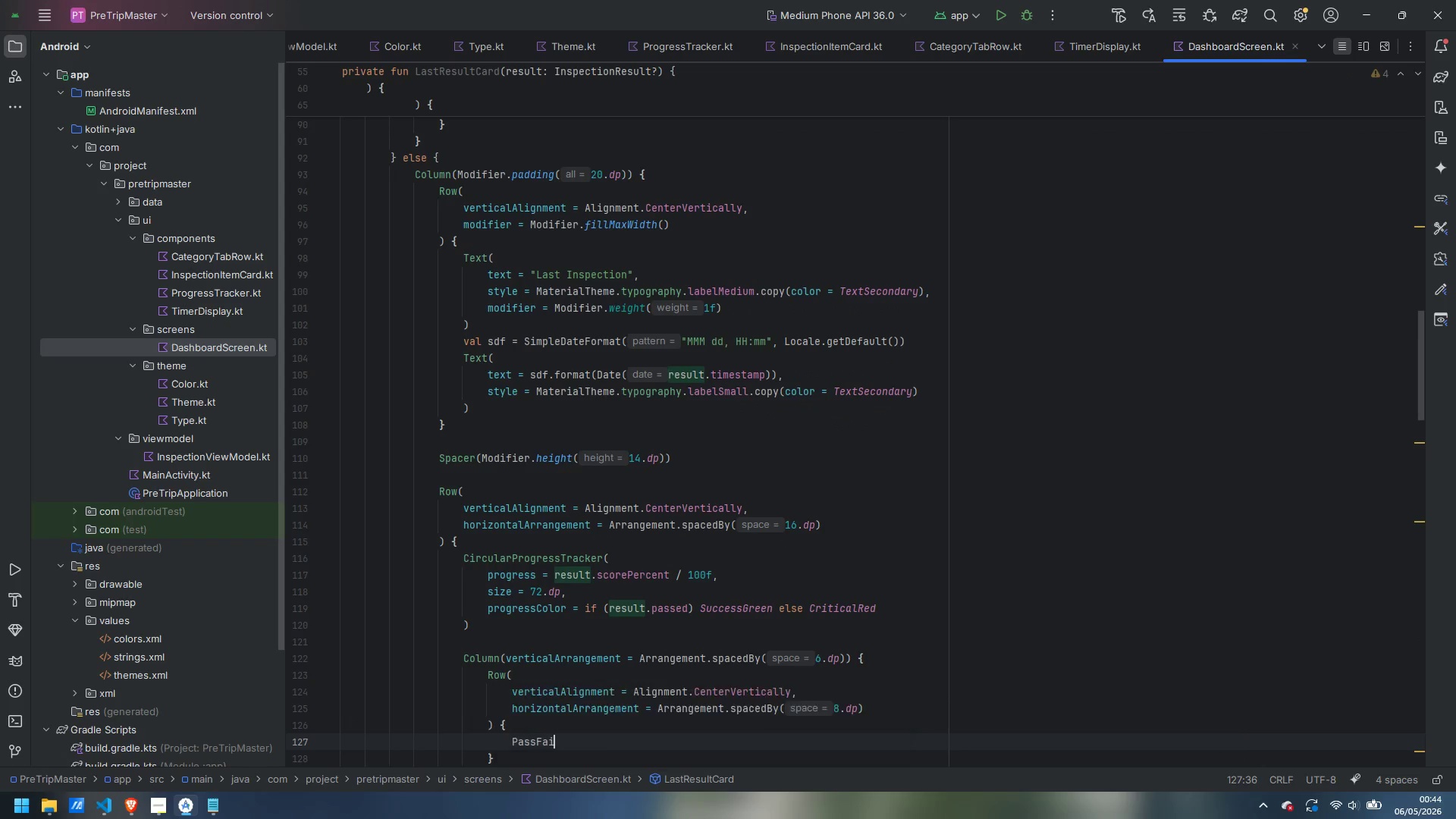 
key(Enter)
 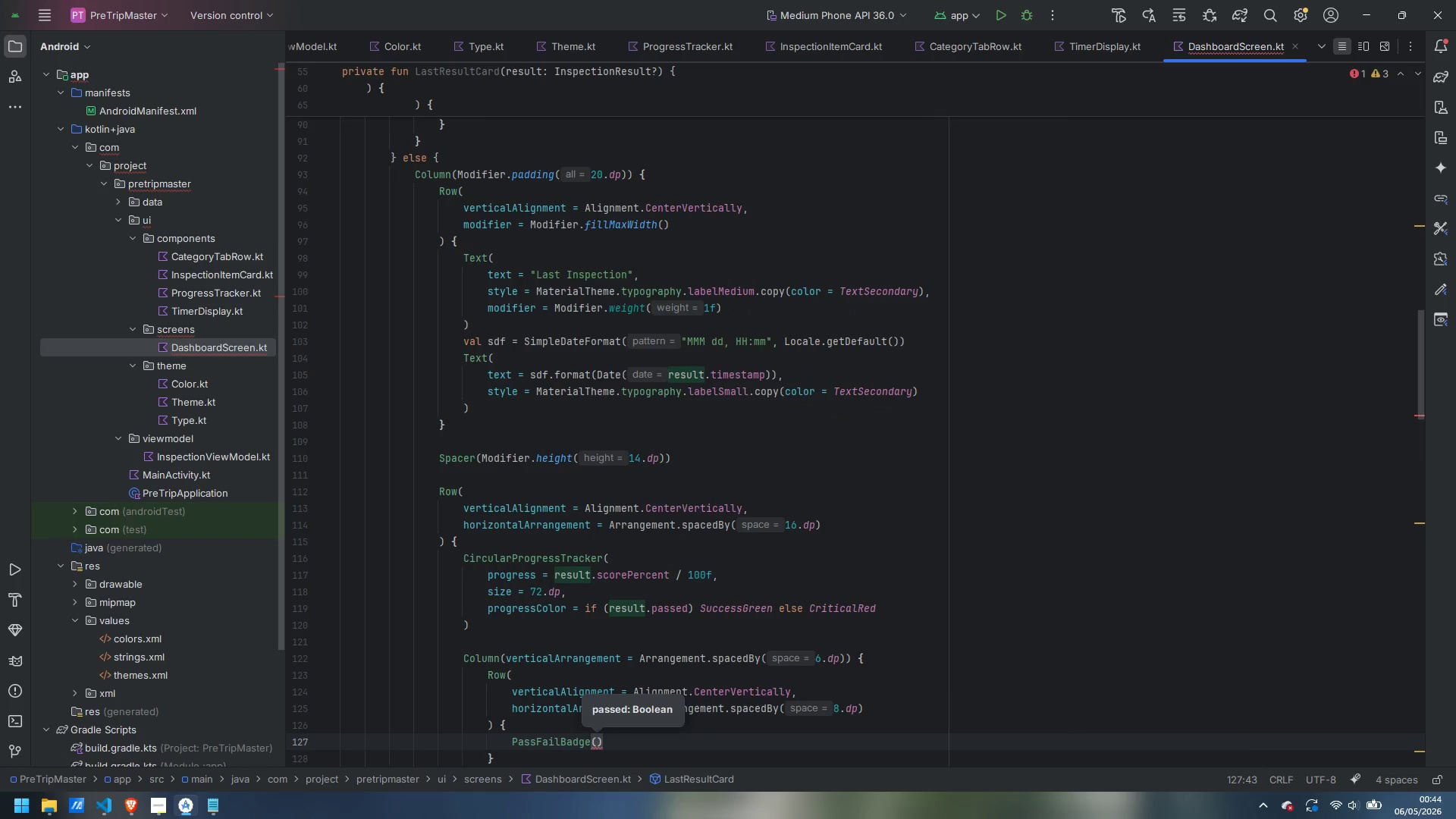 
type(passe)
 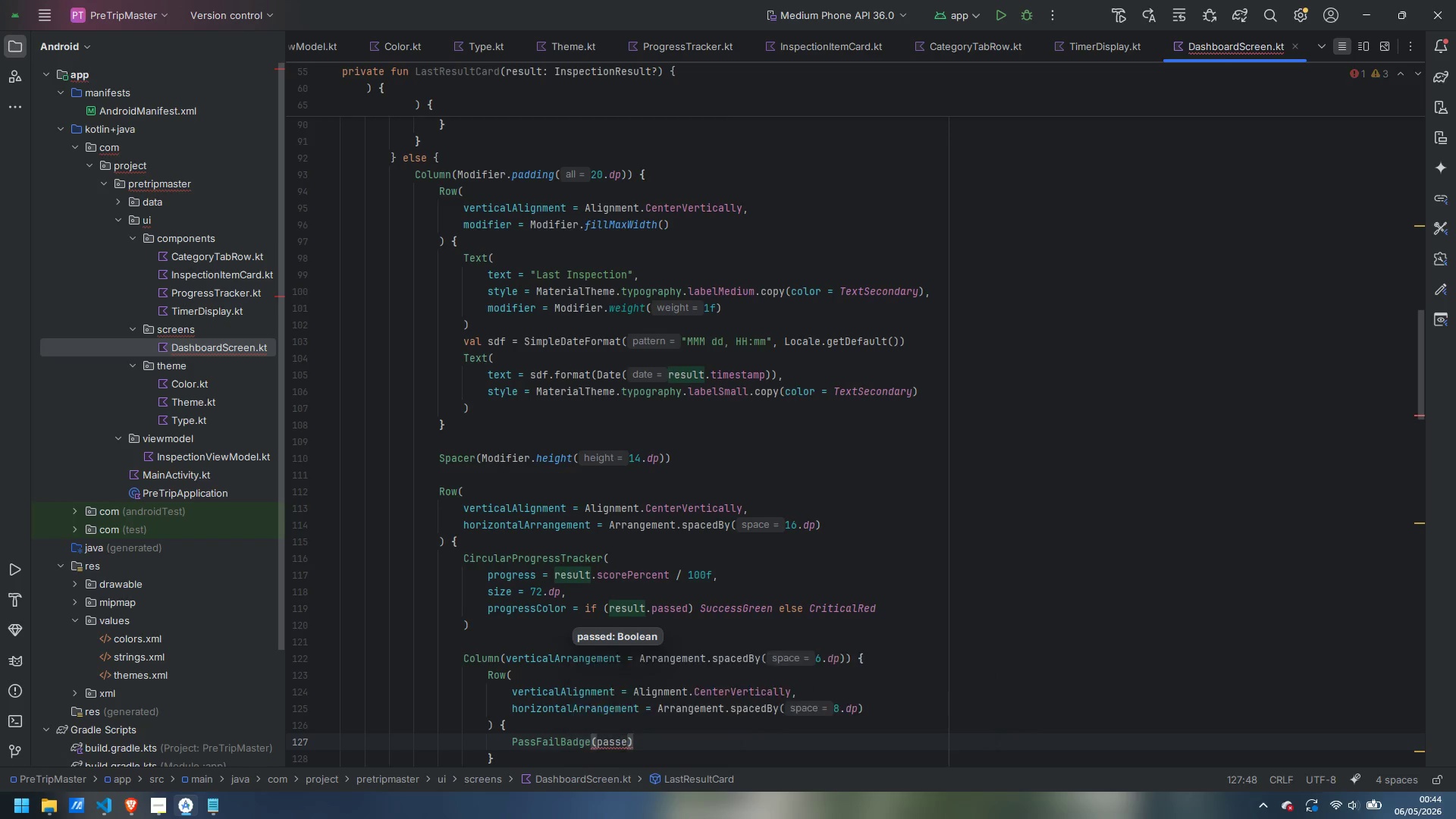 
key(Enter)
 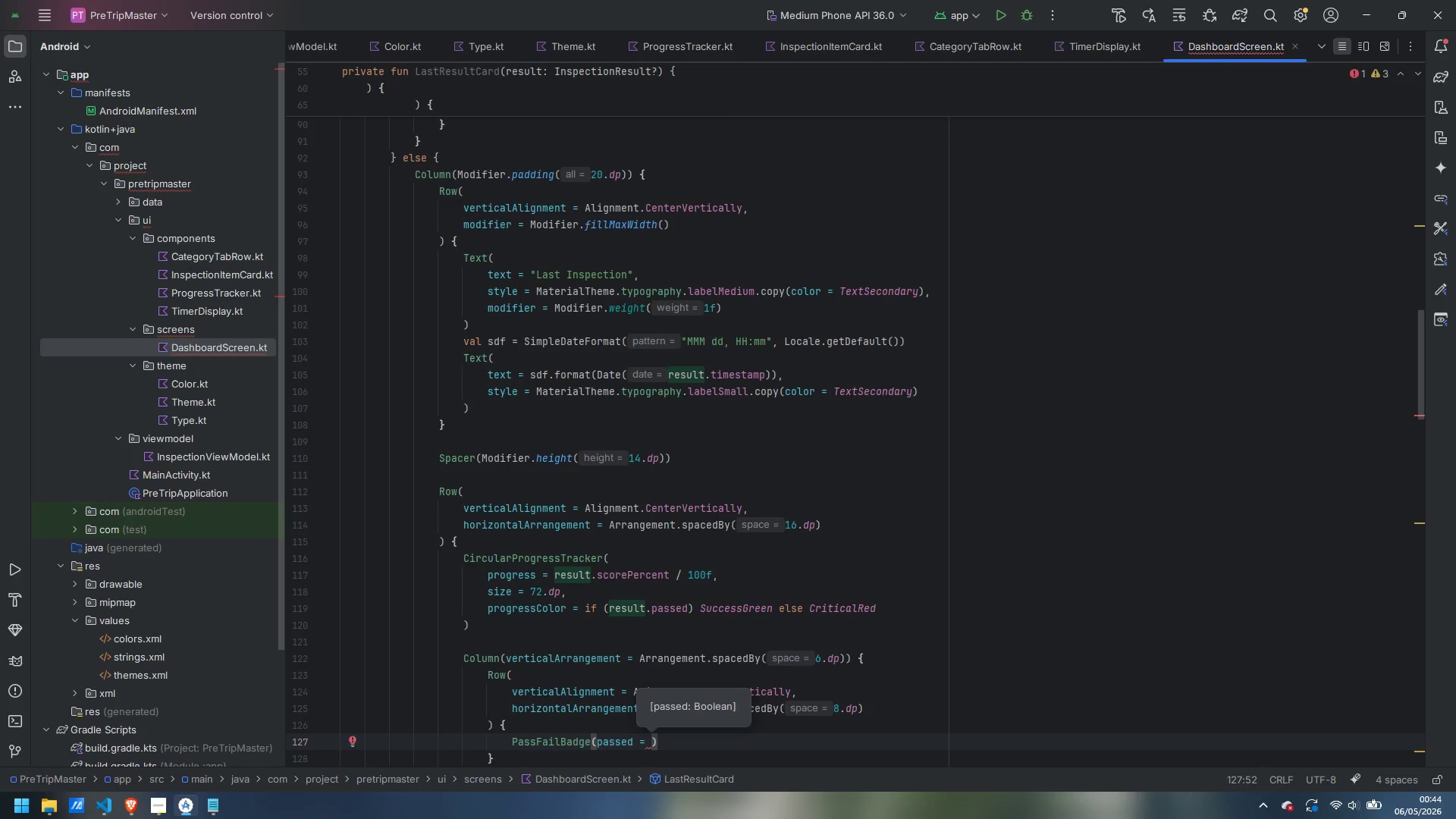 
type(res)
 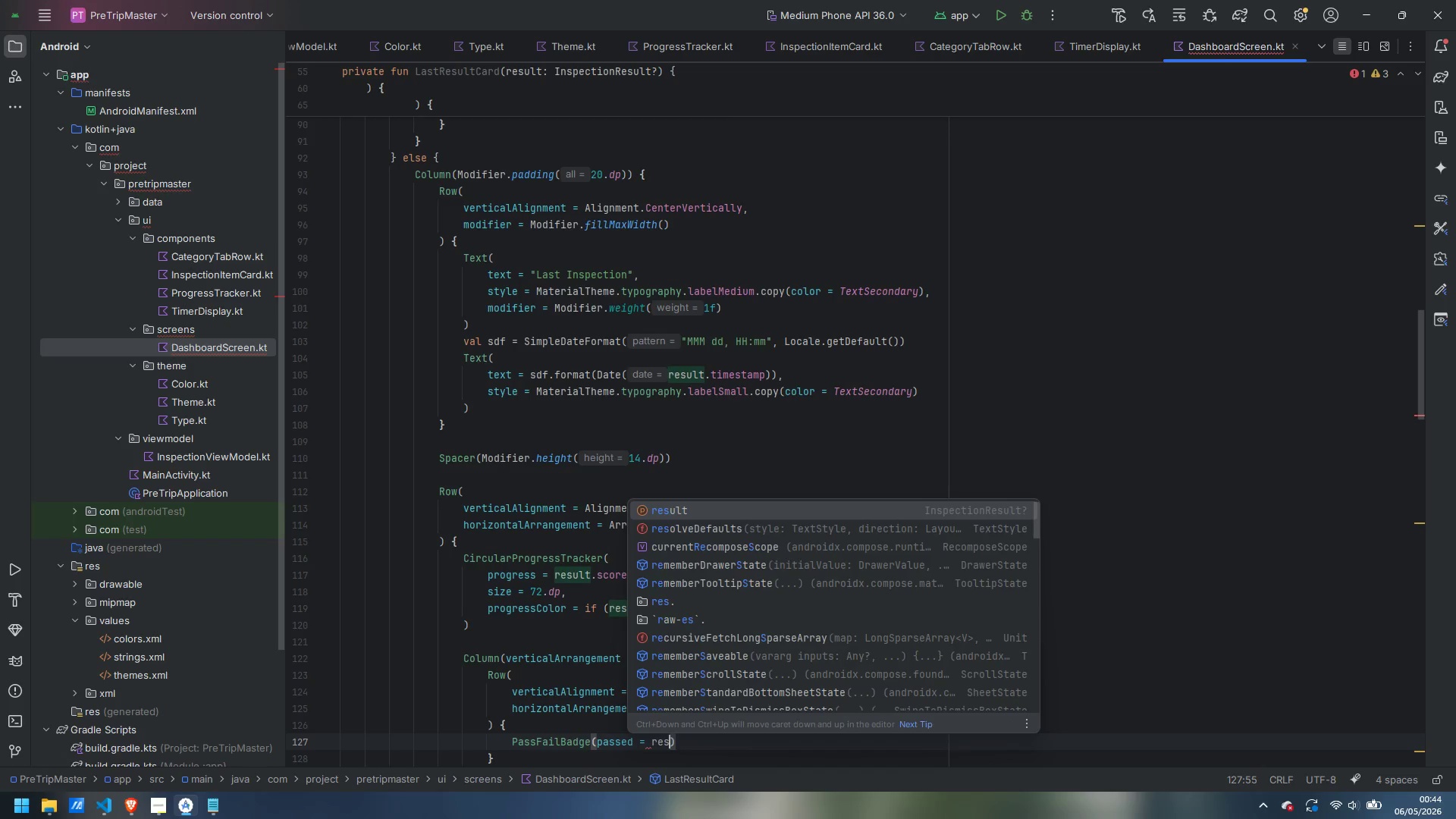 
key(Enter)
 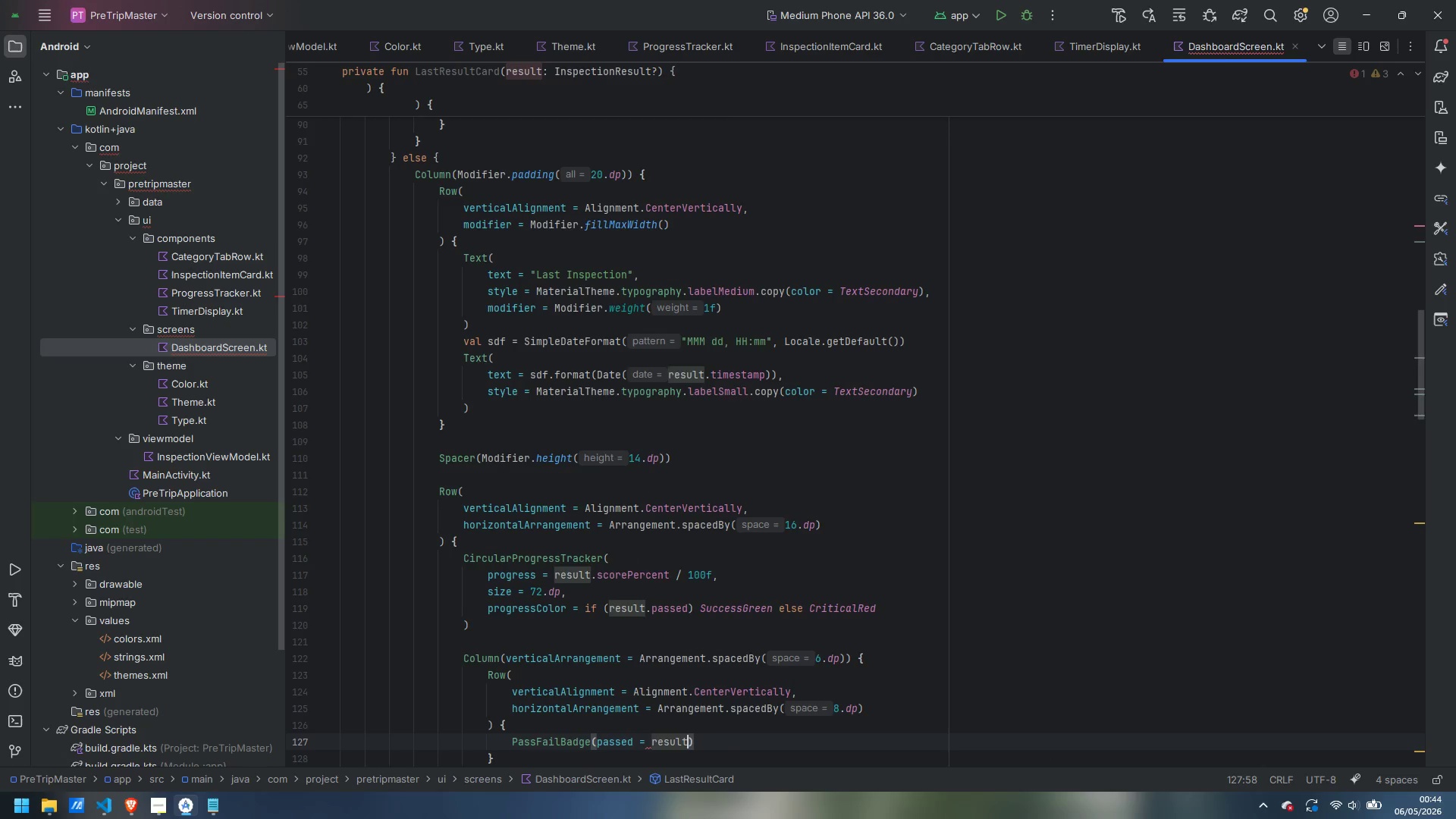 
type(.pass)
 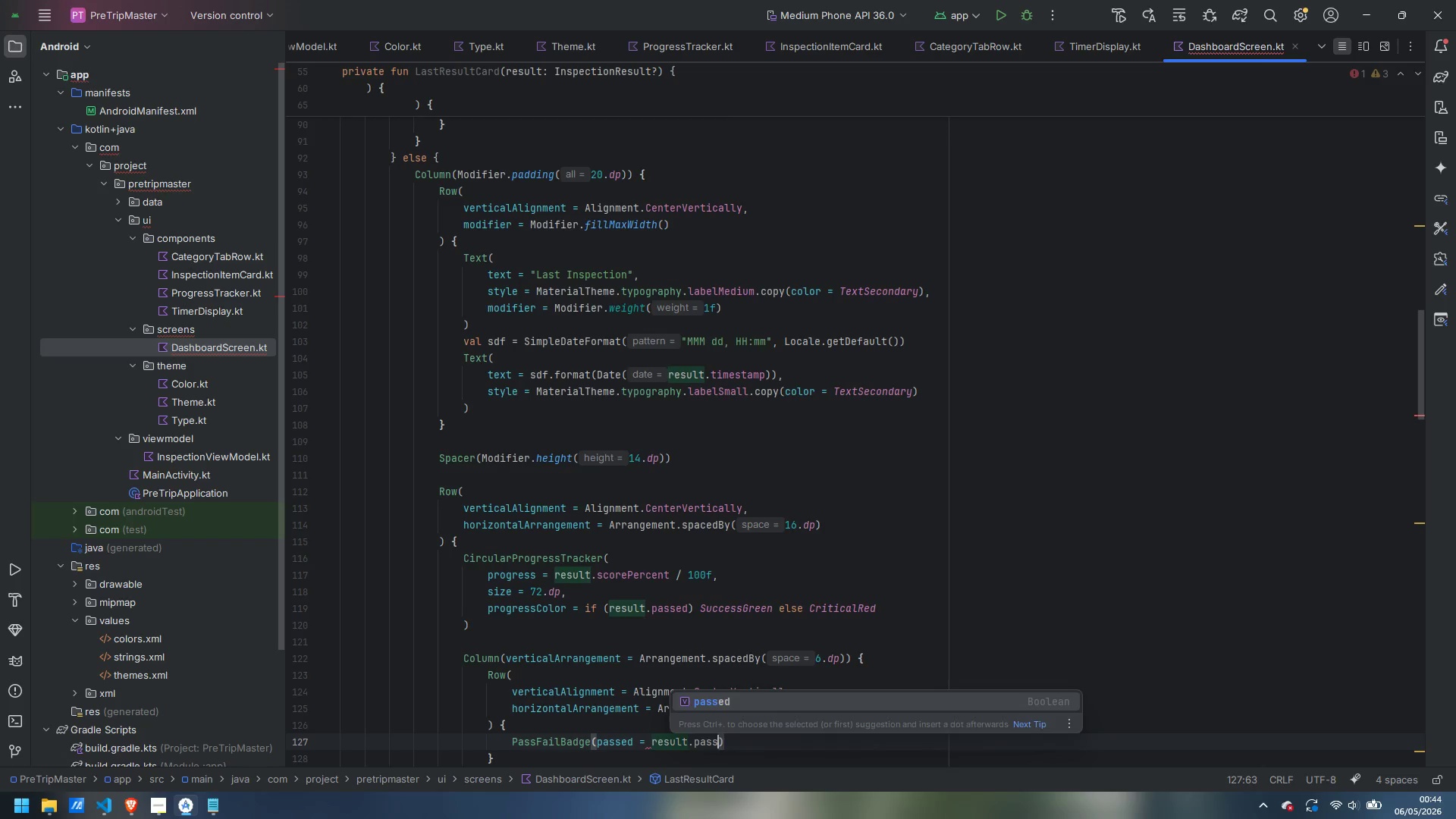 
key(Enter)
 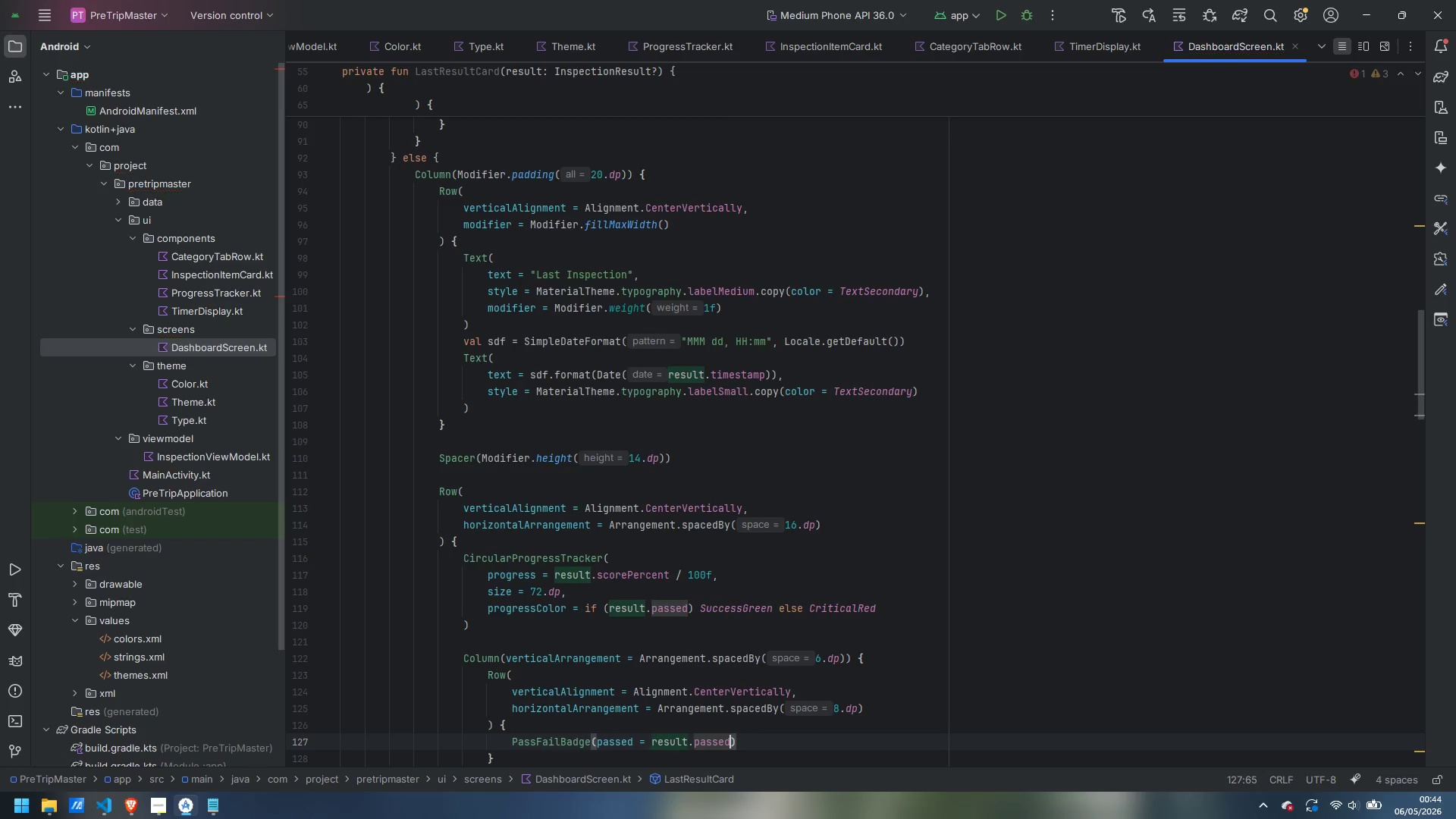 
key(ArrowRight)
 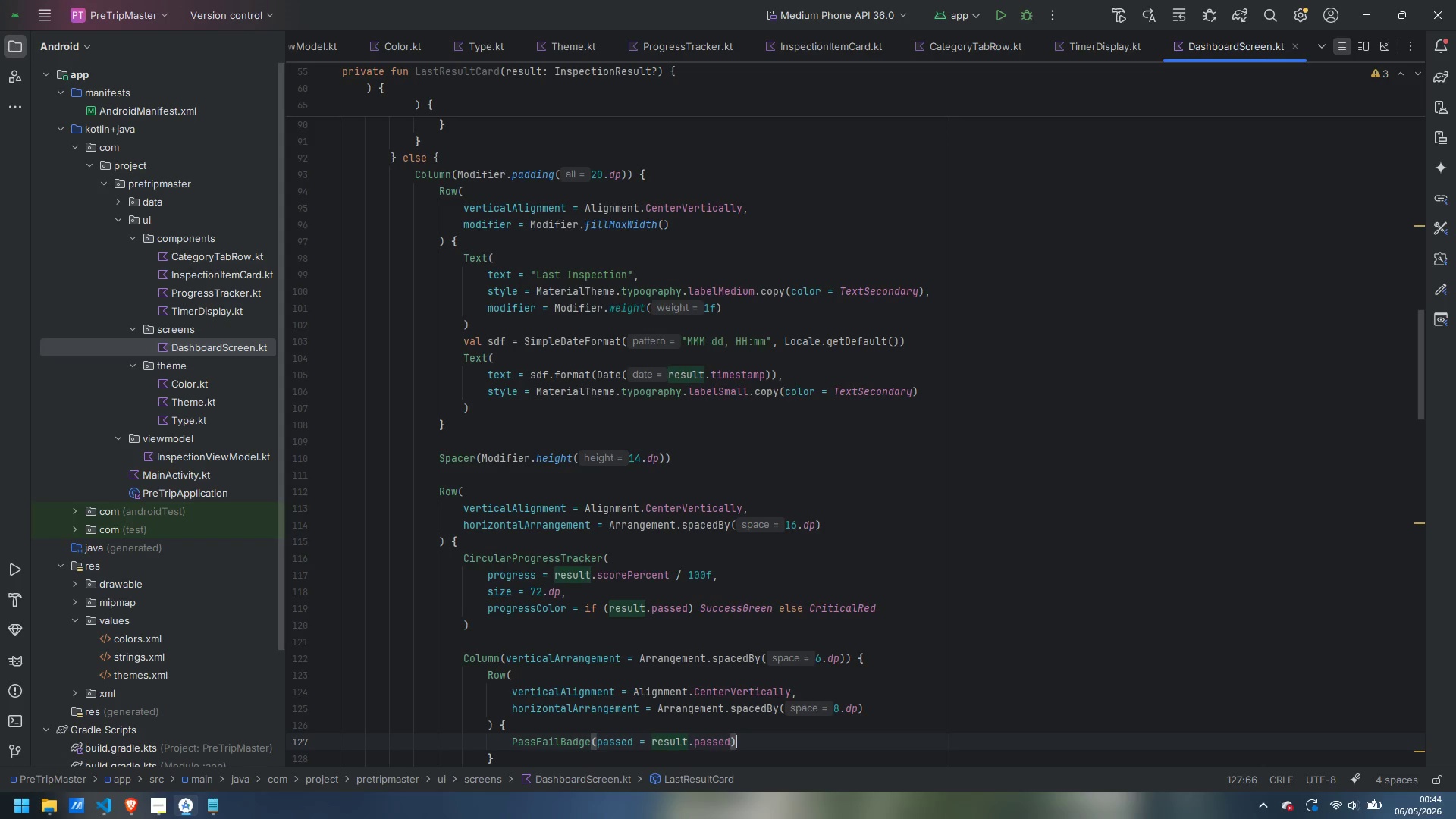 
key(Enter)
 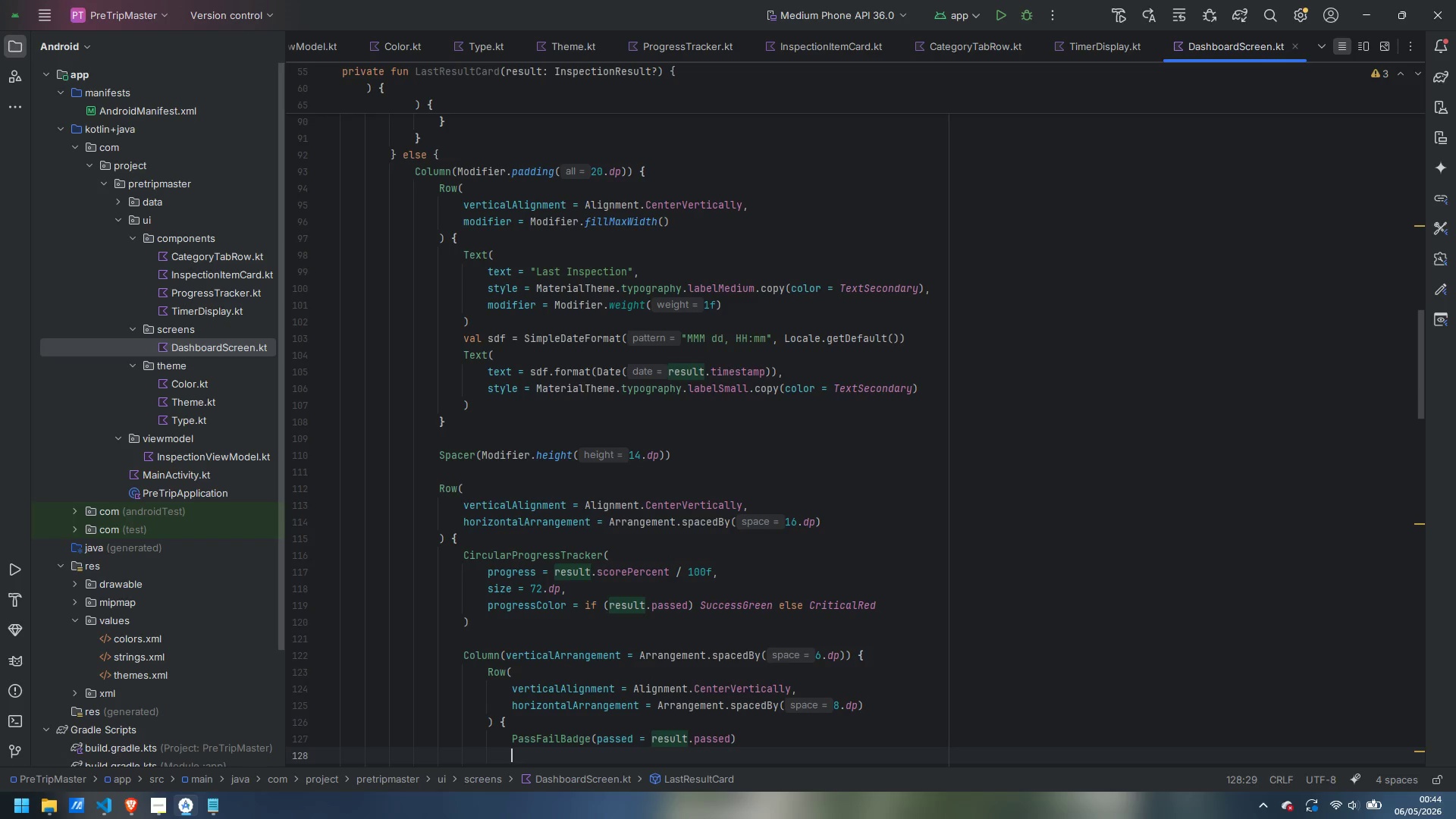 
type(Text()
 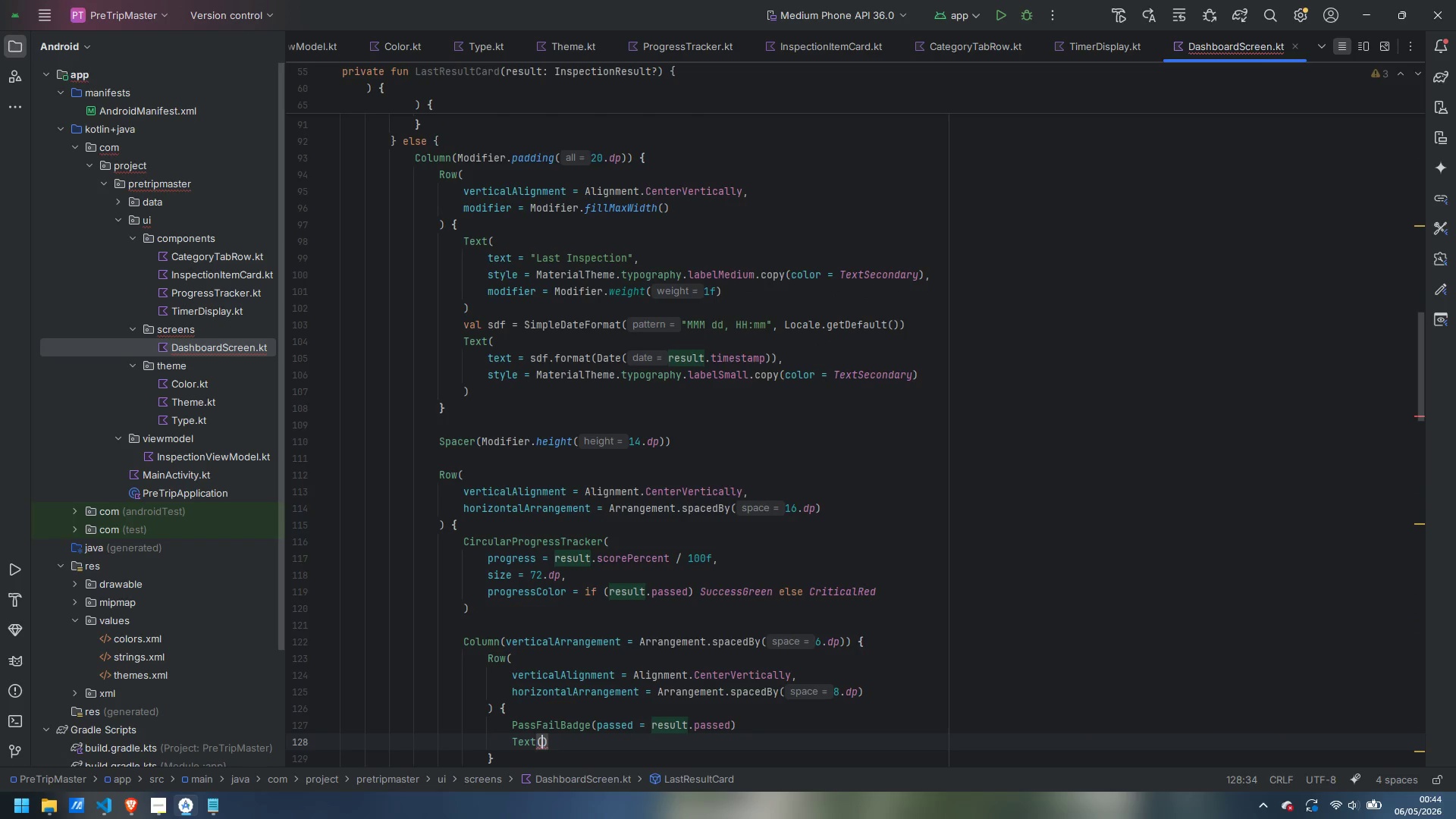 
key(Enter)
 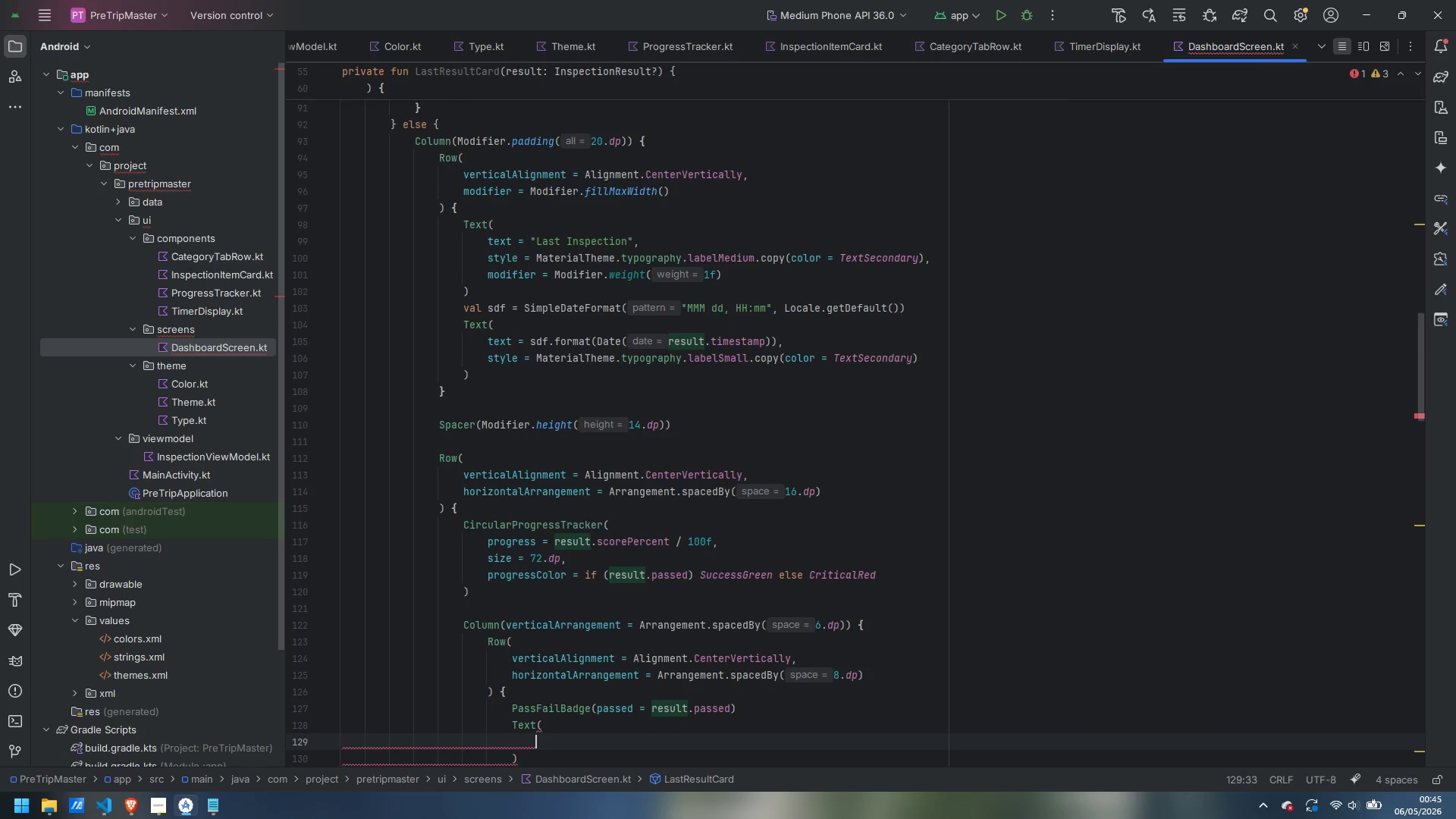 
type(tet)
key(Backspace)
type(xt = resilt)
key(Backspace)
key(Backspace)
key(Backspace)
type(ult.mode,)
 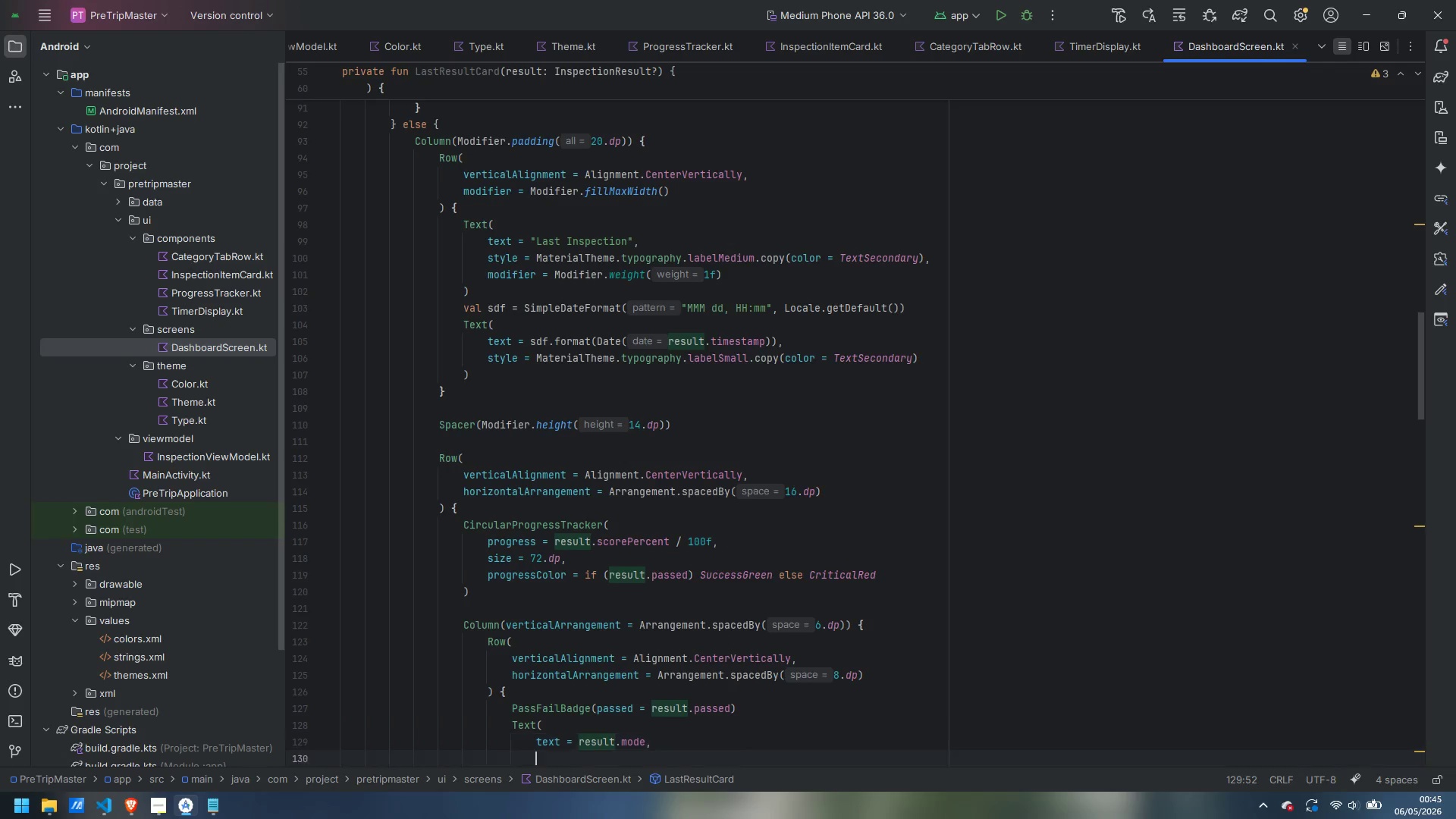 
key(Enter)
 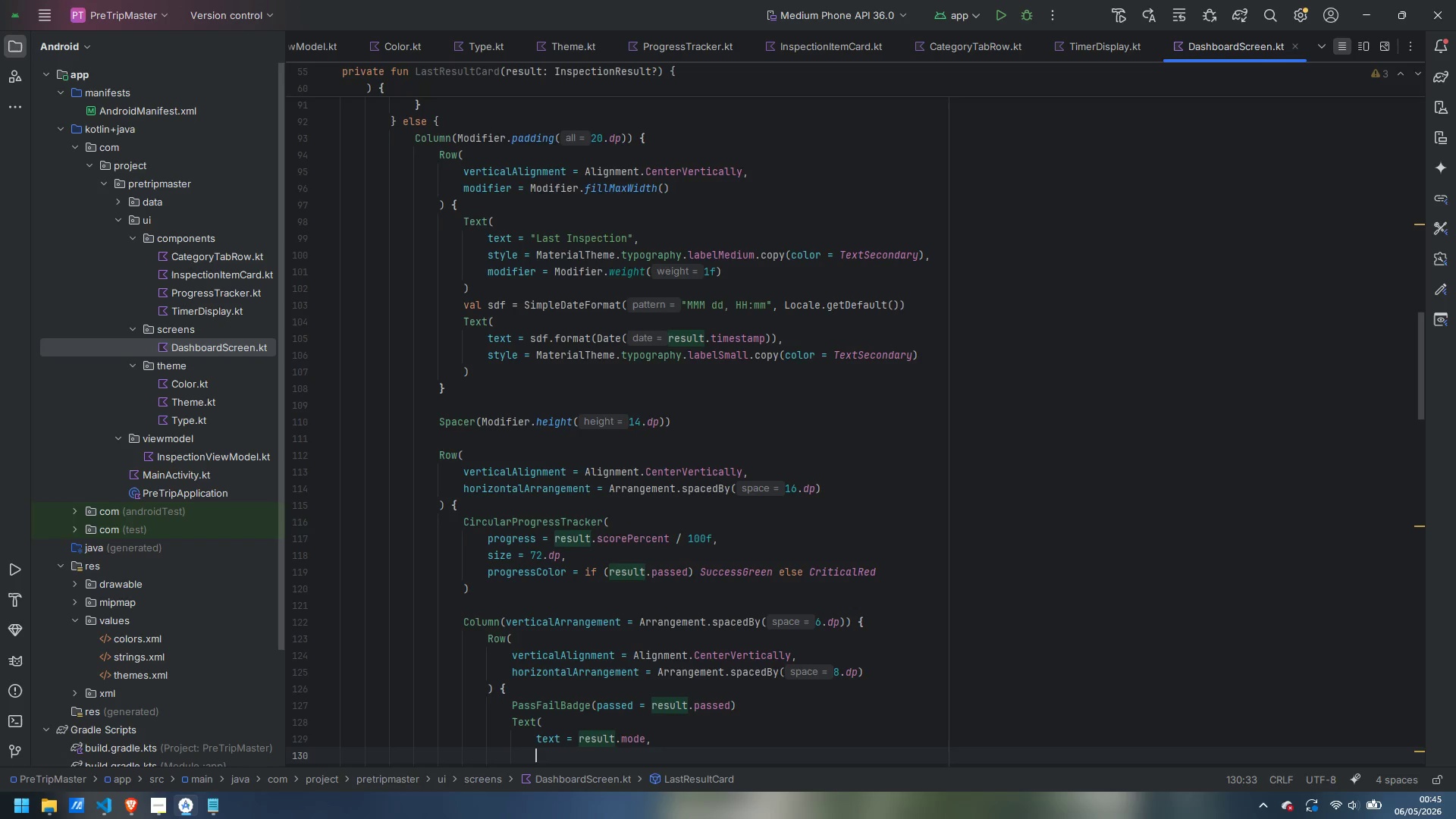 
type(style = MaterialTh)
 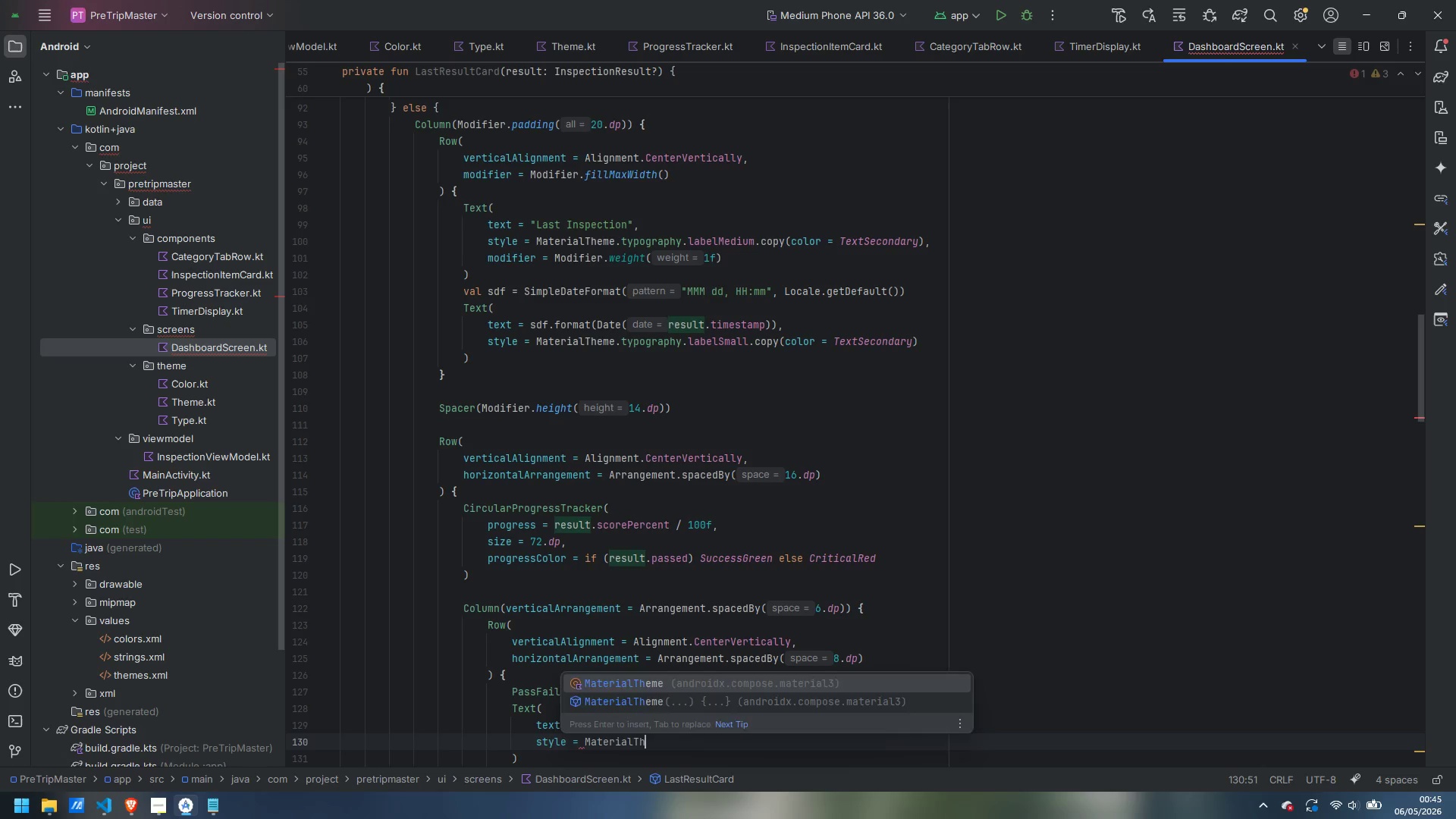 
key(Enter)
 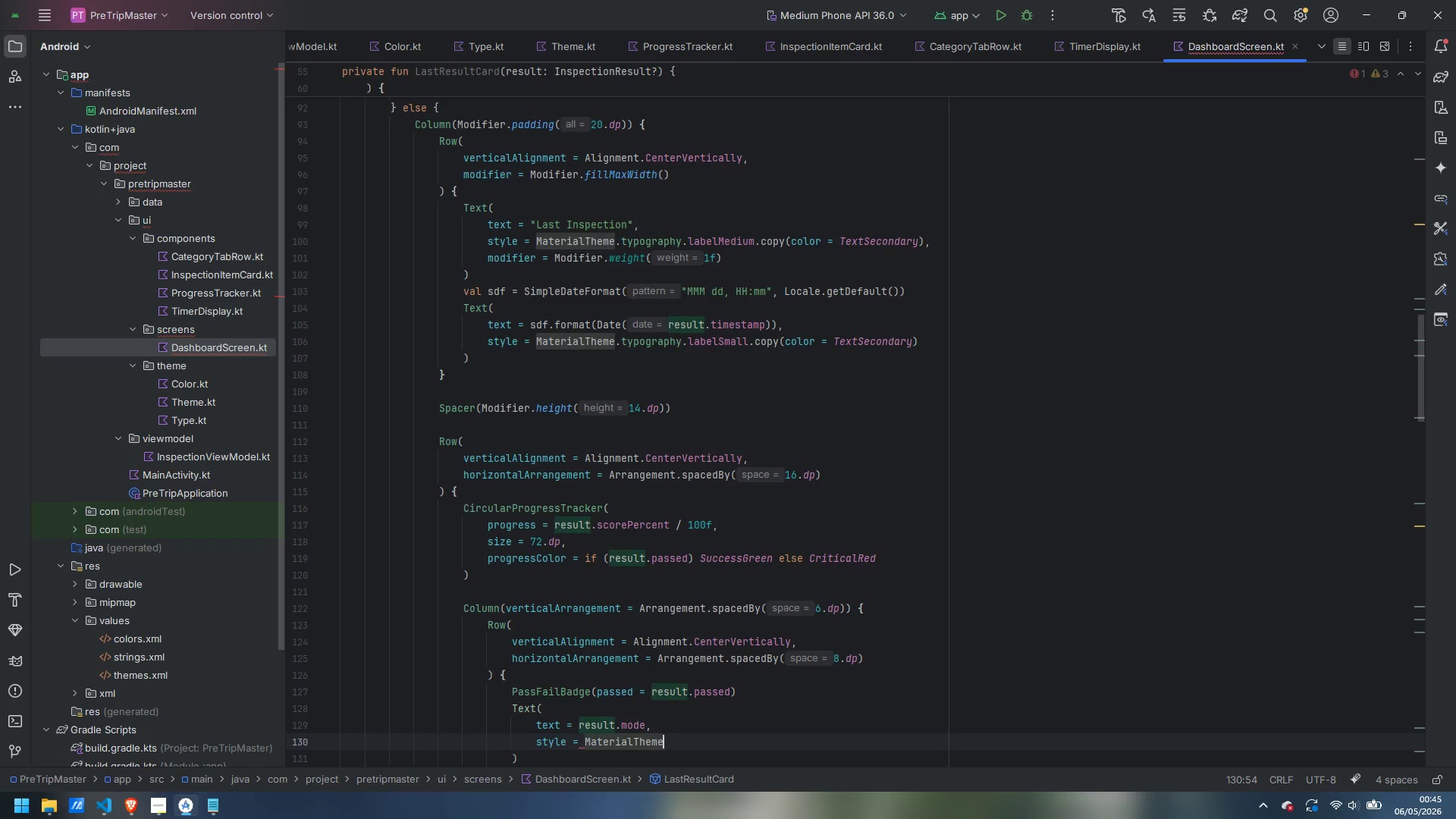 
type(.ty)
 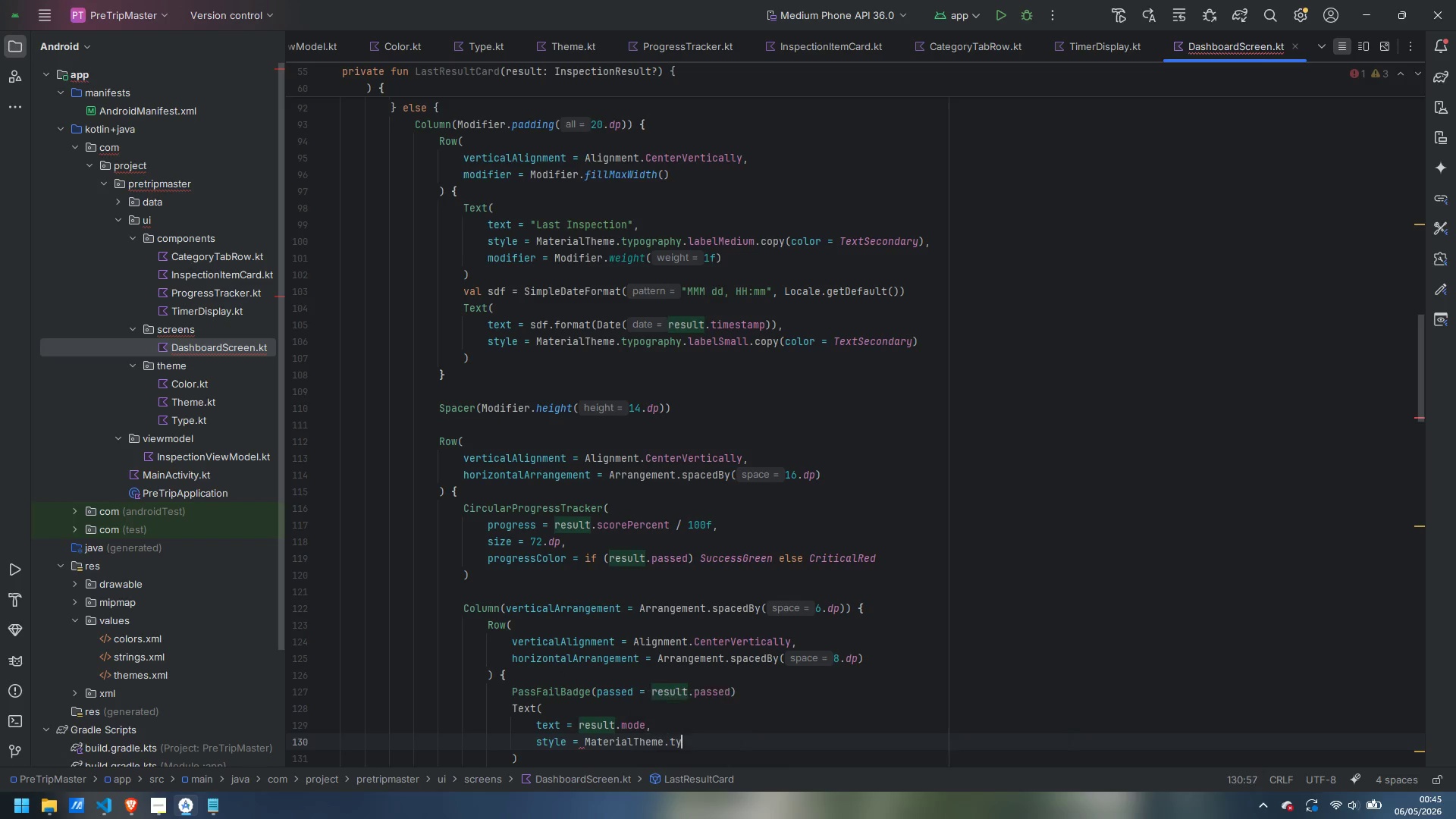 
key(Enter)
 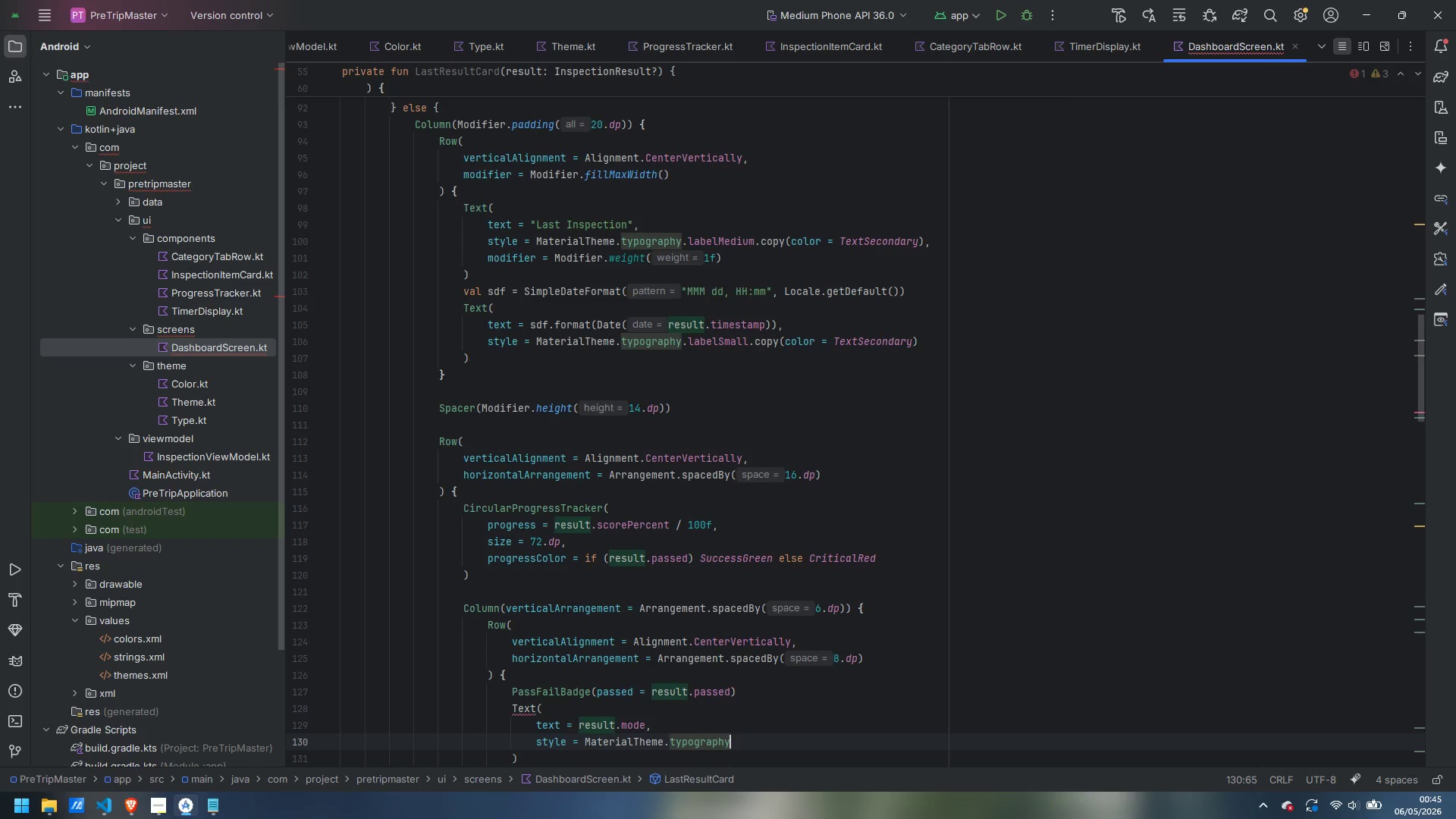 
type(.la)
 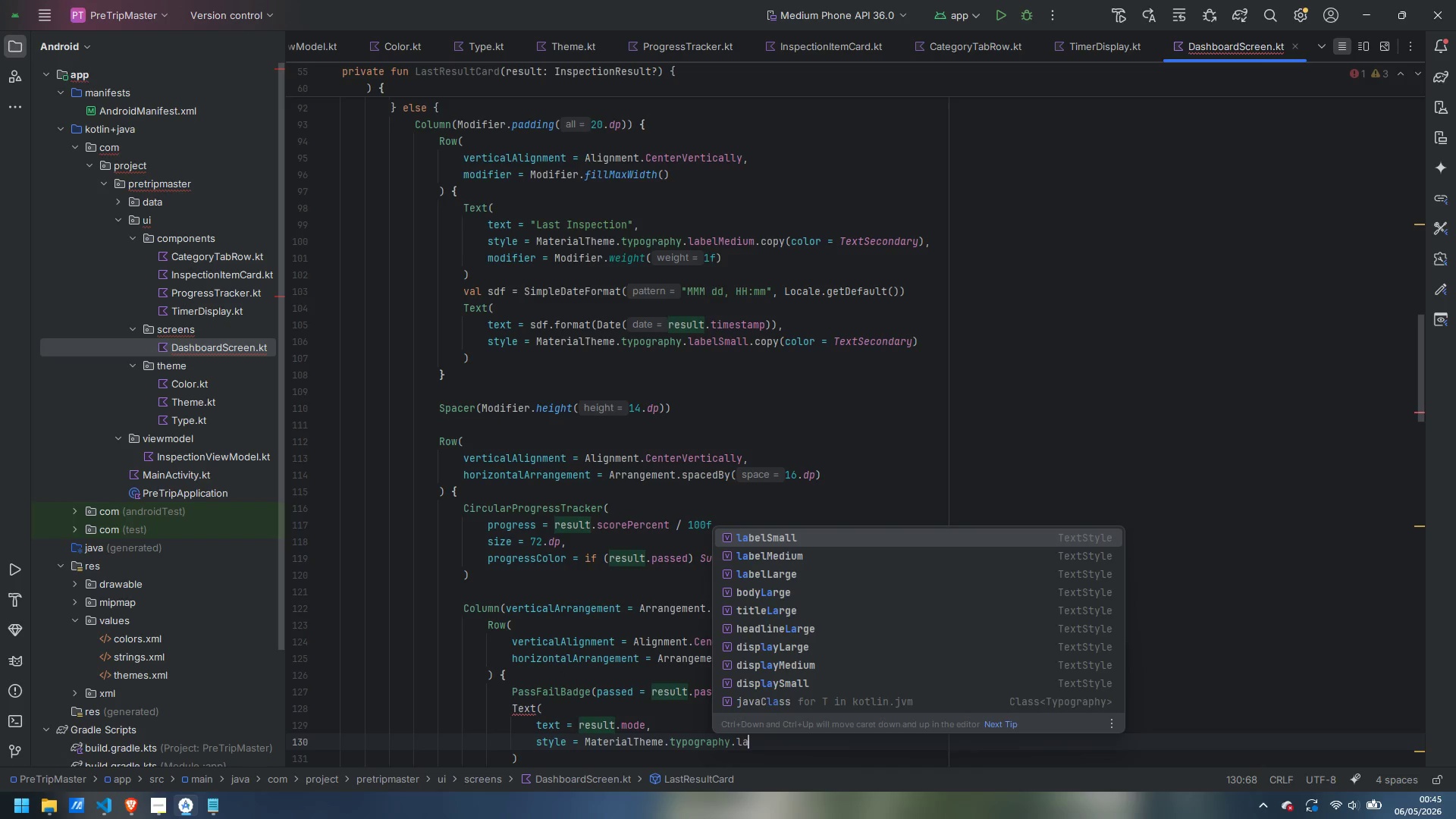 
key(Enter)
 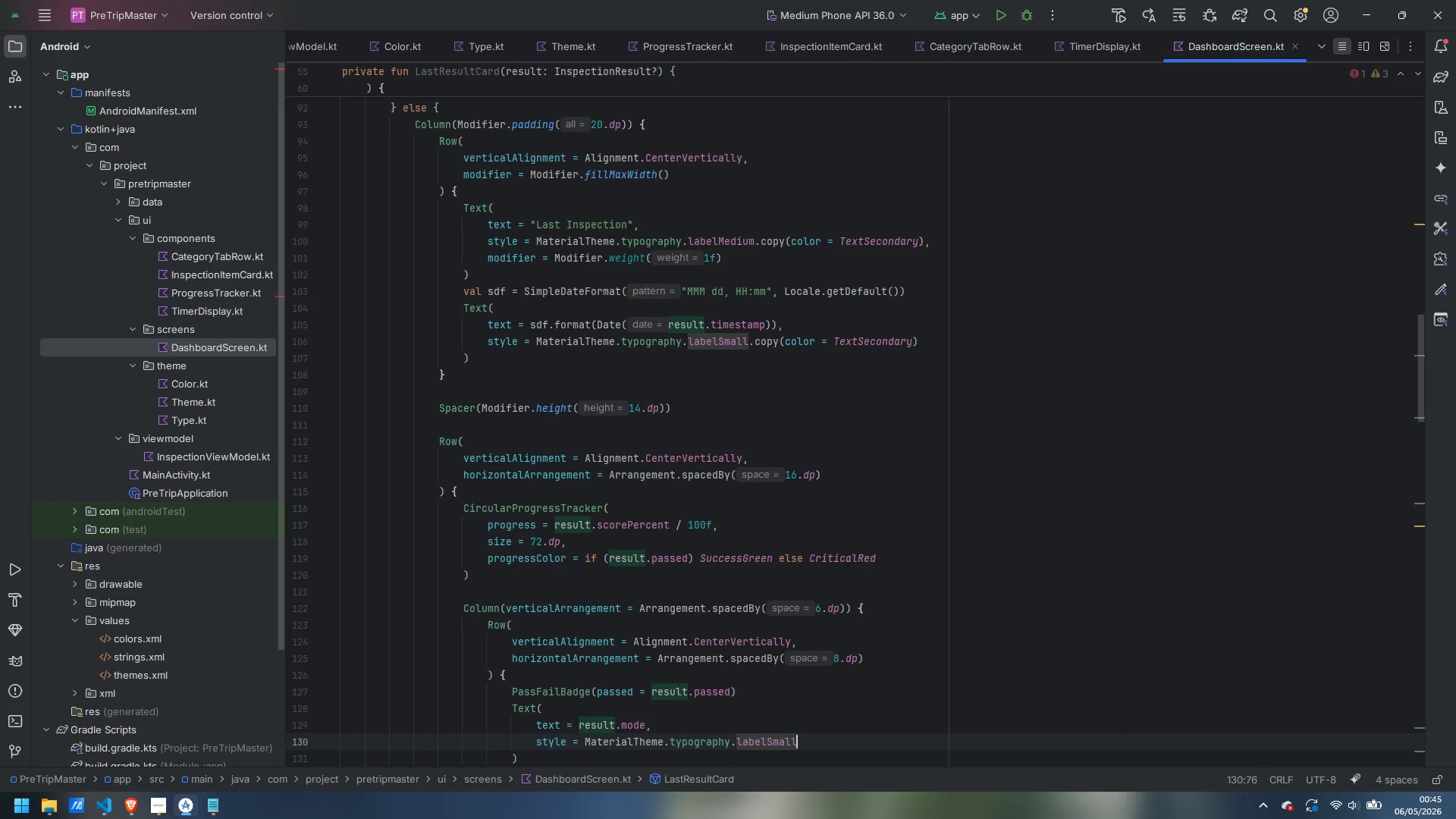 
type(.co)
 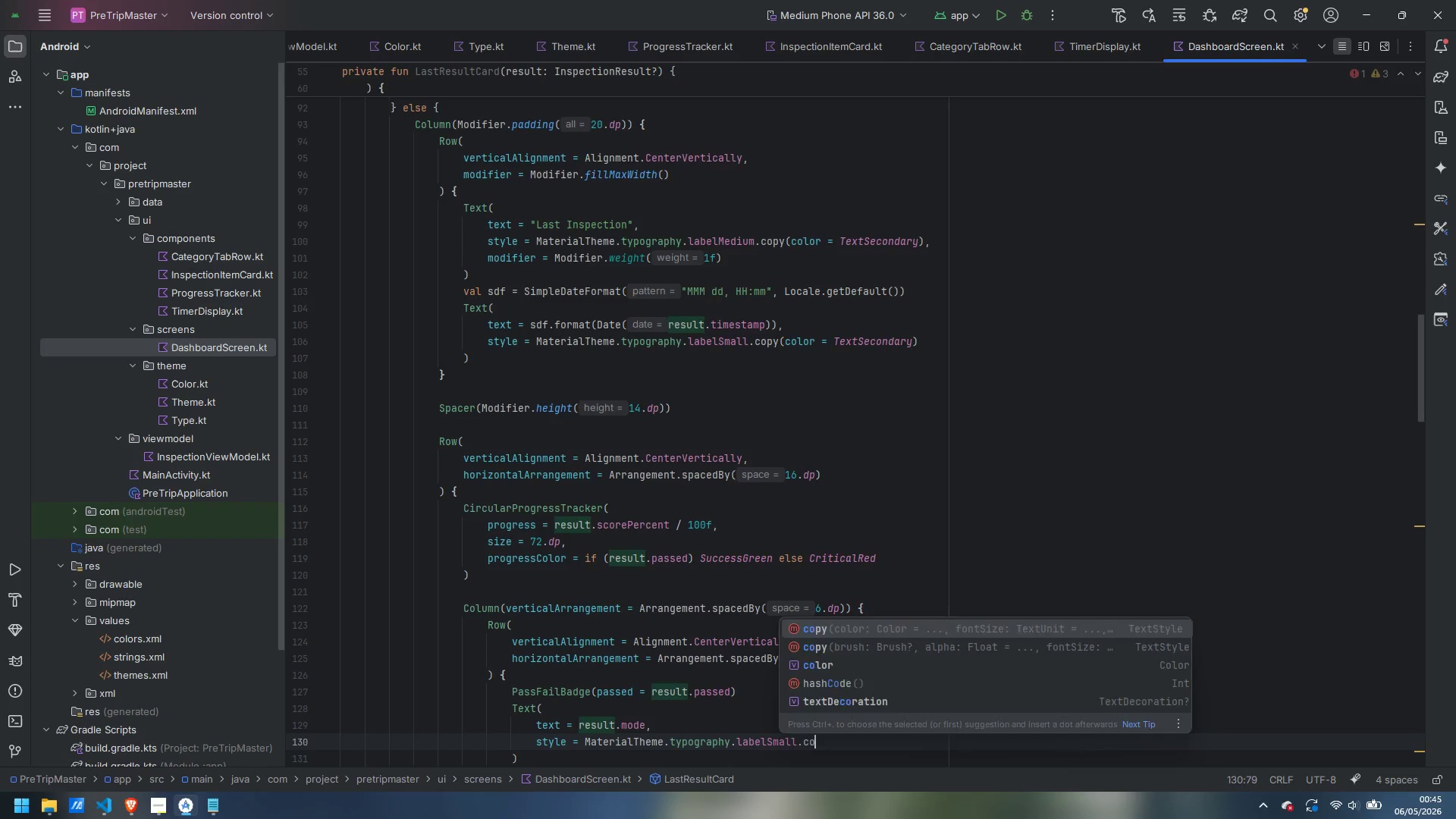 
key(Enter)
 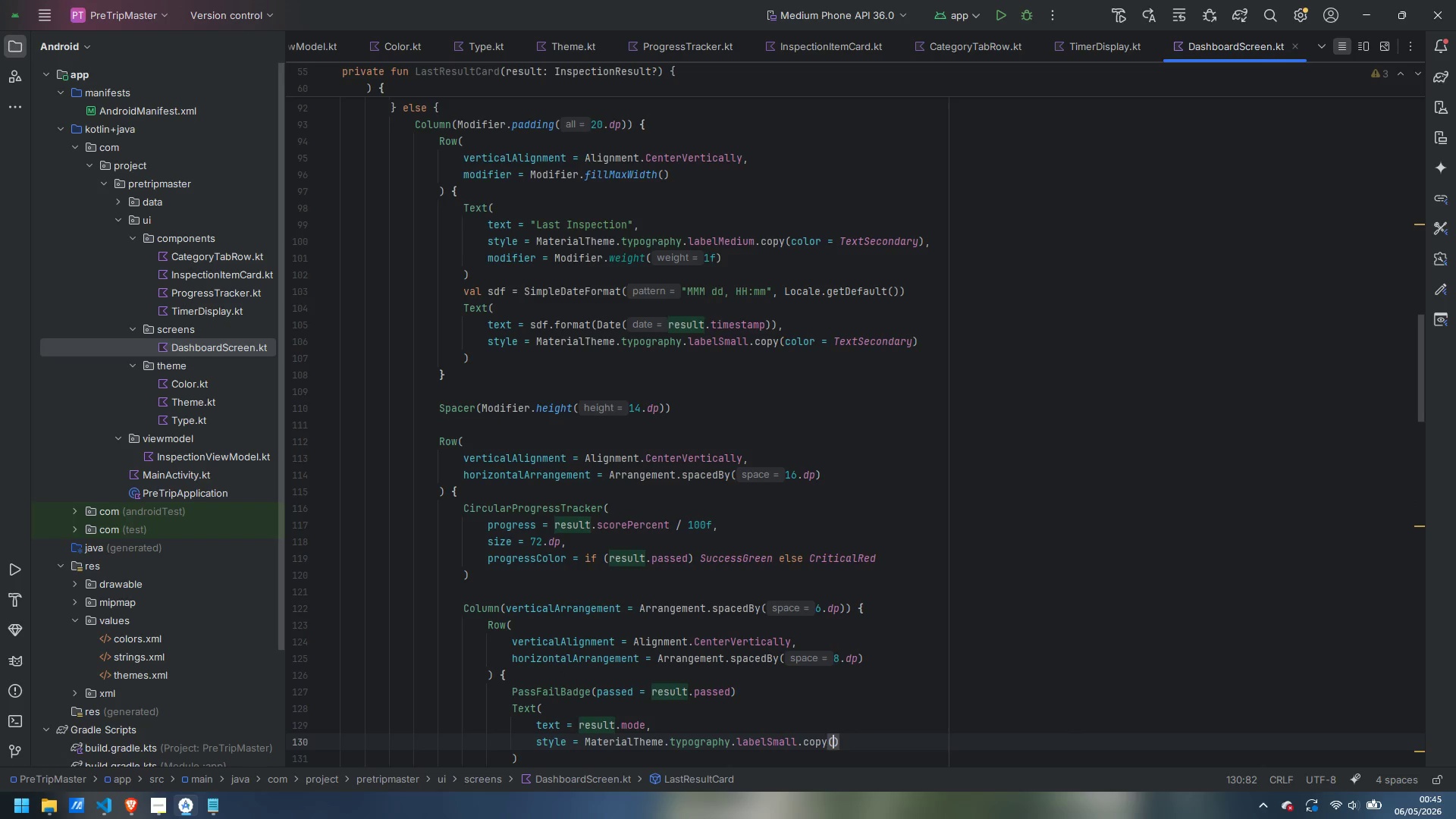 
type(color)
 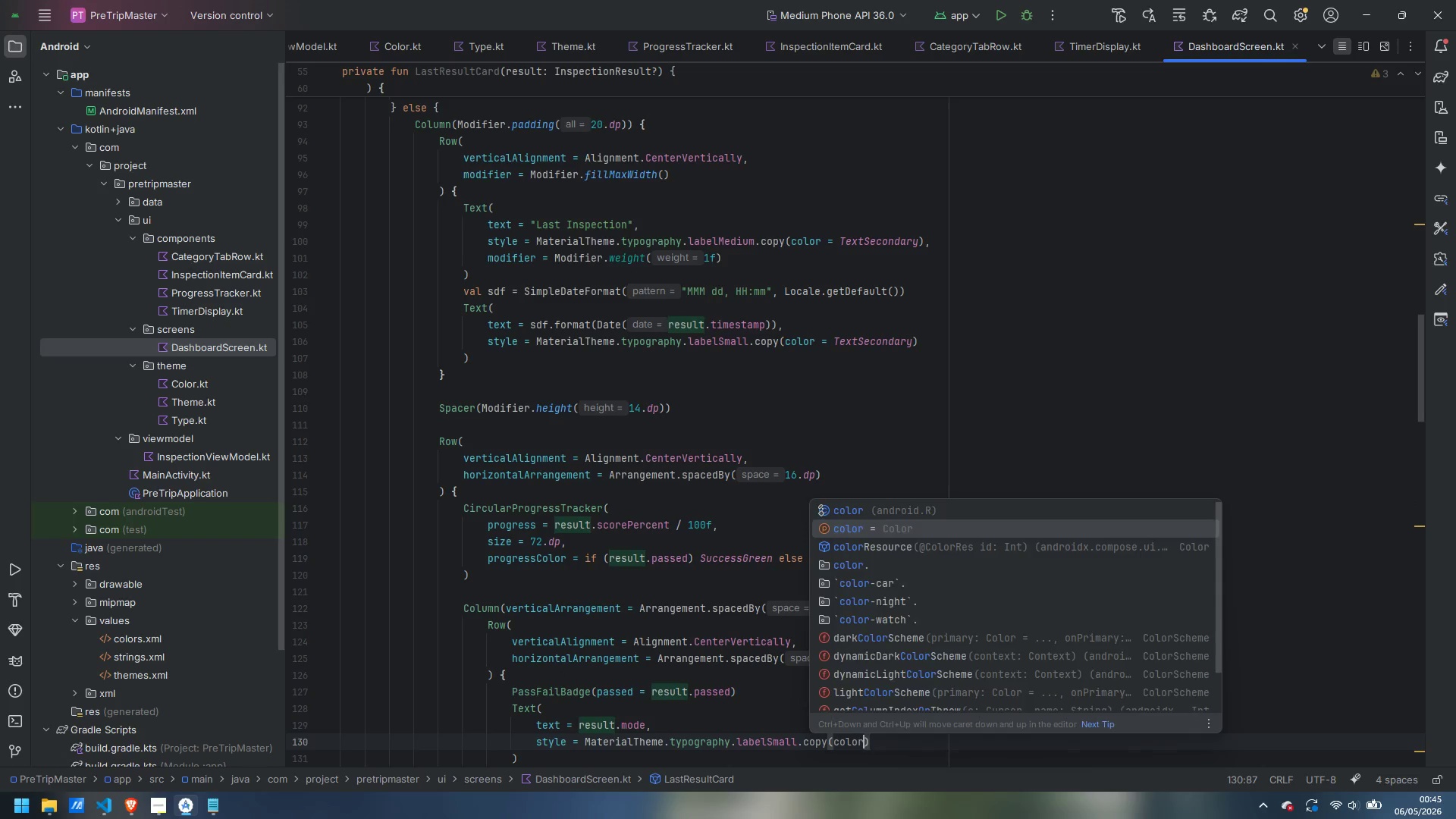 
key(Enter)
 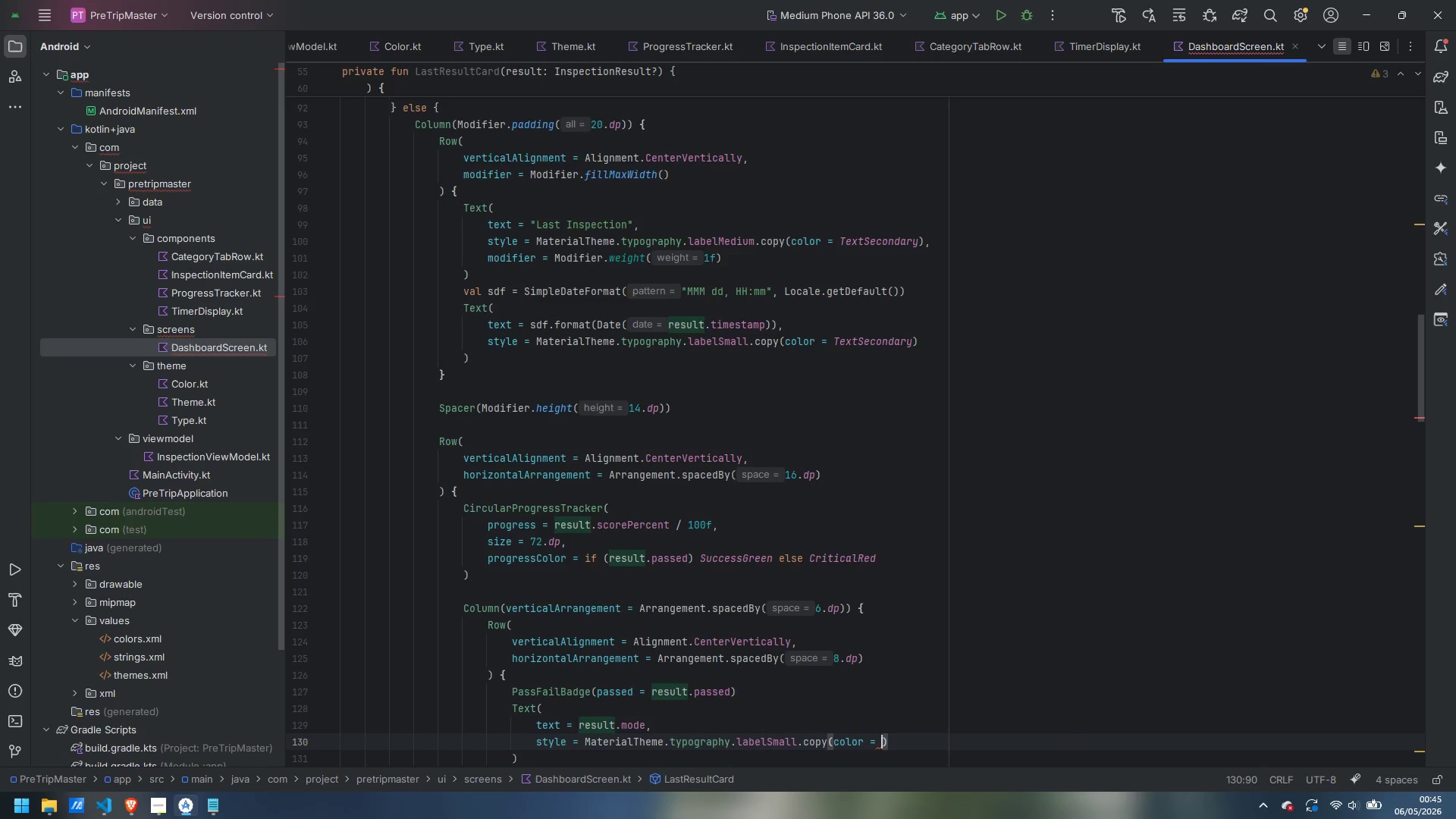 
type(TextSe)
 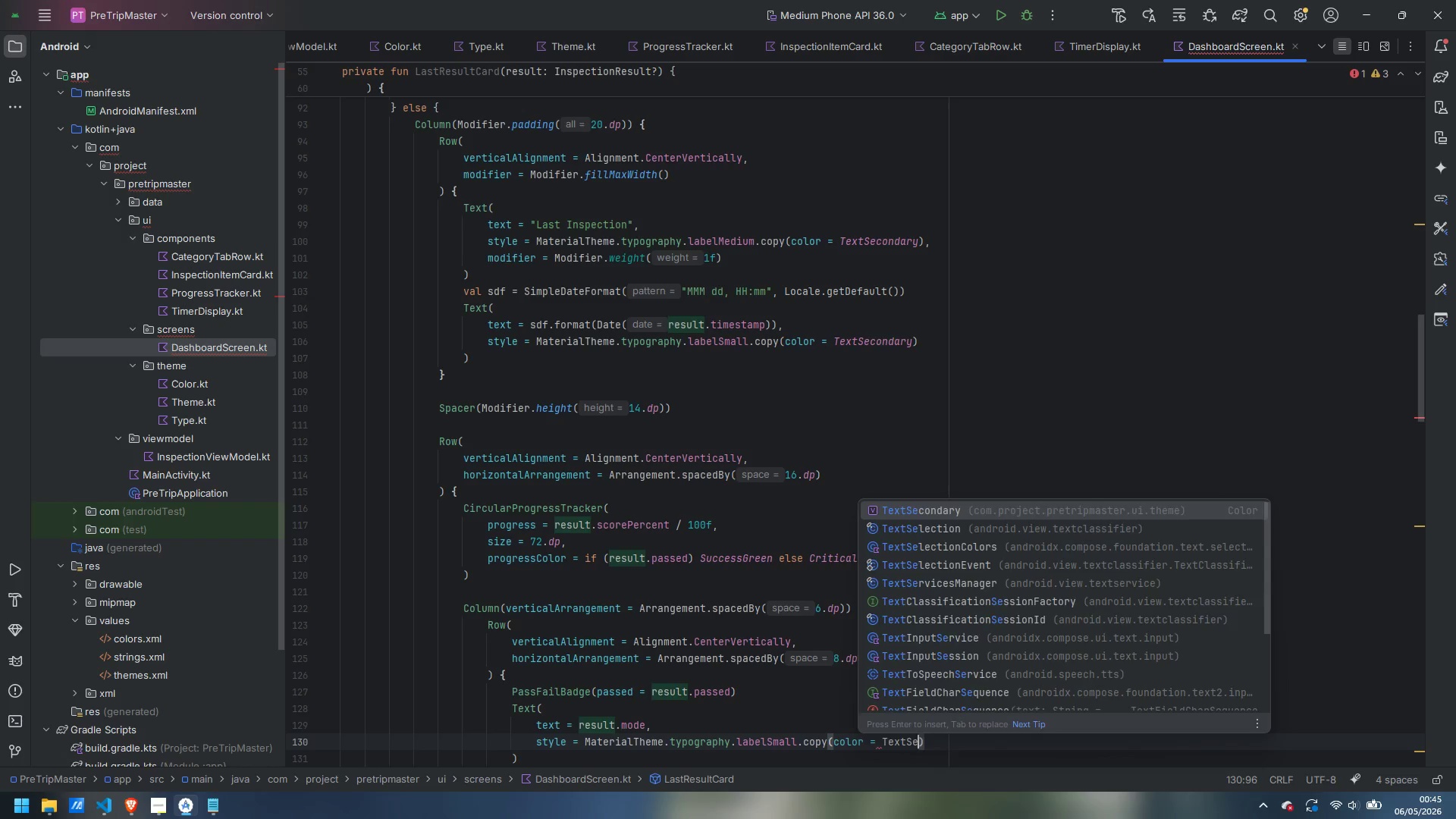 
key(Enter)
 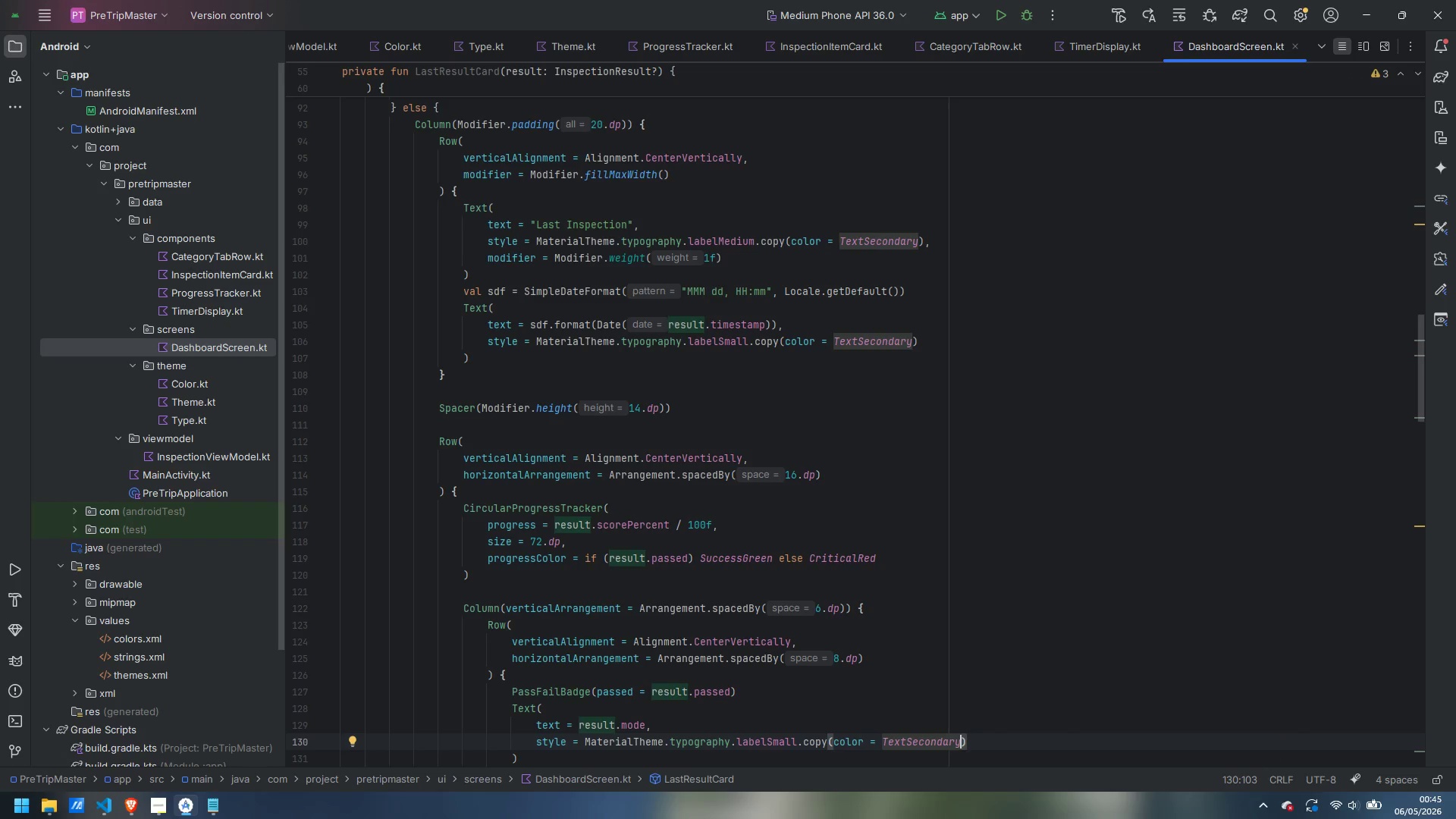 
key(ArrowDown)
 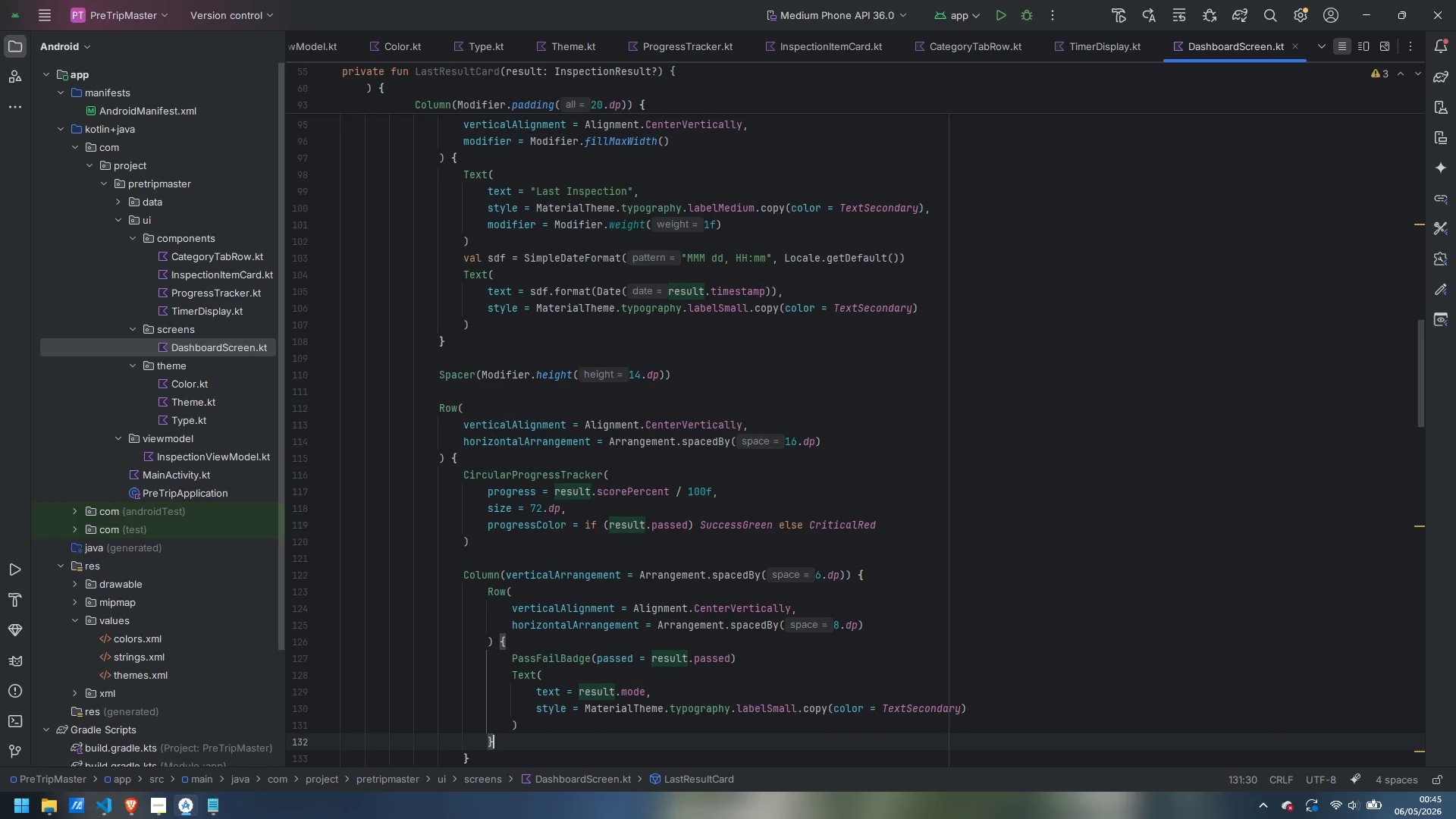 
key(ArrowDown)
 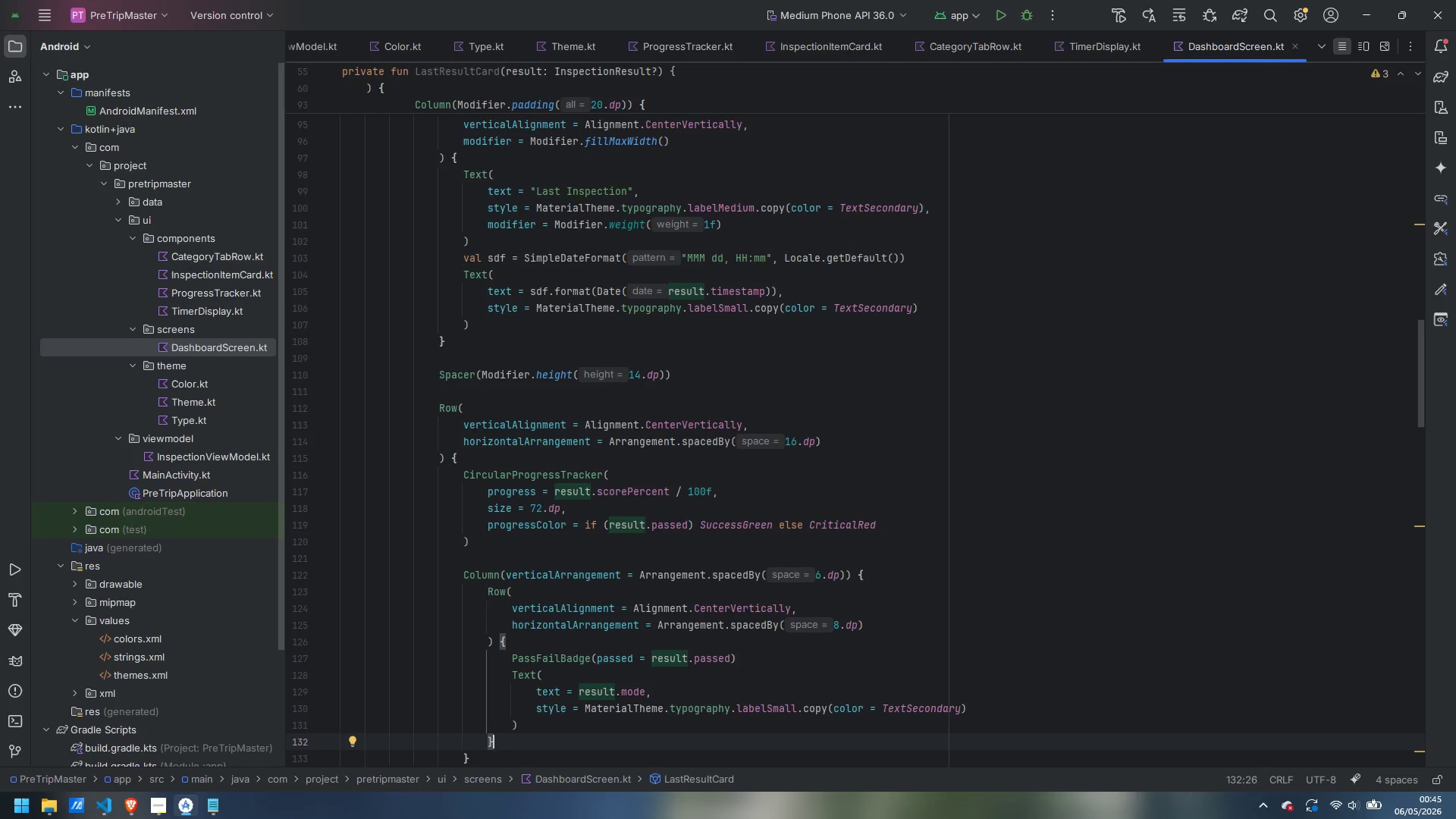 
key(Enter)
 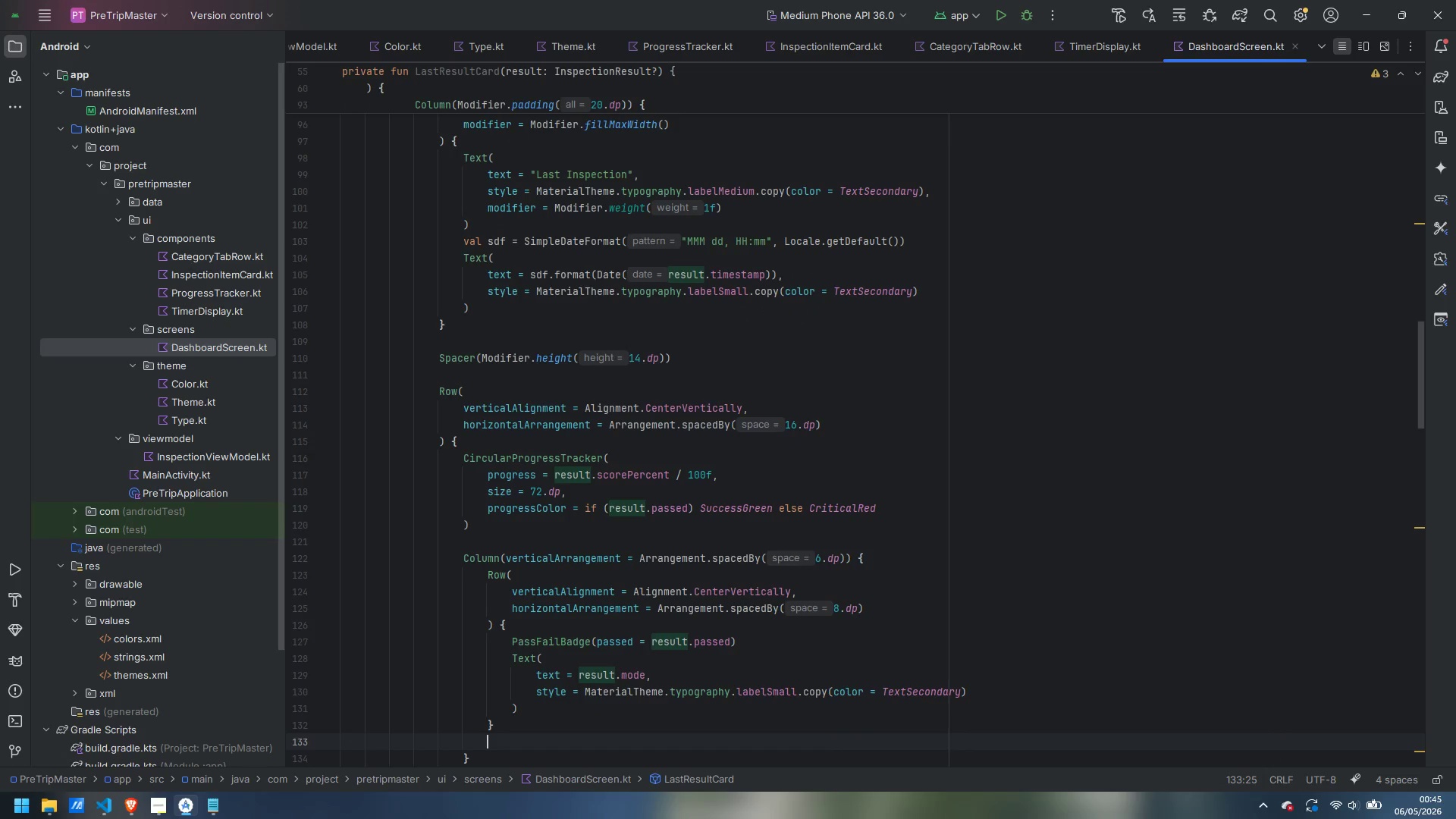 
type(Text ()
key(Backspace)
key(Backspace)
type(()
 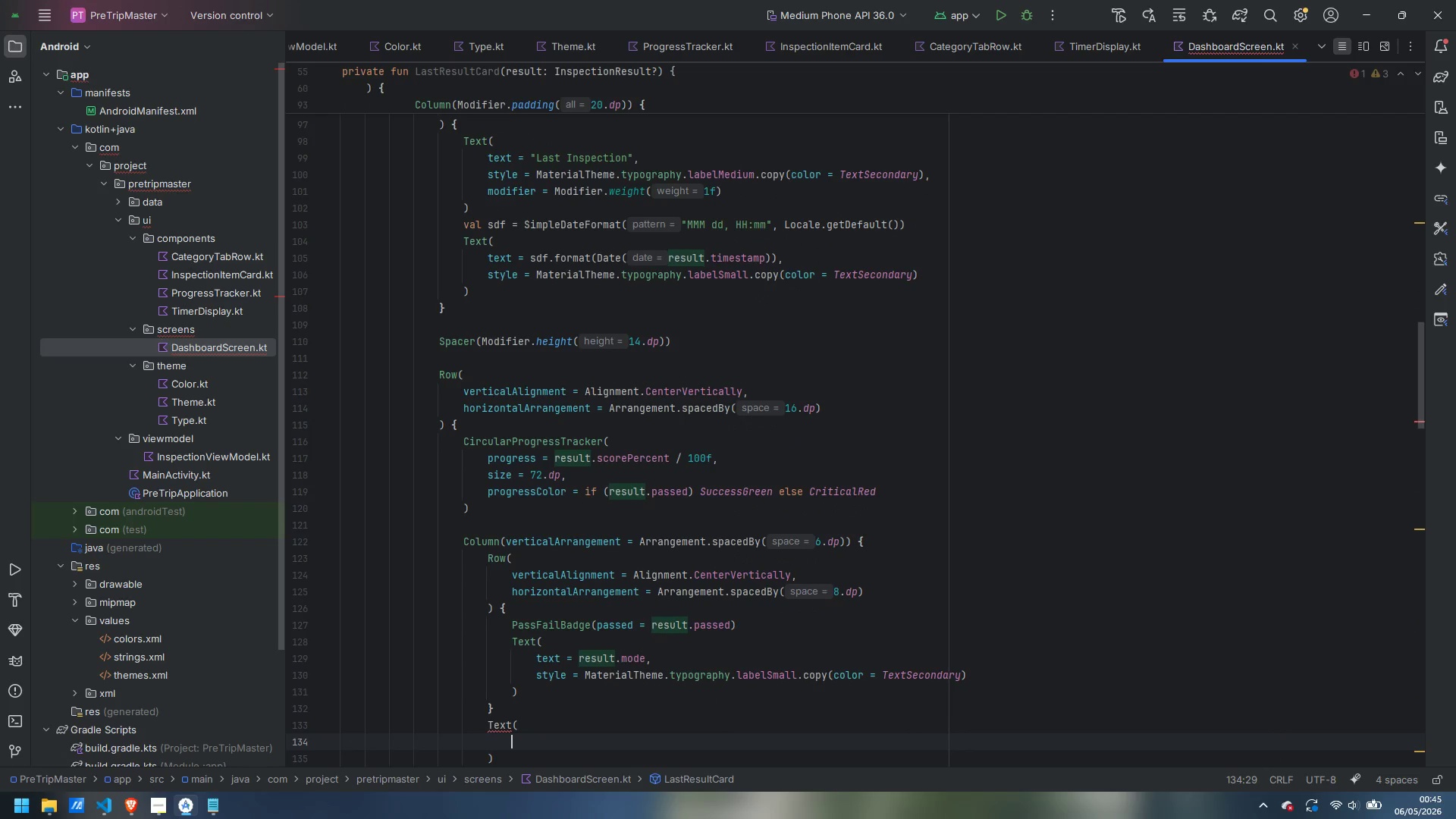 
 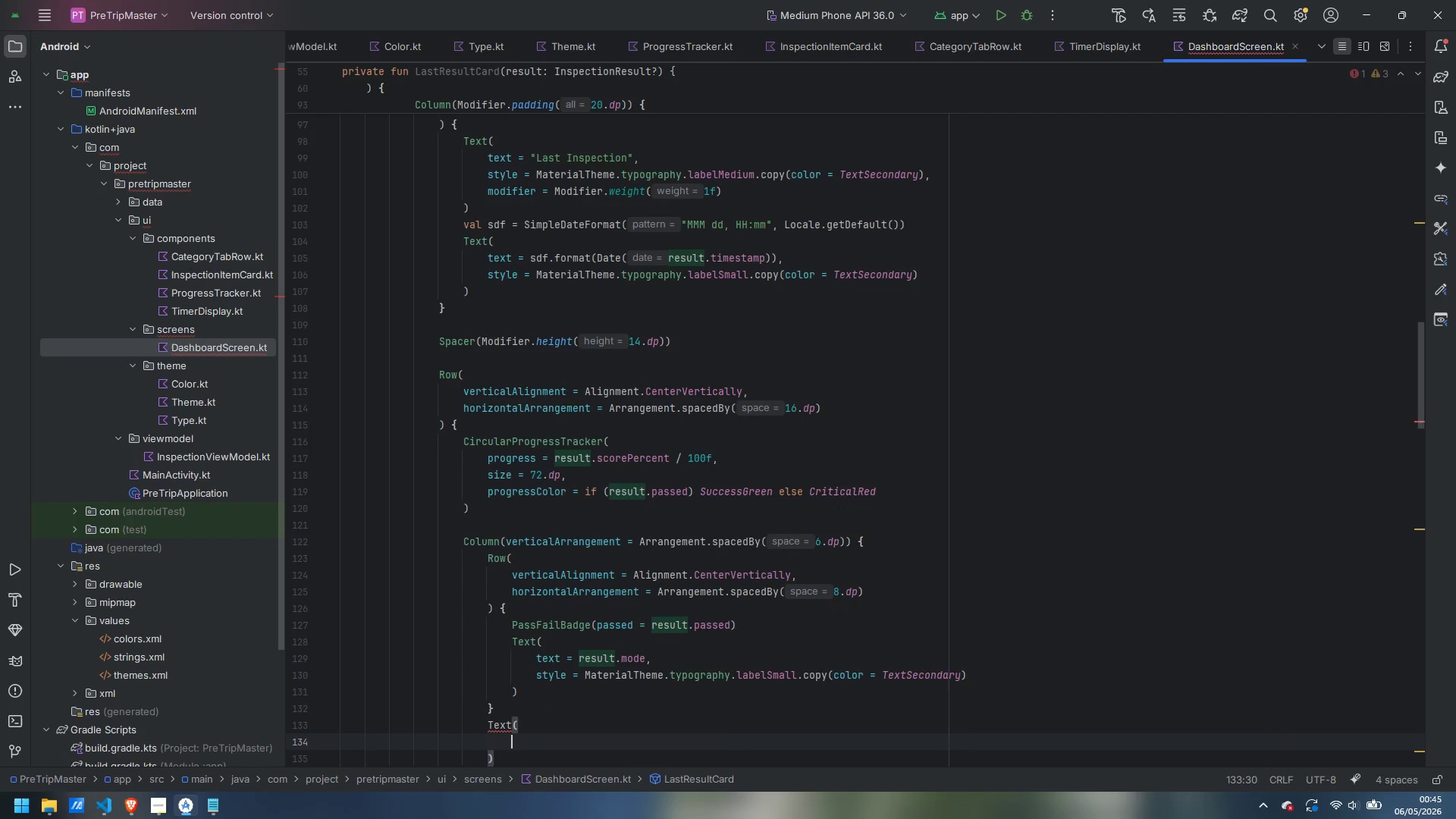 
key(Enter)
 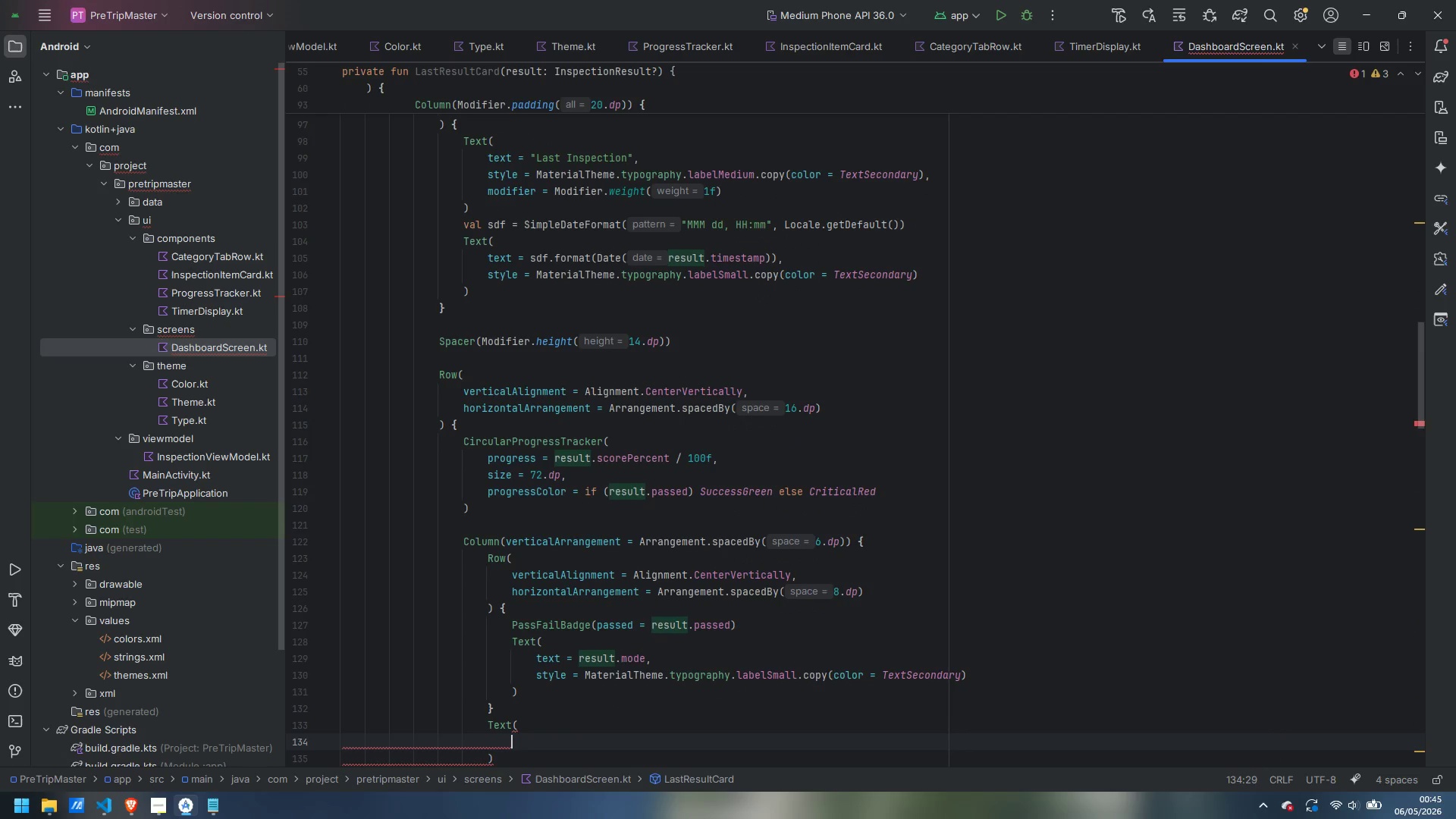 
type(text = "${})
 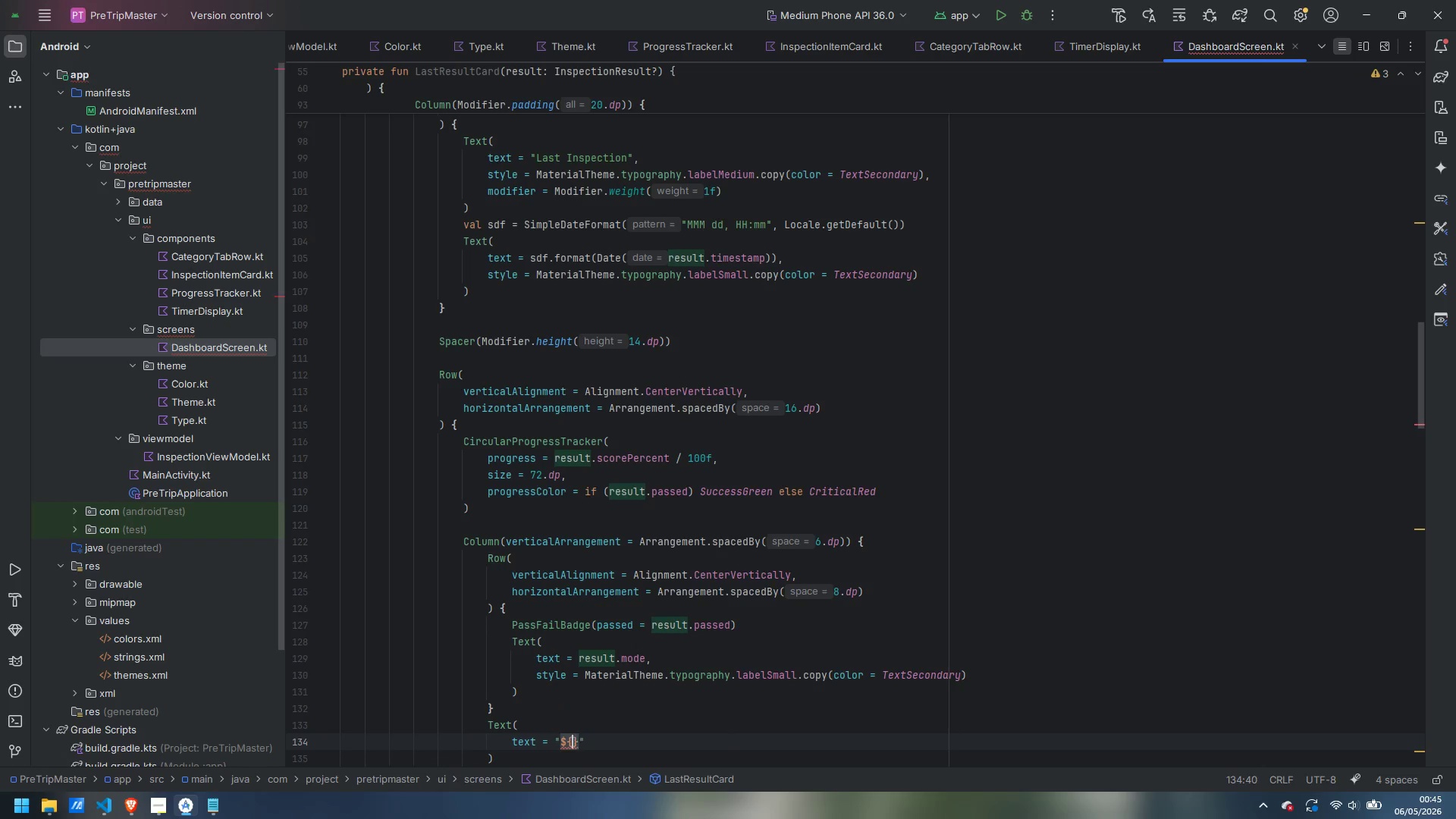 
 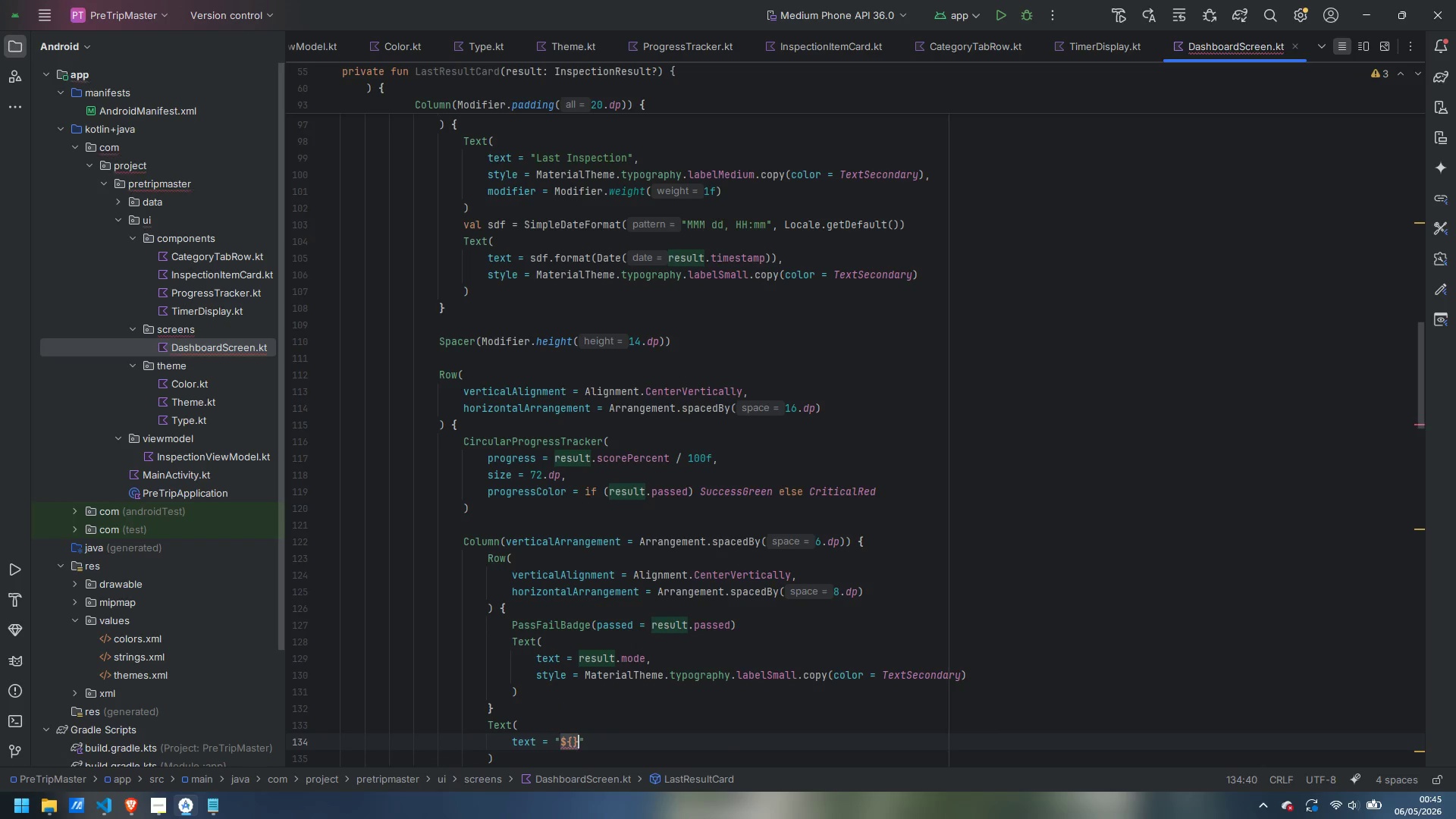 
key(ArrowLeft)
 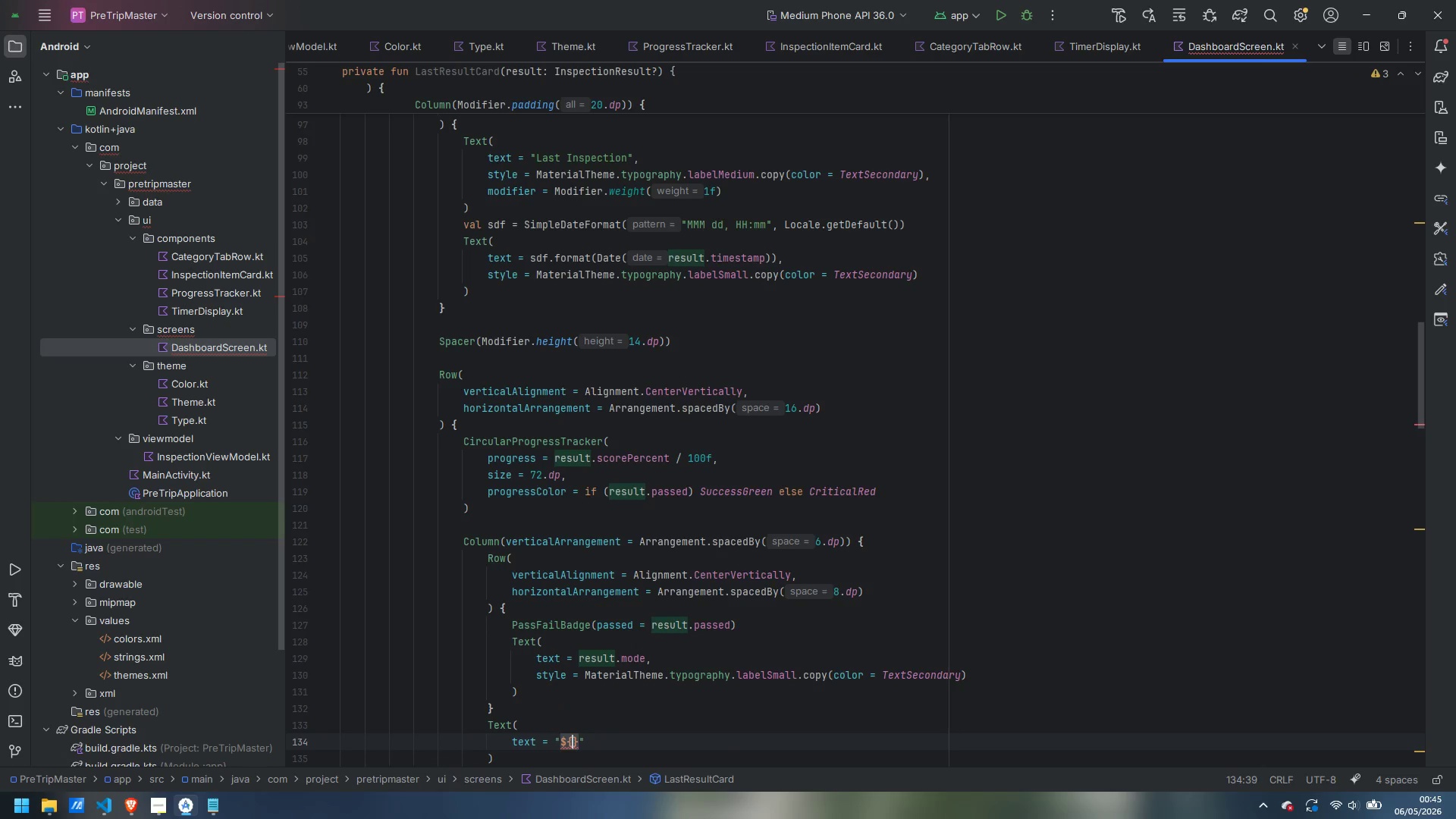 
type(result.cec)
key(Backspace)
key(Backspace)
type(hec)
 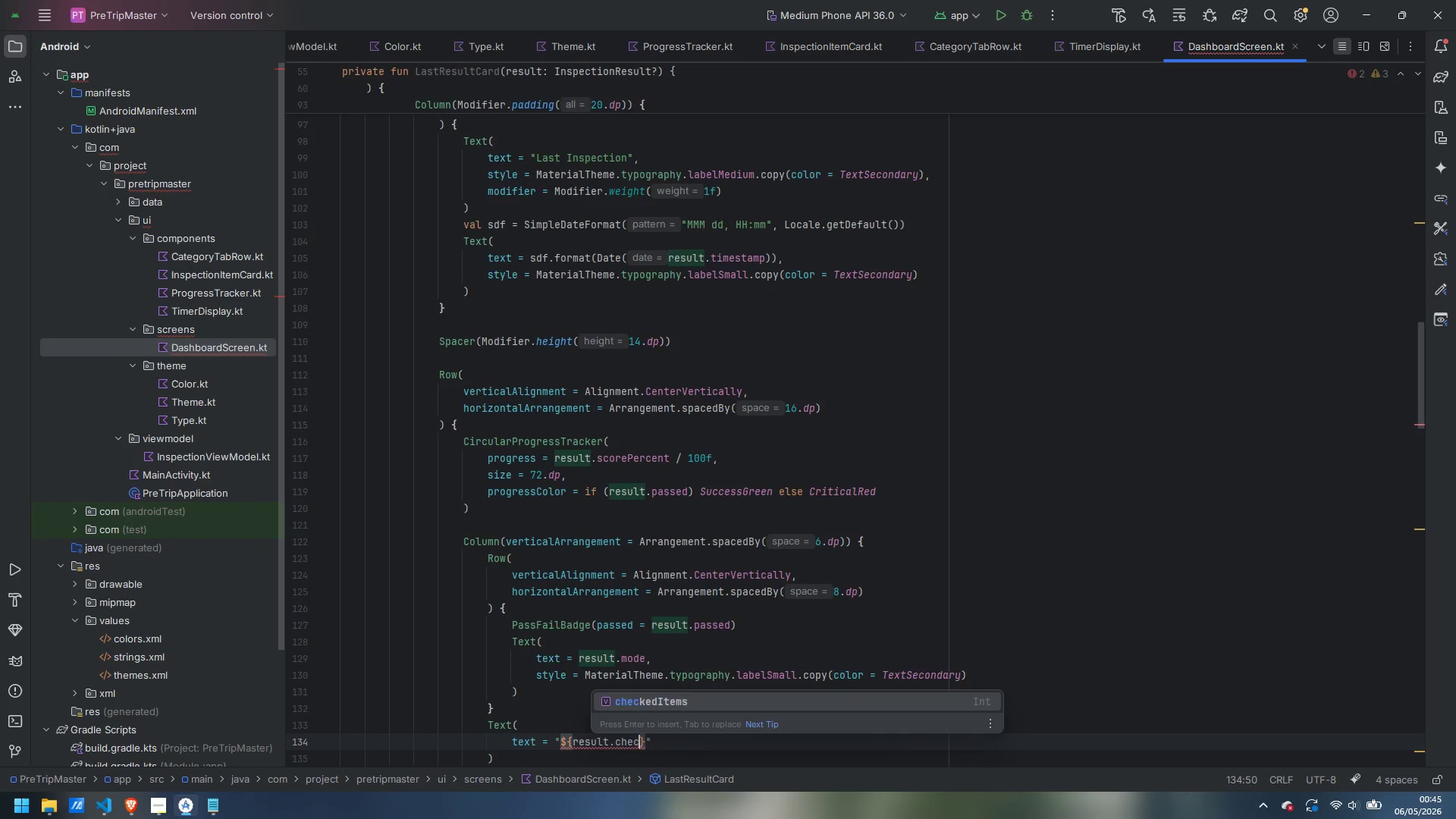 
key(Enter)
 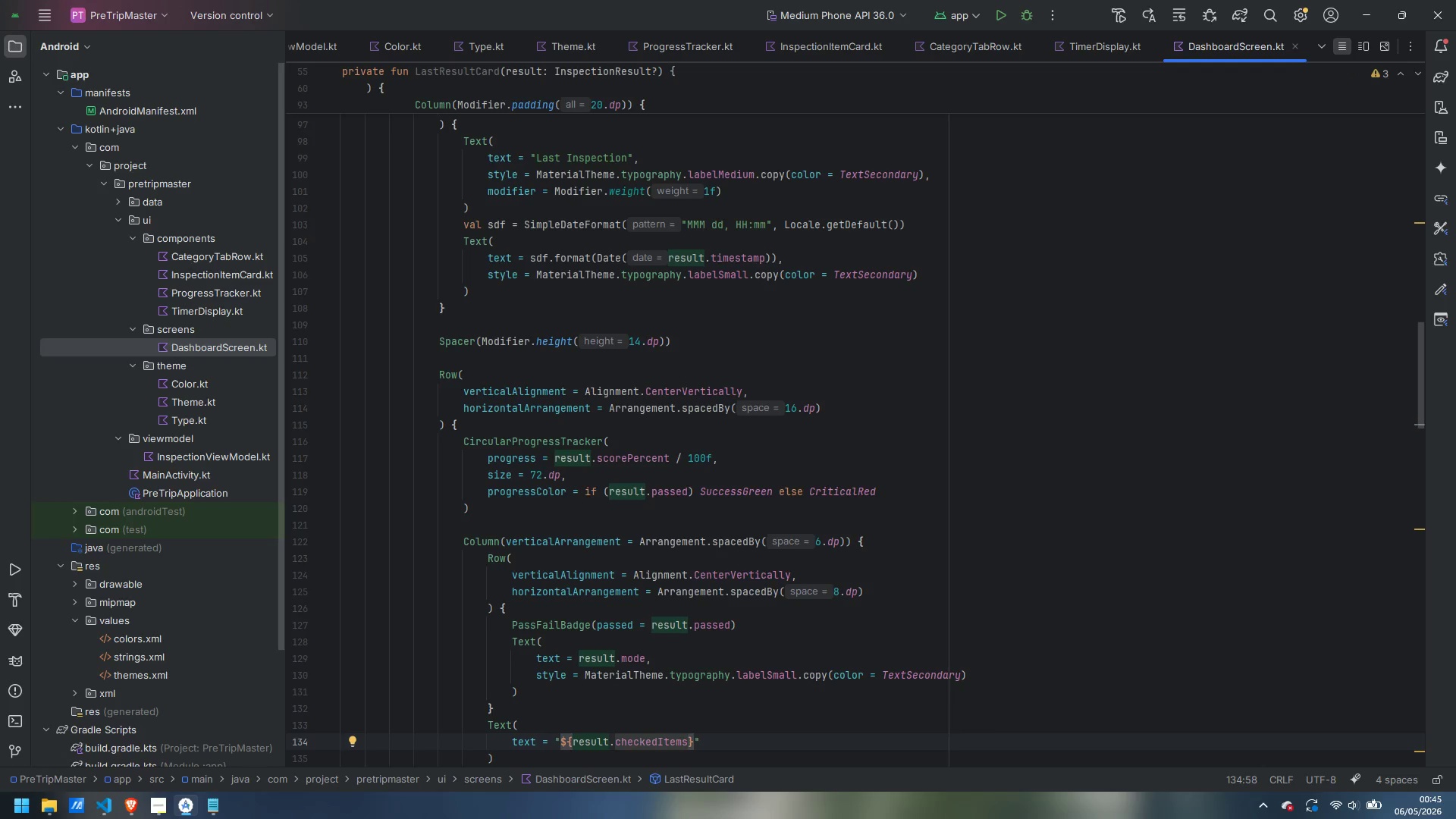 
key(ArrowRight)
 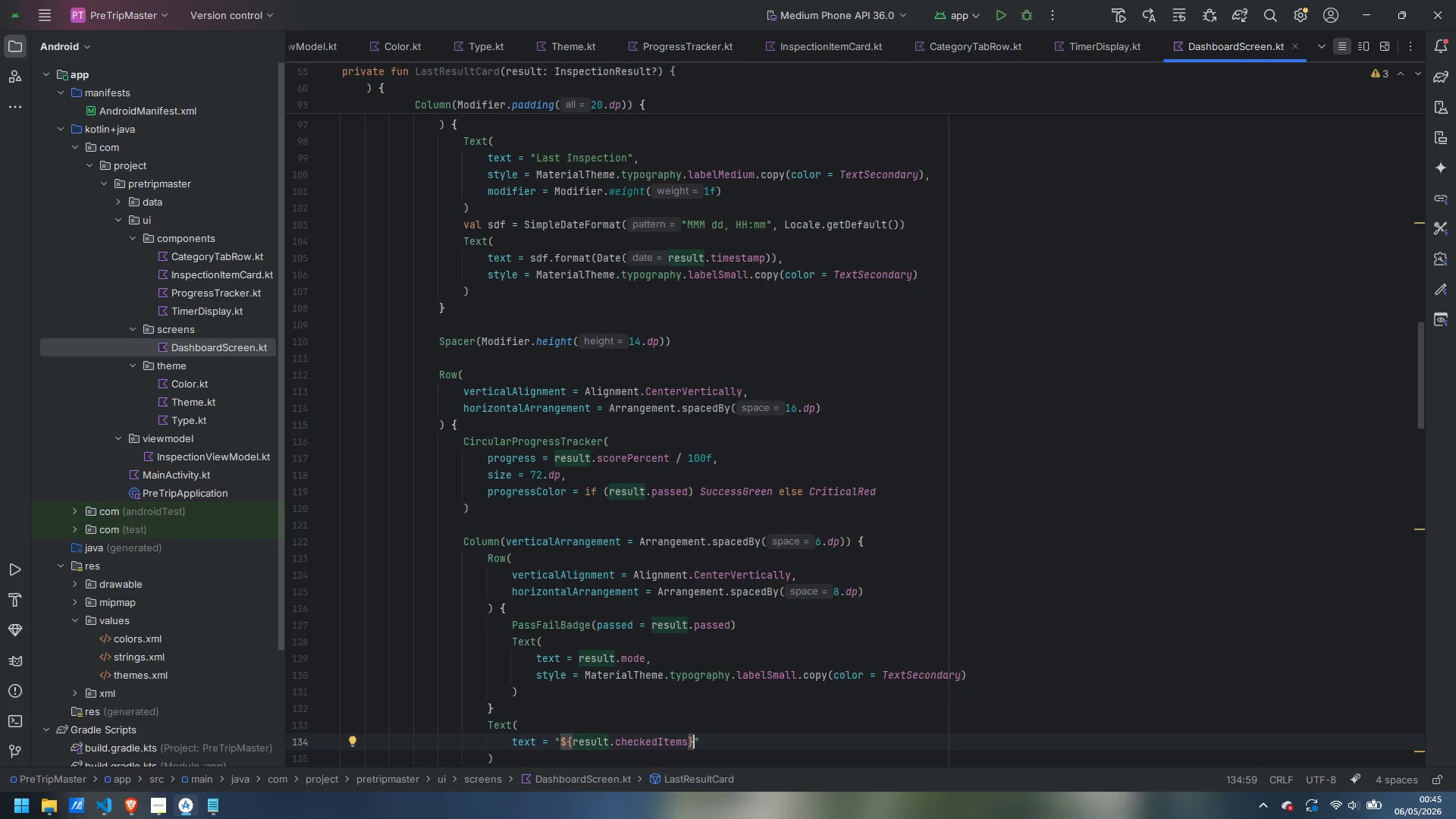 
key(Slash)
 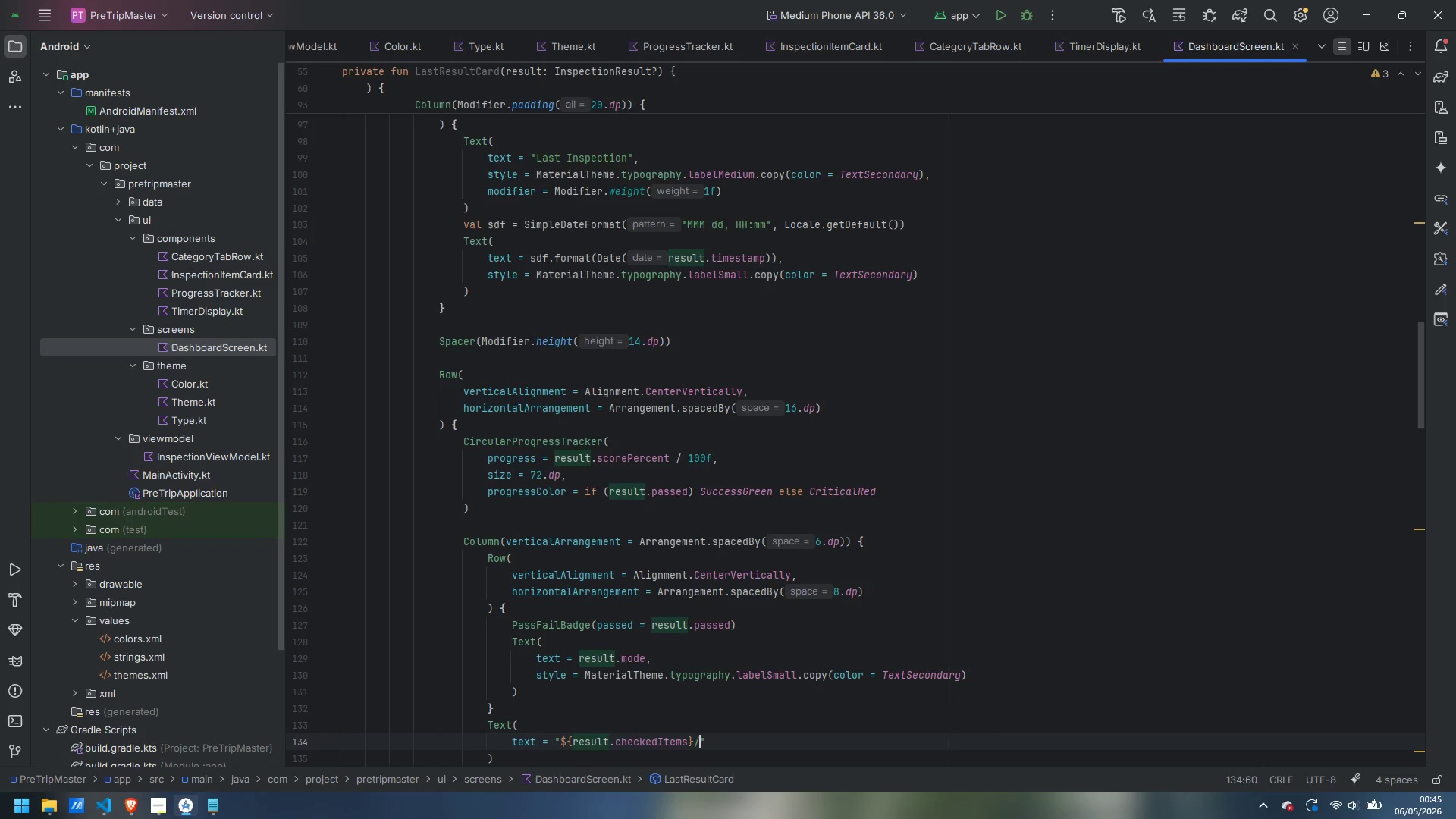 
key(Shift+4)
 